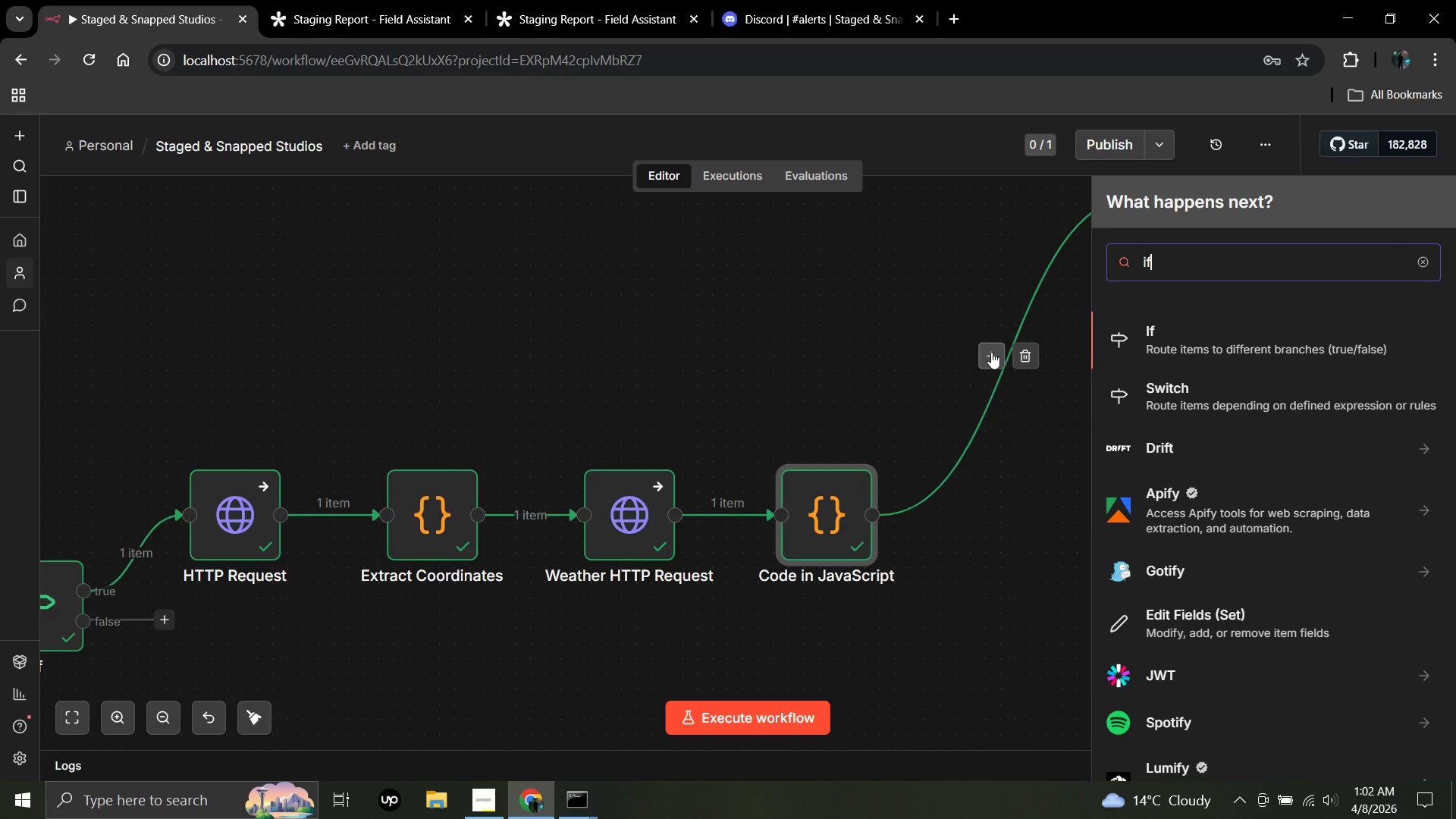 
key(Enter)
 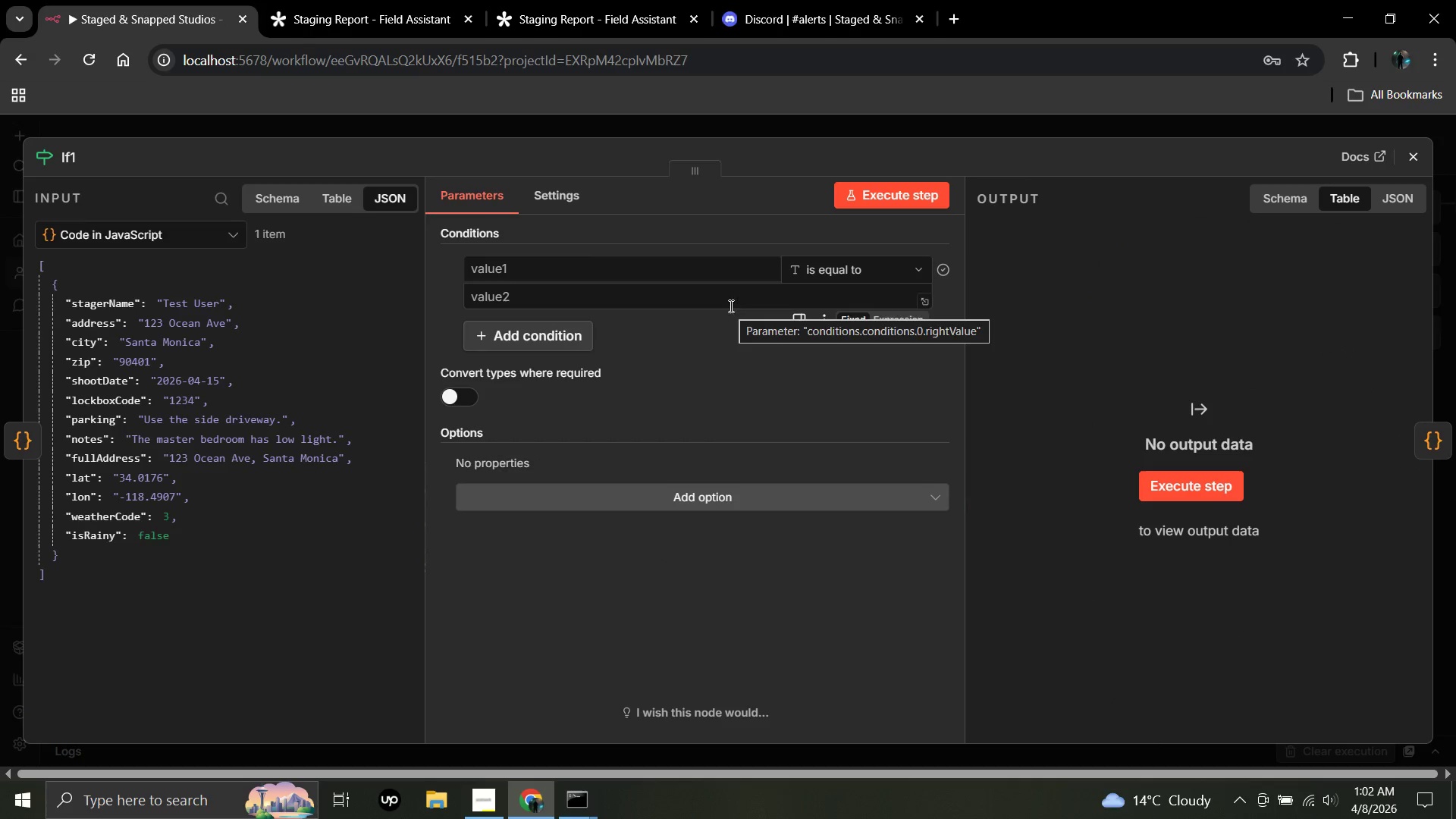 
wait(5.75)
 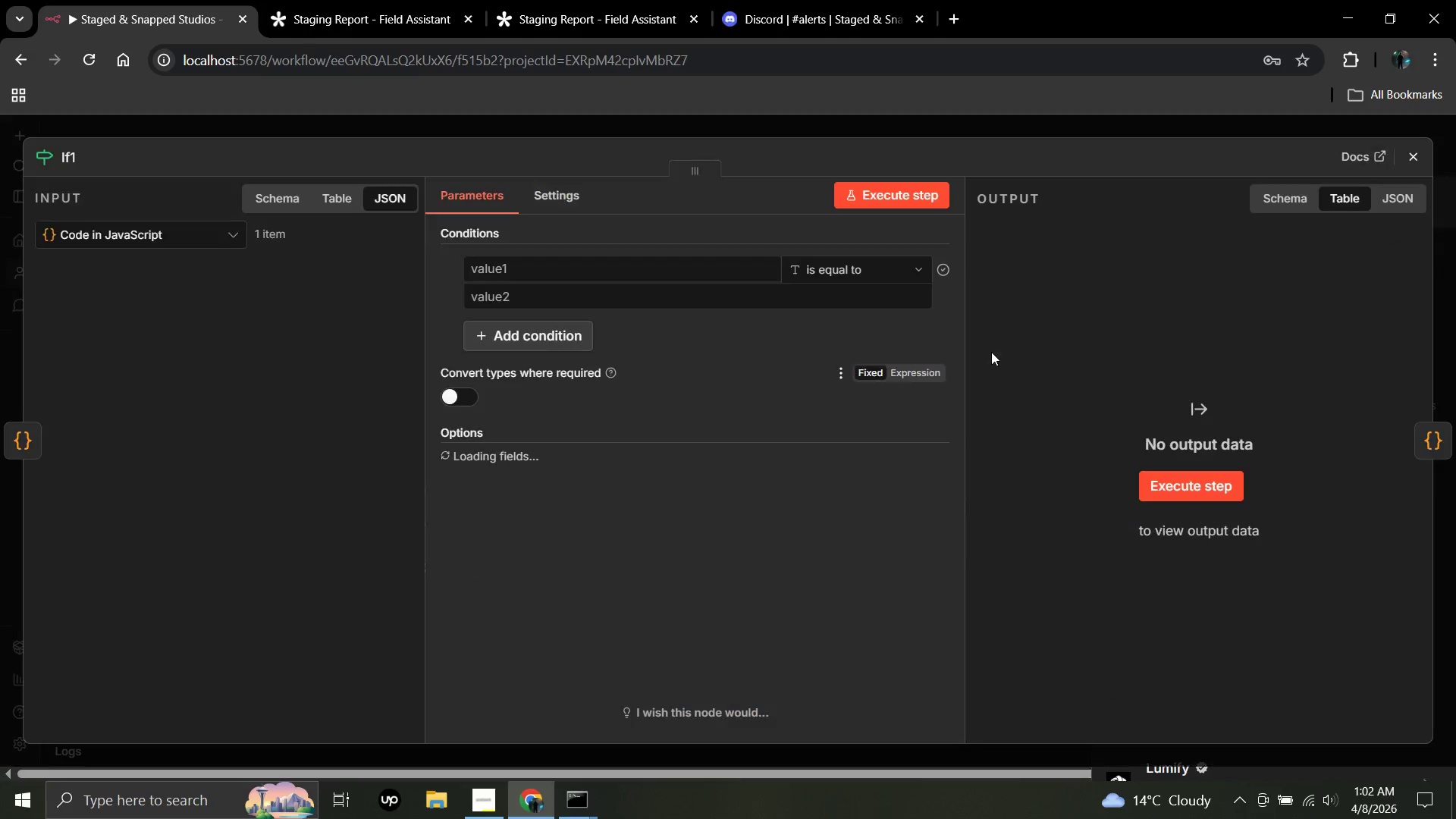 
left_click([908, 271])
 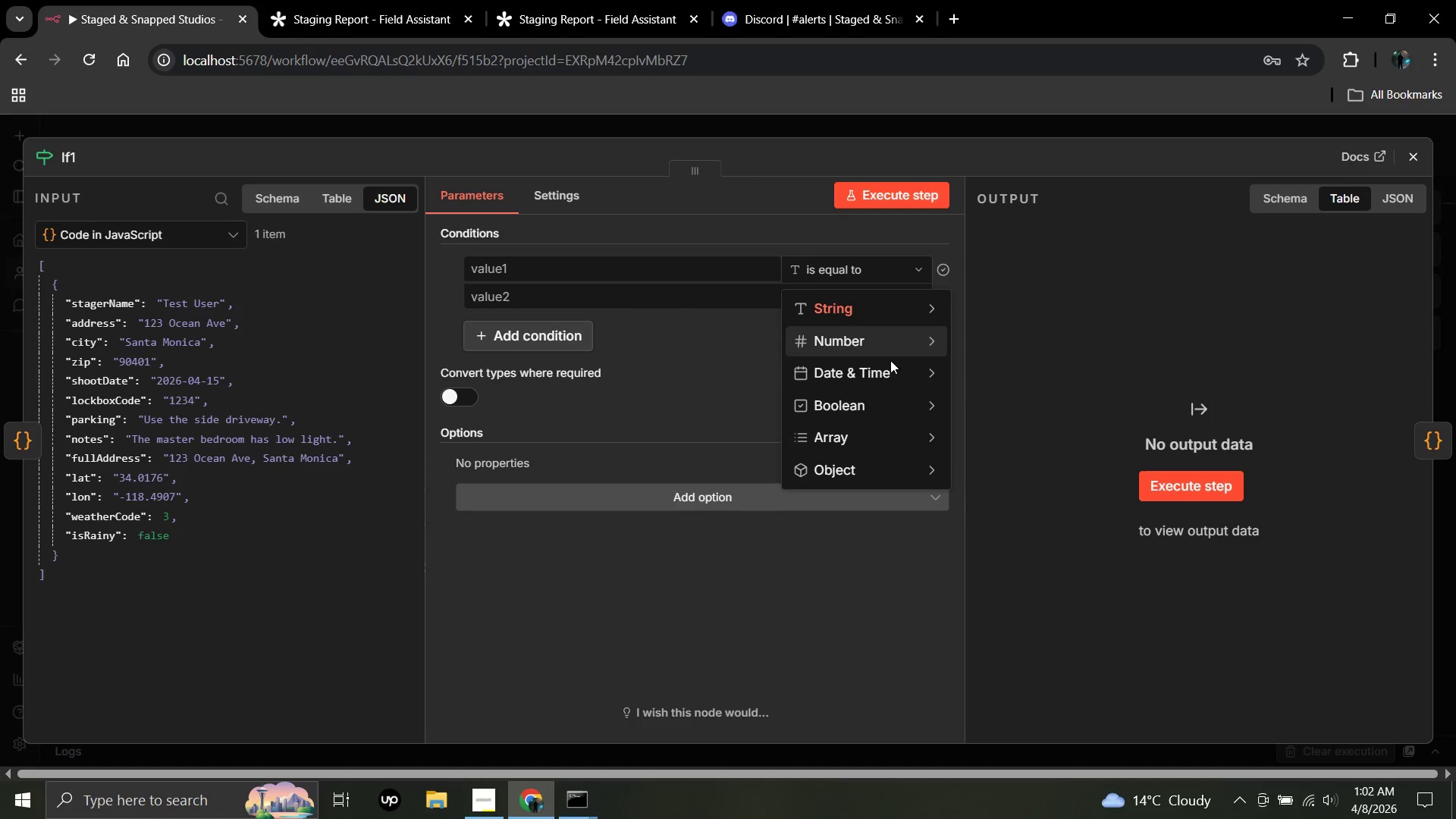 
mouse_move([914, 399])
 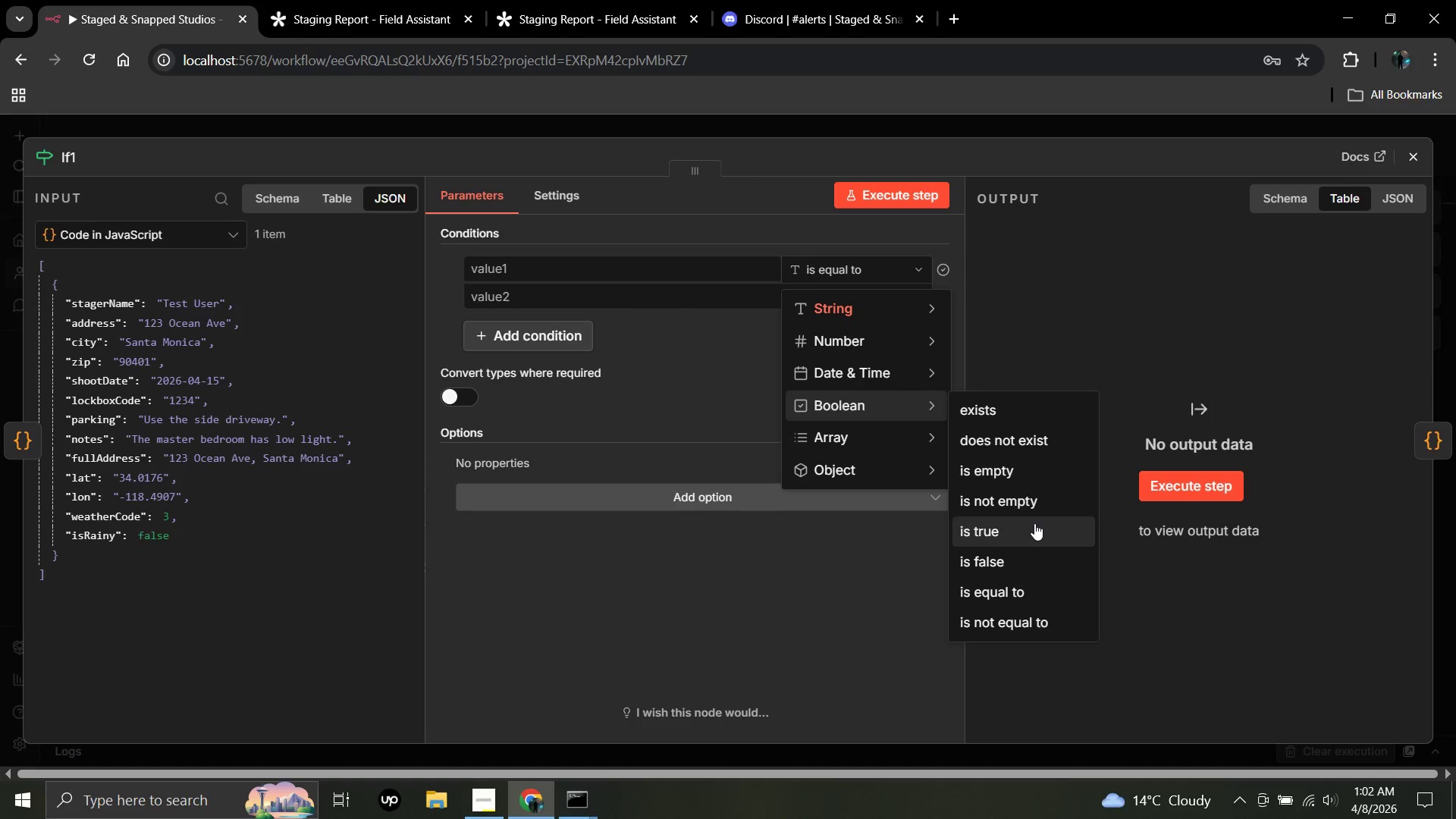 
left_click([1034, 523])
 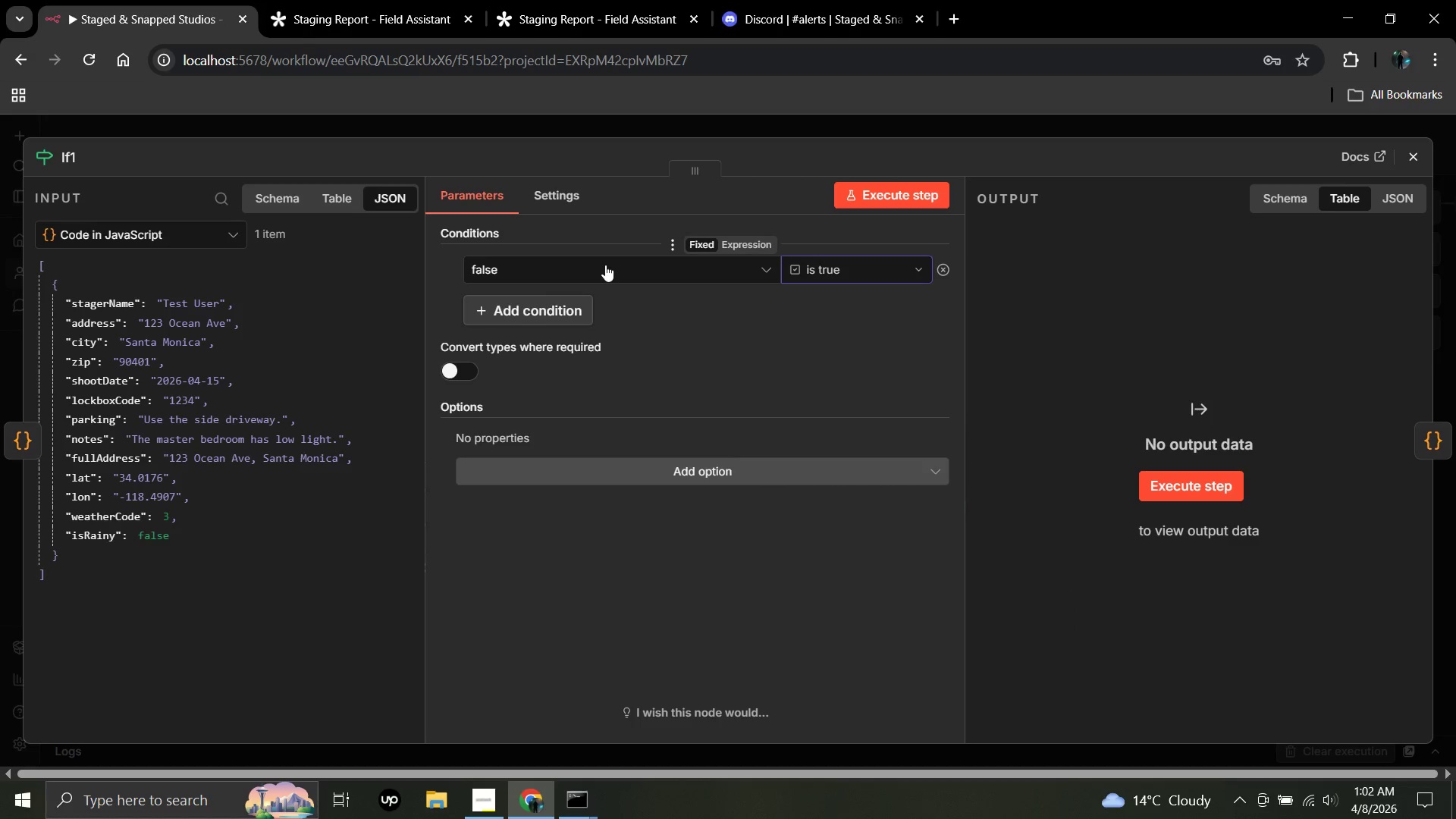 
left_click([605, 265])
 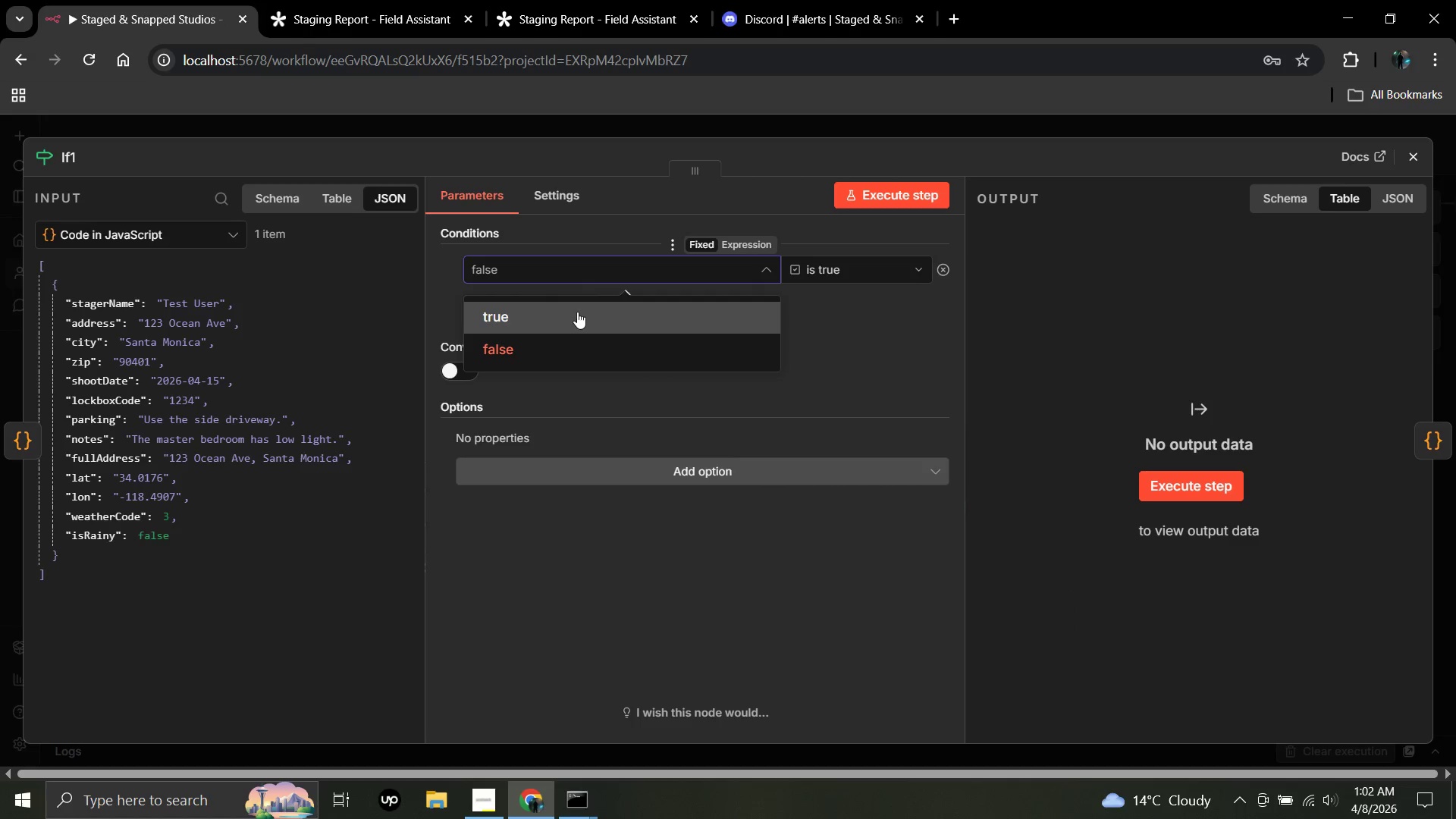 
left_click([862, 346])
 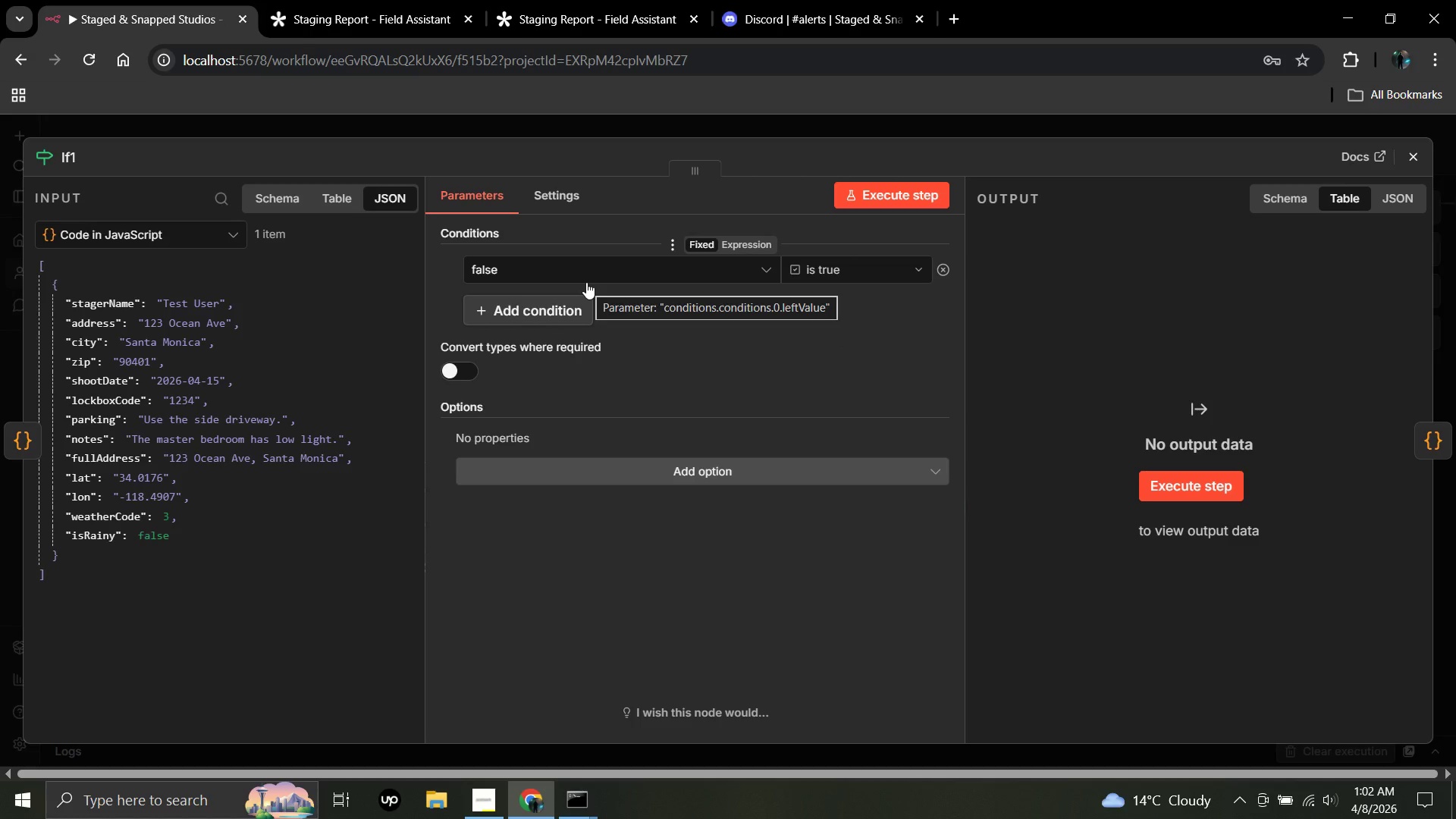 
double_click([586, 282])
 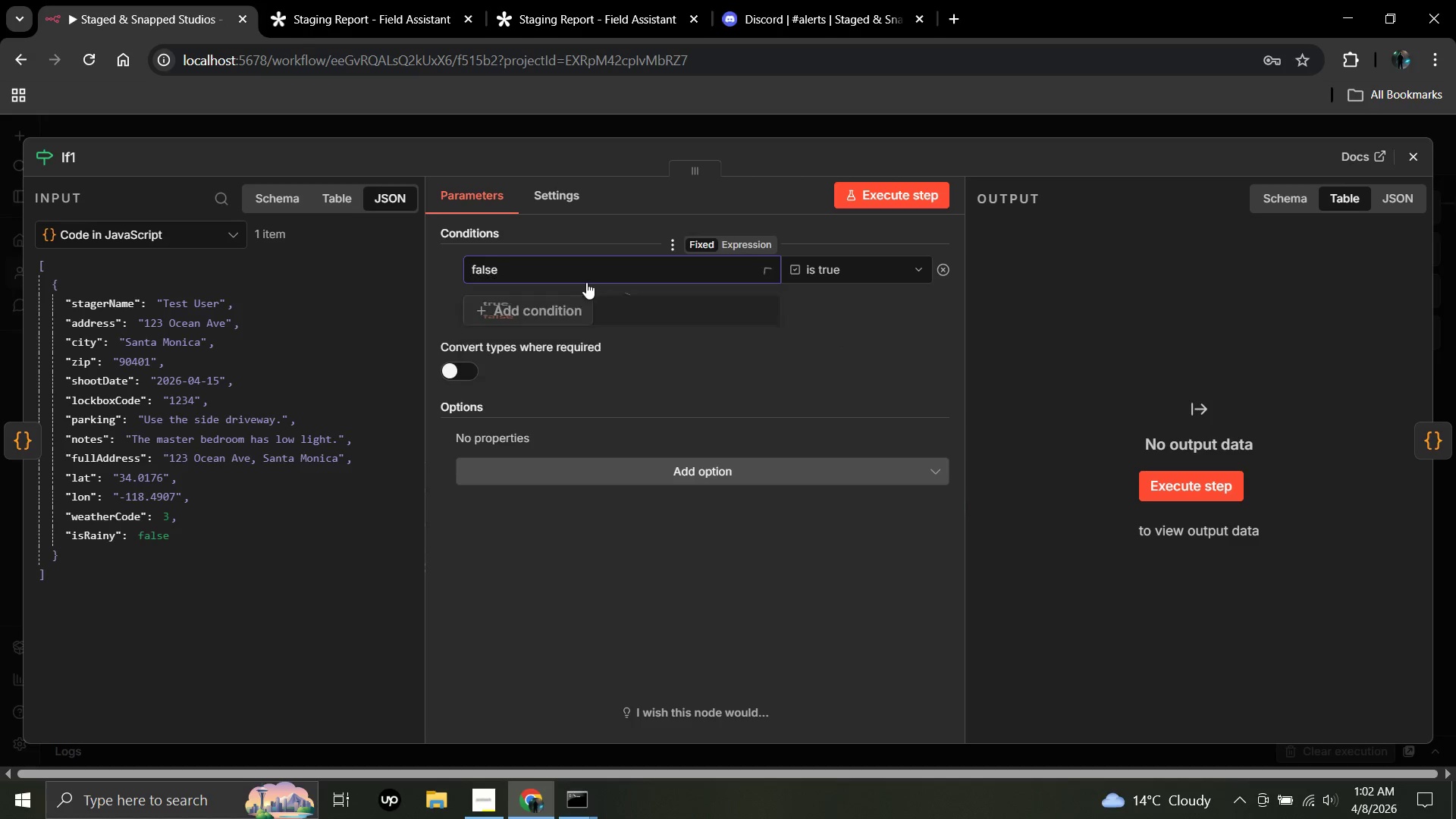 
triple_click([586, 282])
 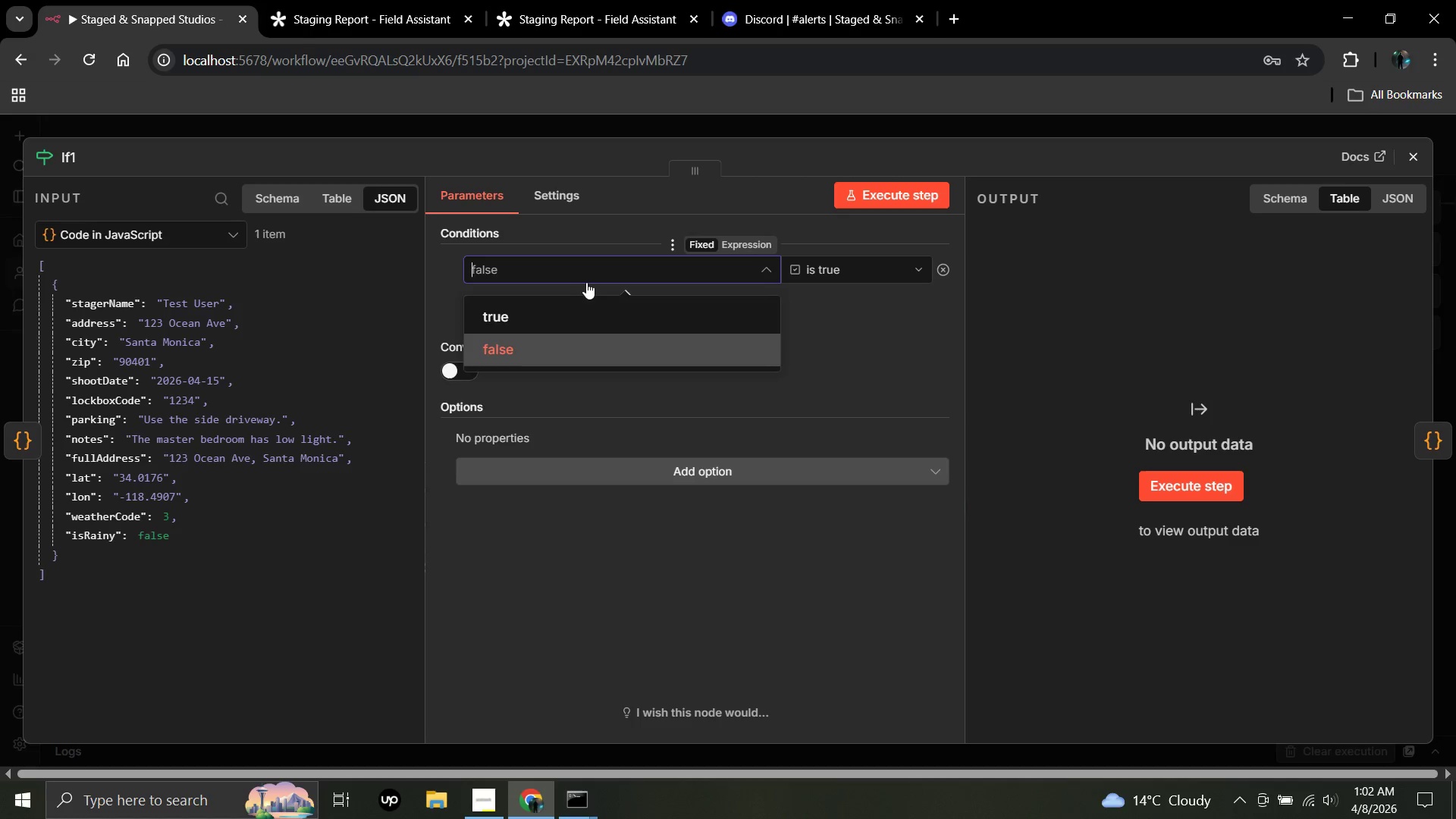 
left_click([586, 282])
 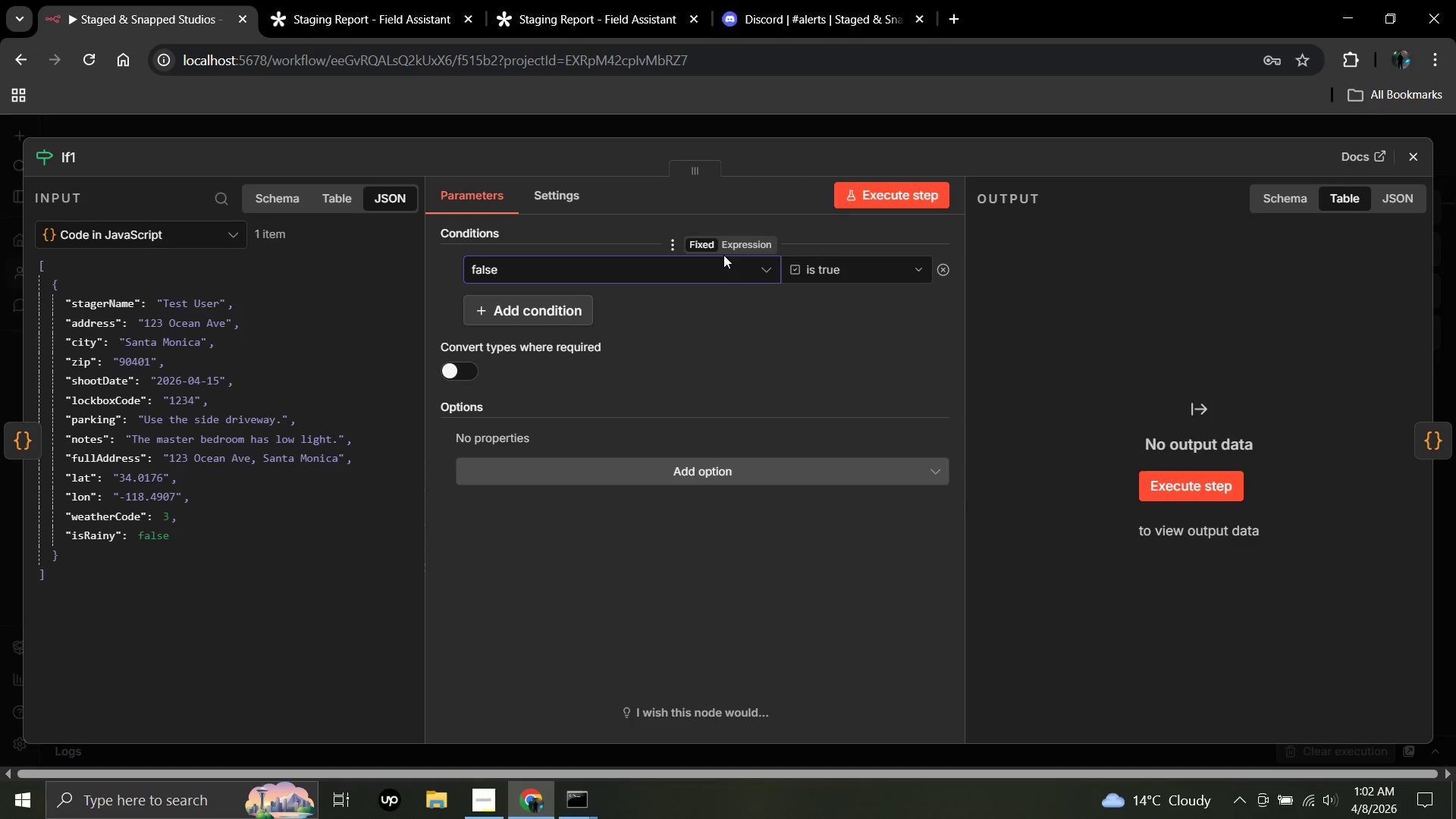 
left_click([729, 251])
 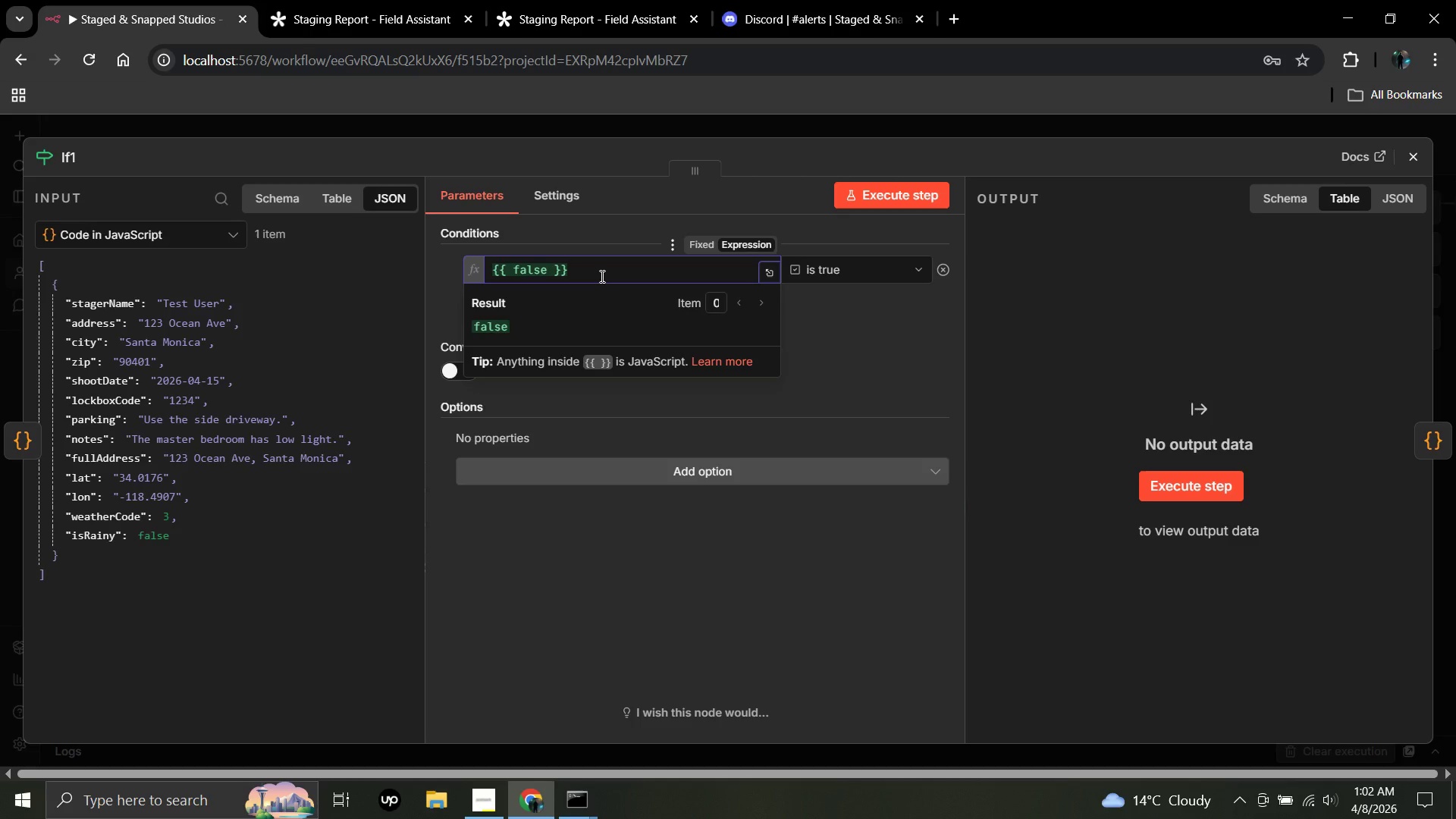 
wait(5.77)
 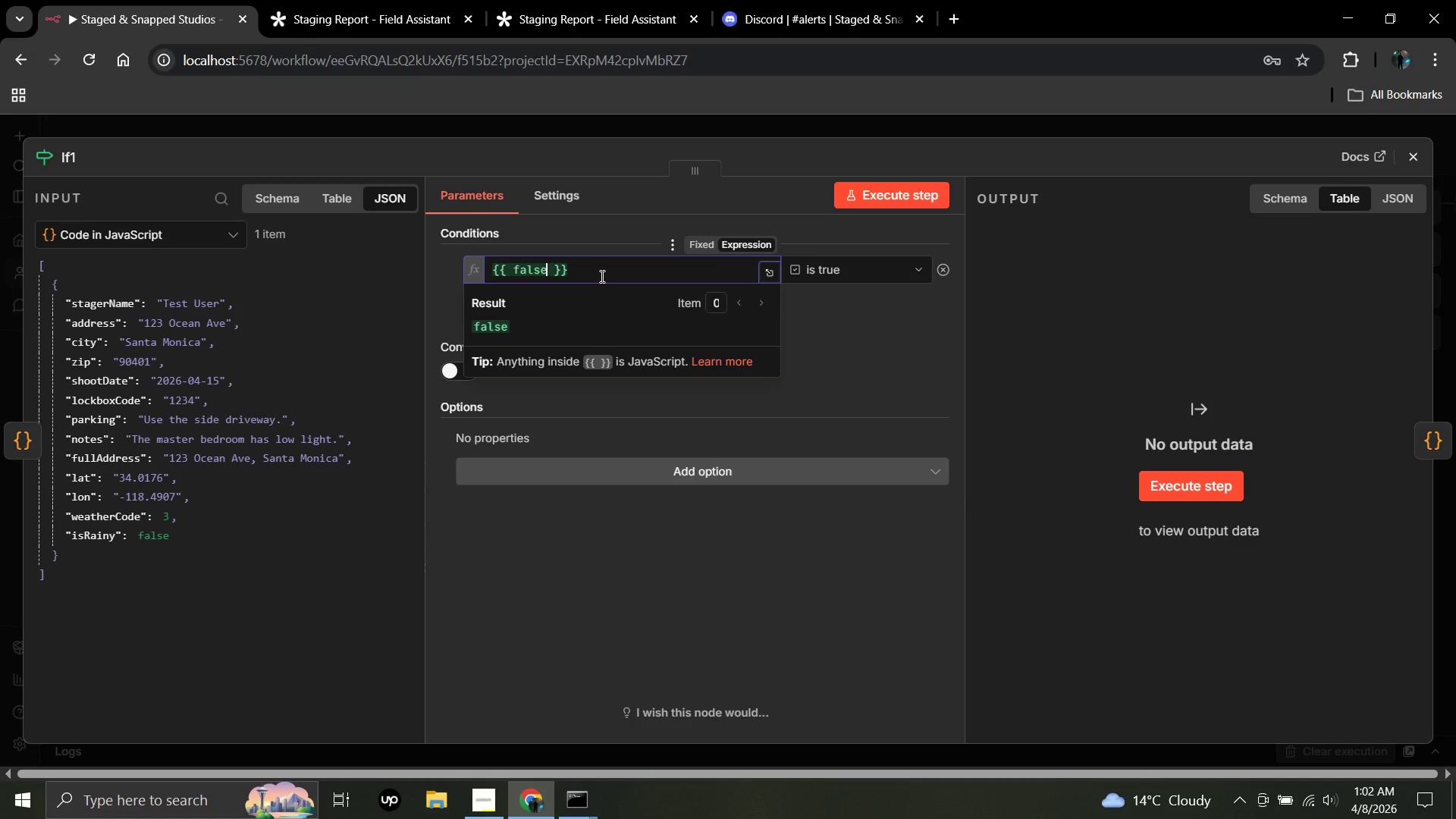 
left_click([908, 353])
 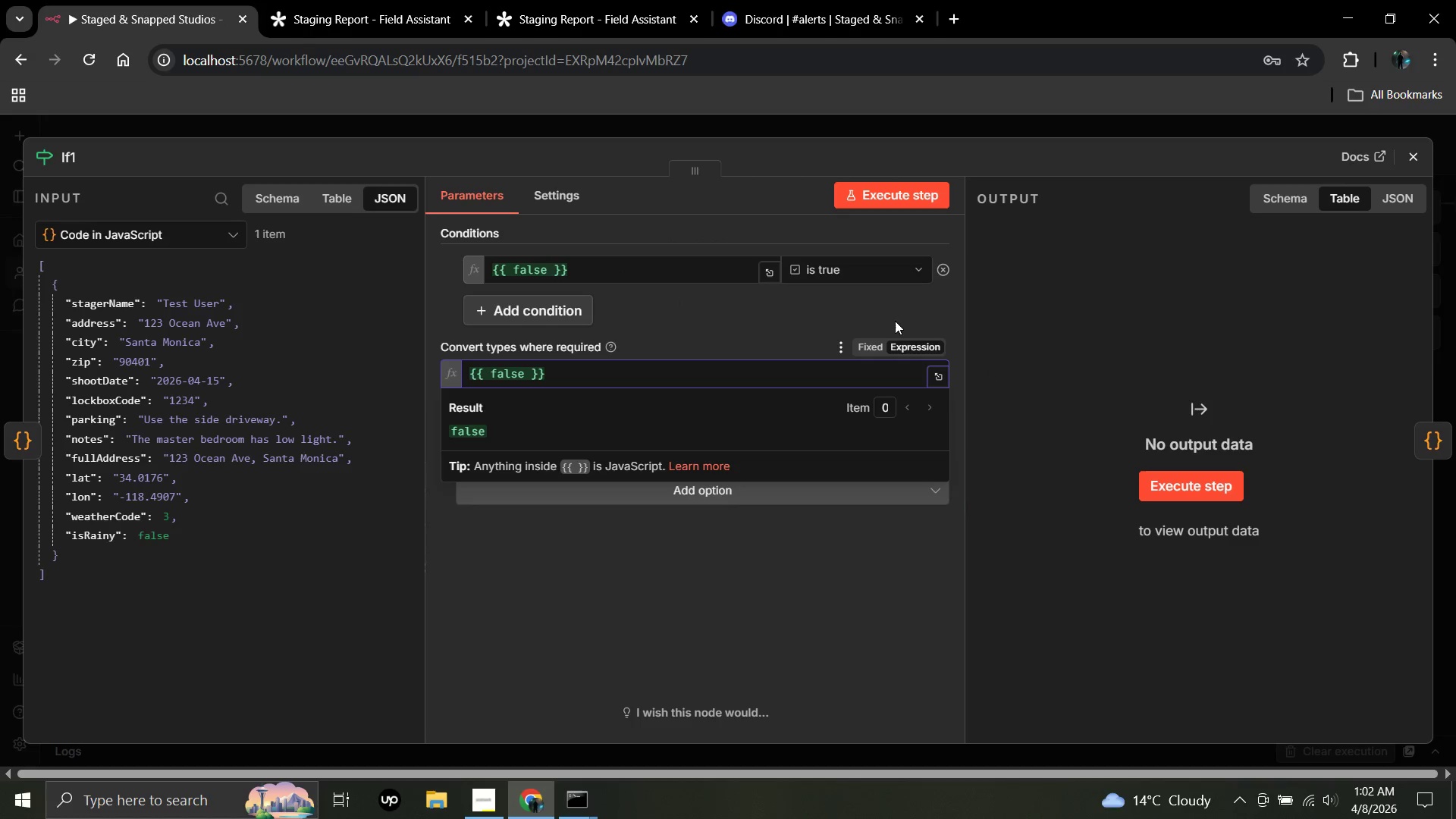 
left_click([736, 297])
 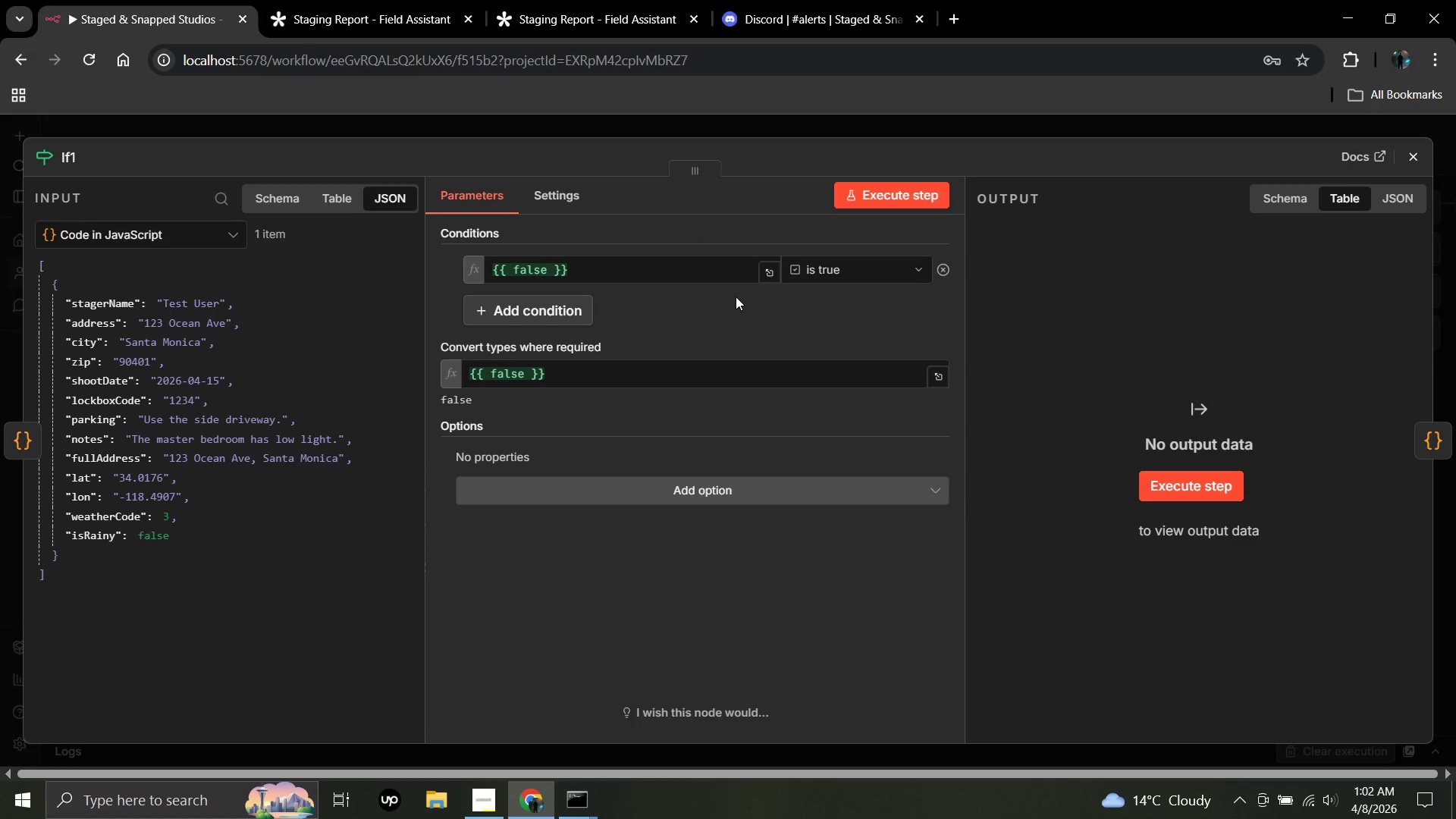 
key(Control+Z)
 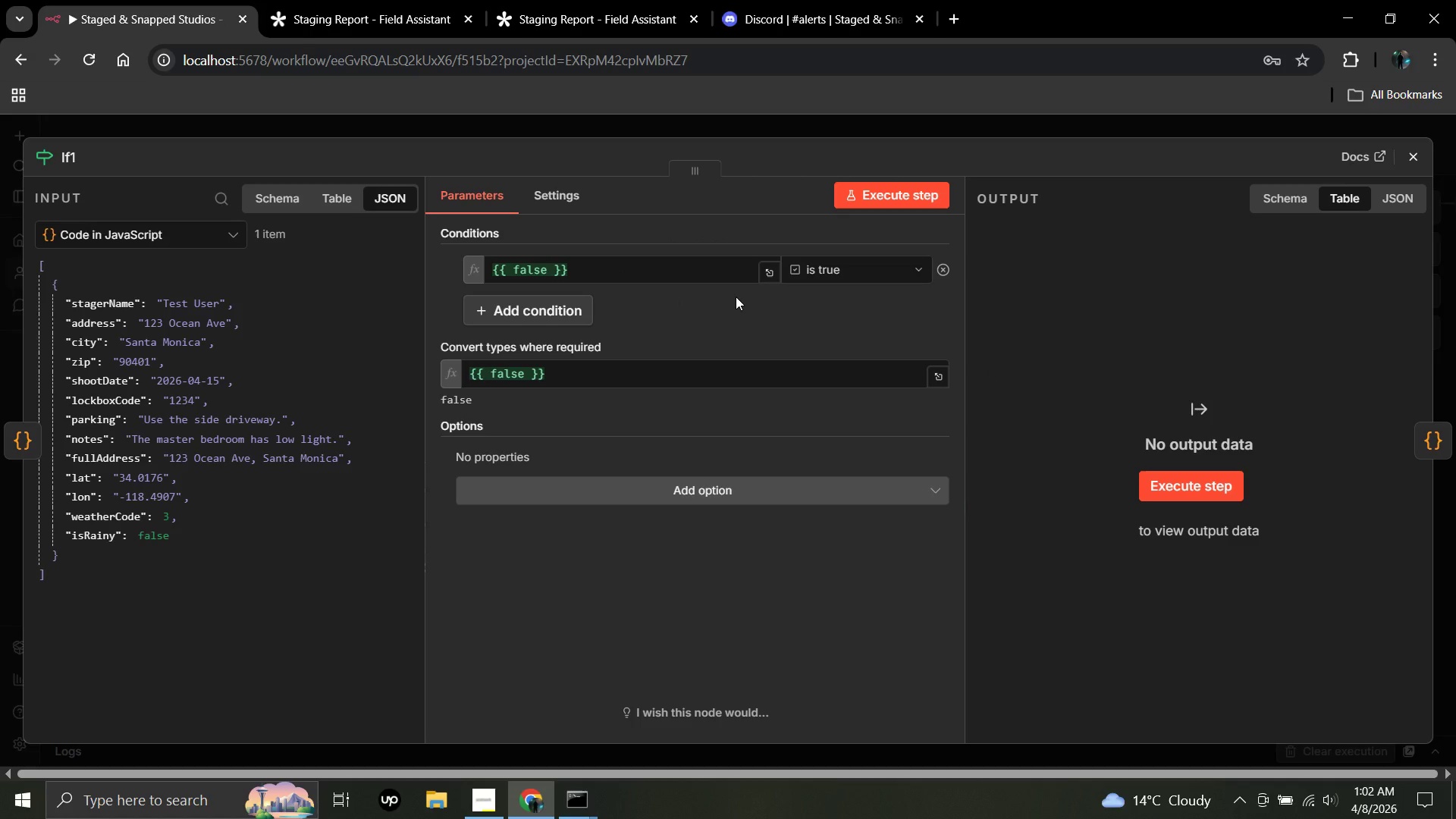 
key(Control+Z)
 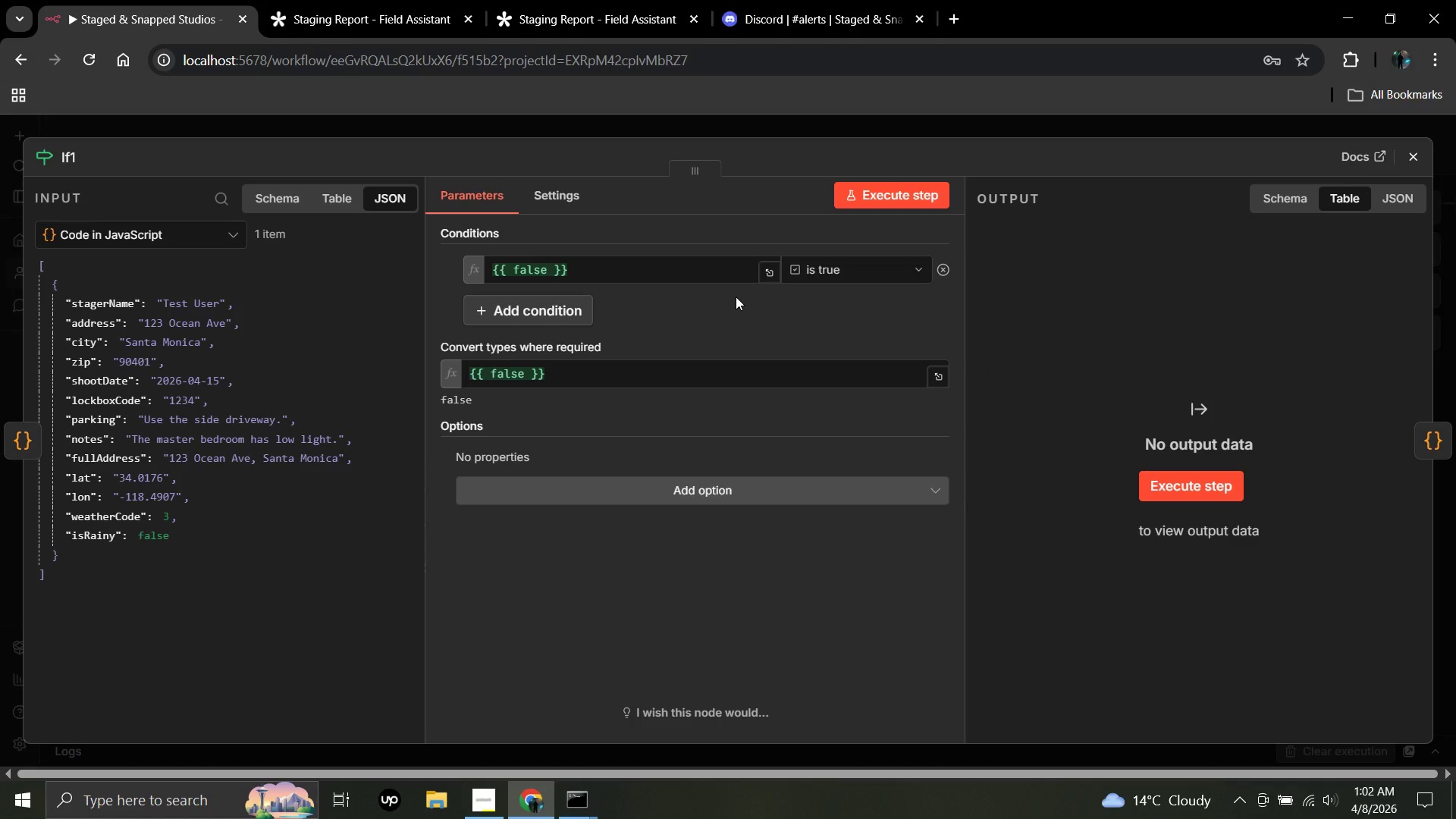 
key(Control+Z)
 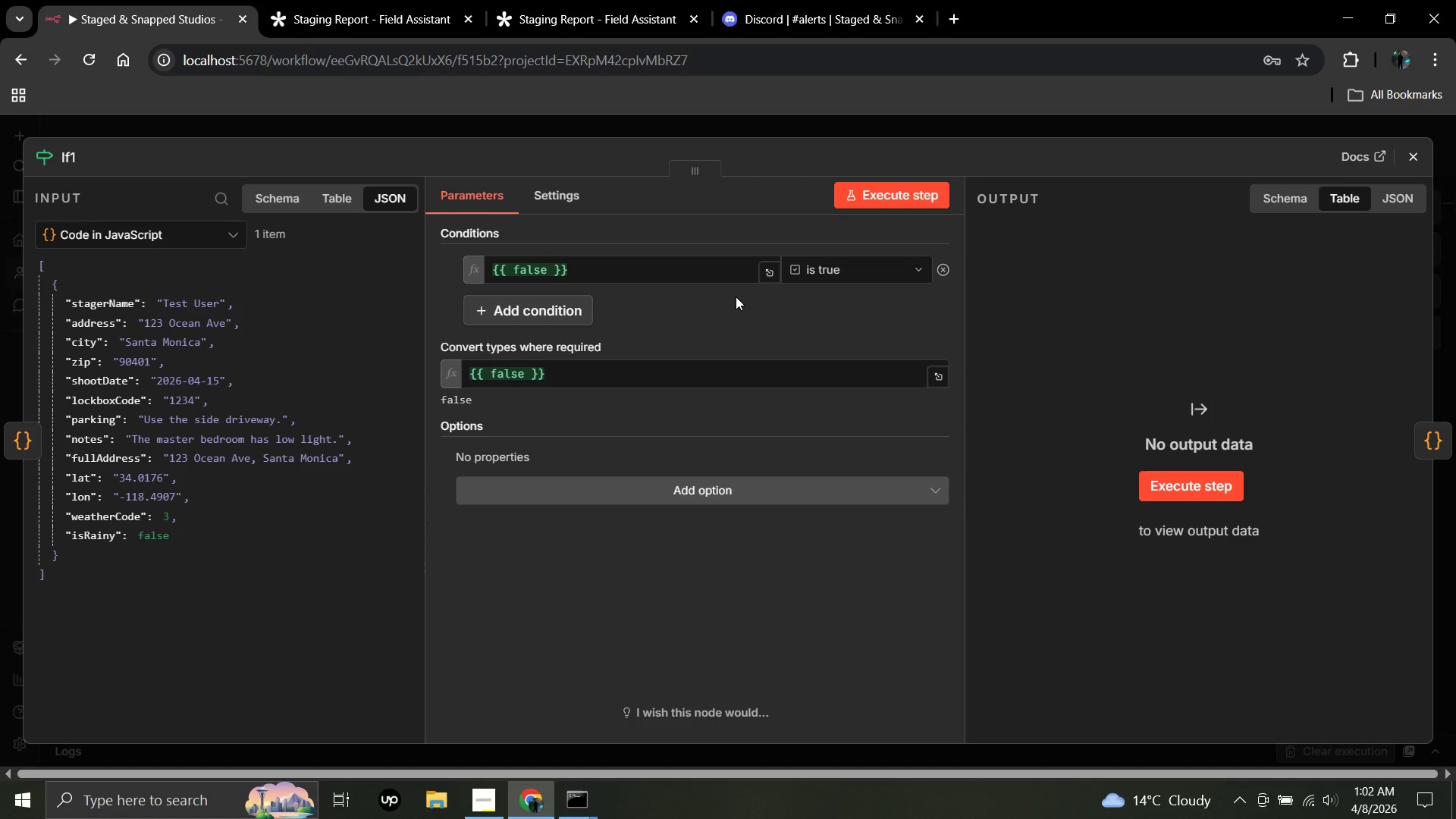 
key(Control+Z)
 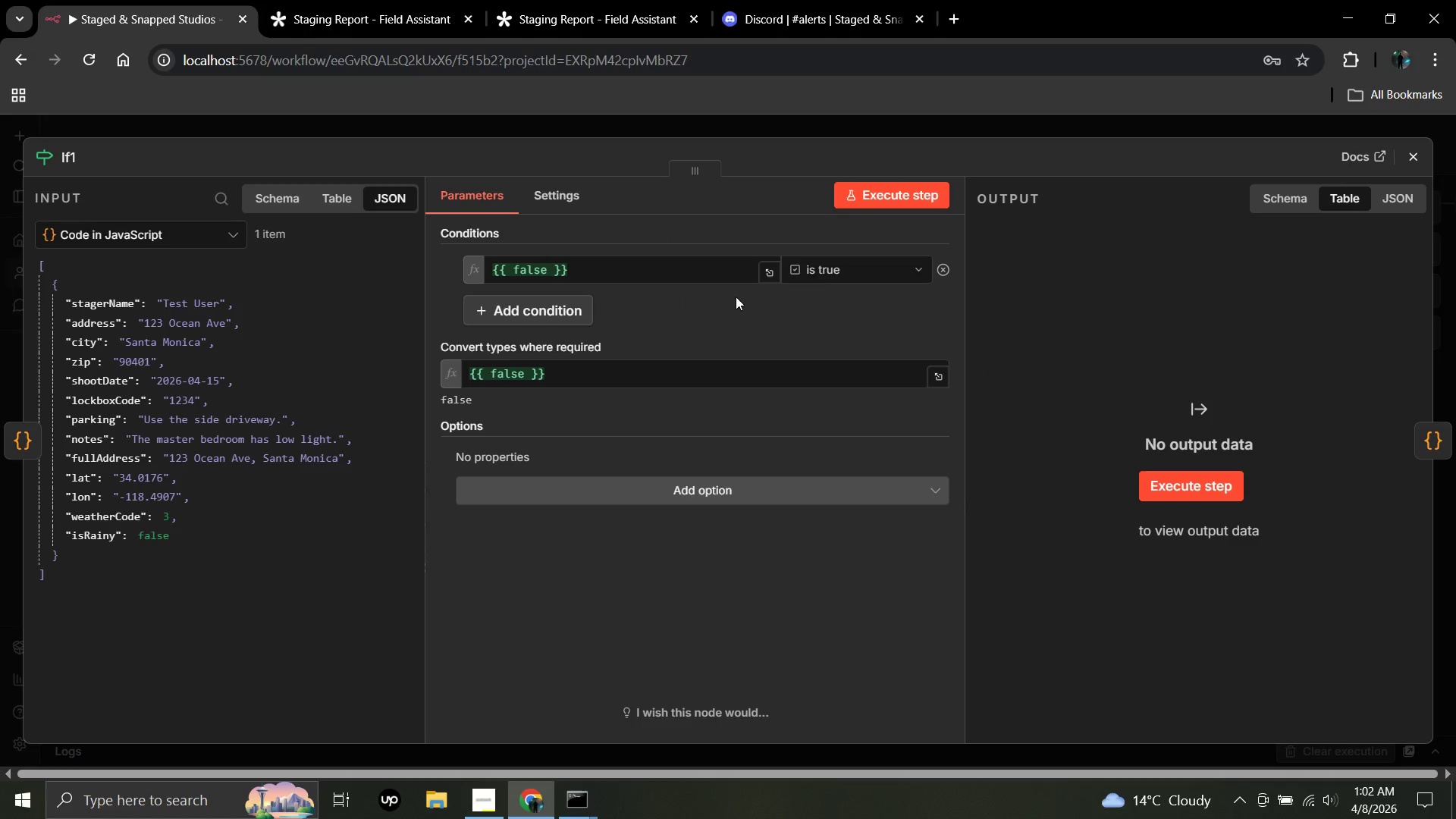 
key(Control+Z)
 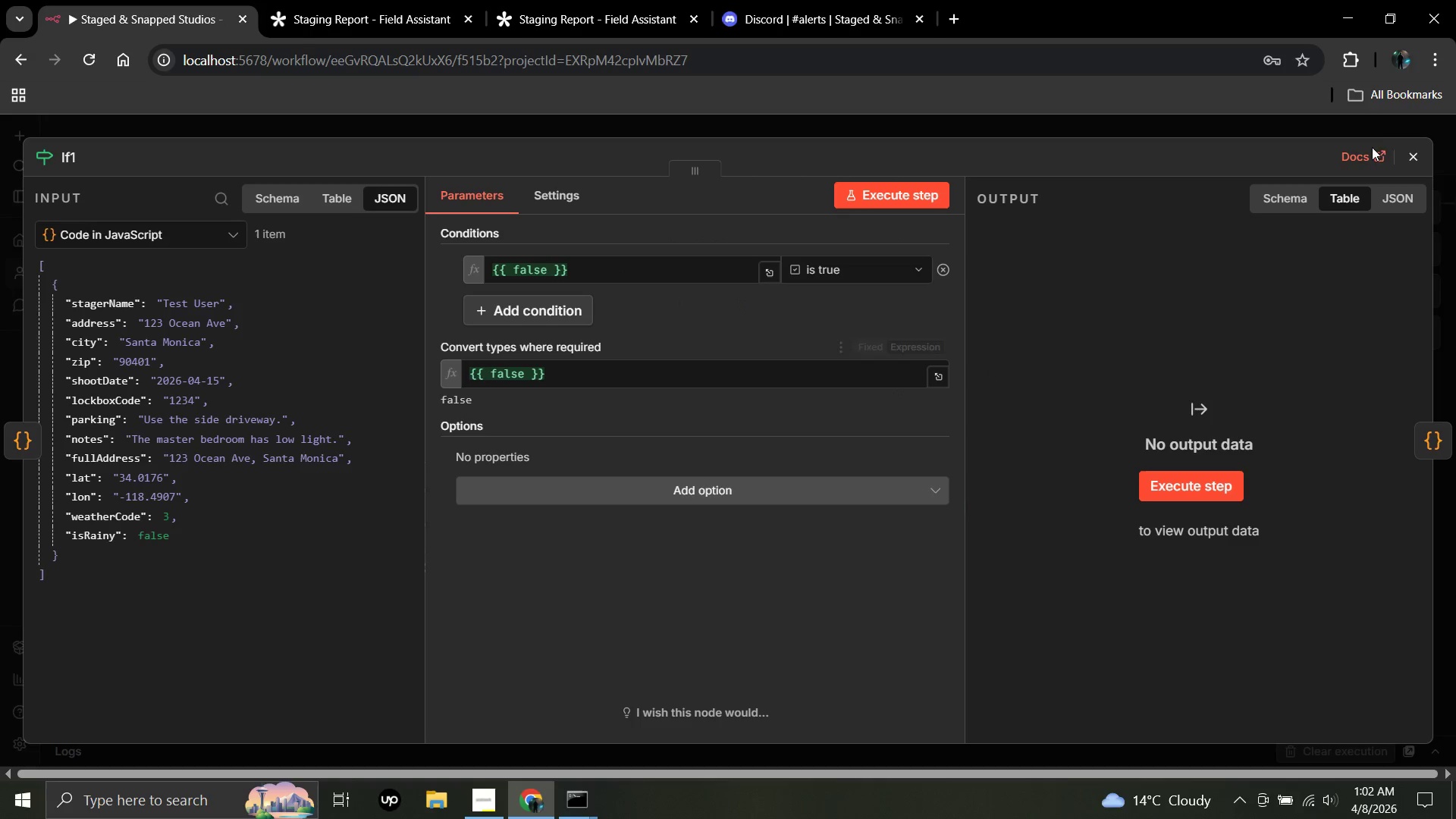 
left_click([1420, 149])
 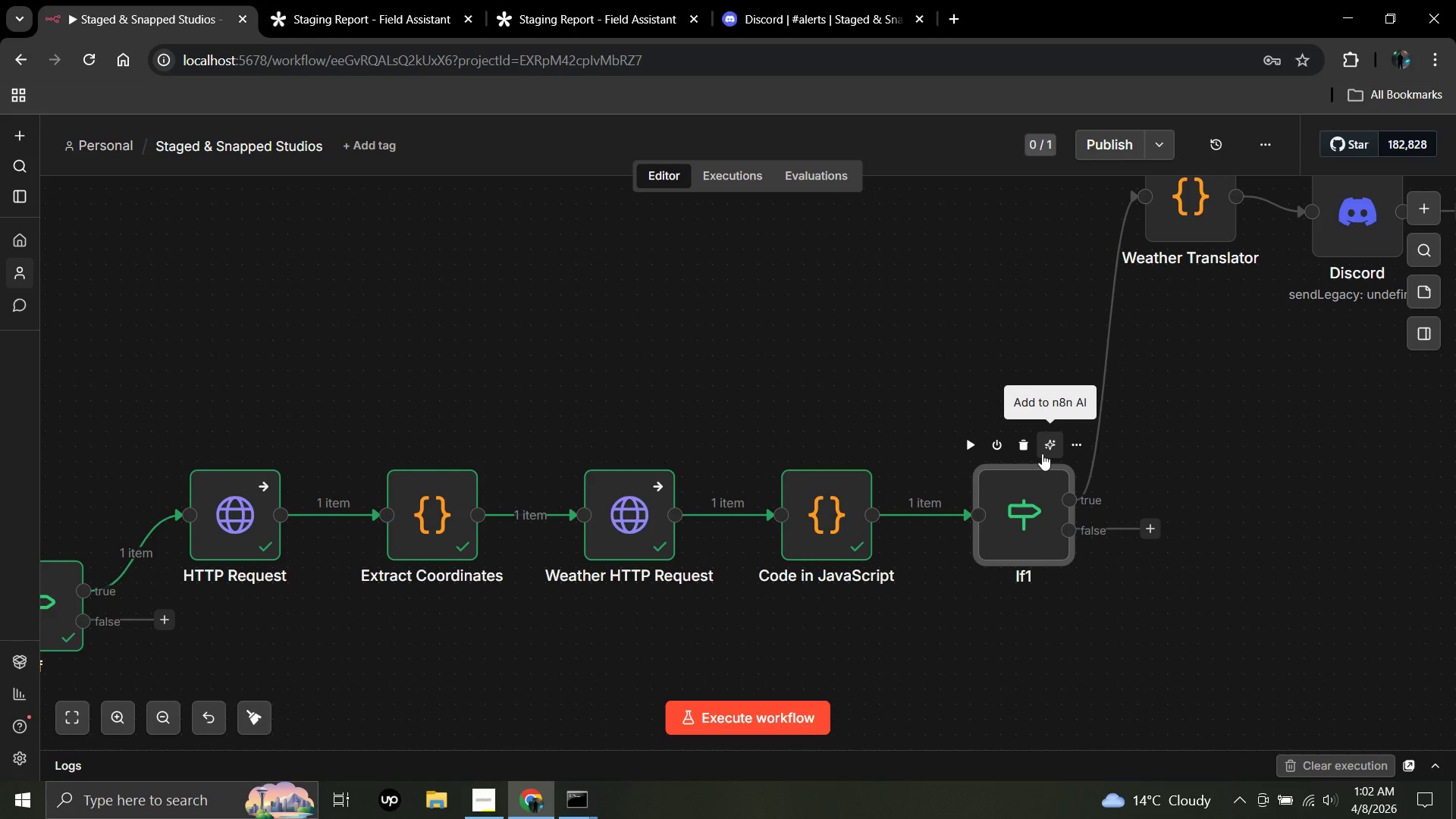 
left_click([1021, 442])
 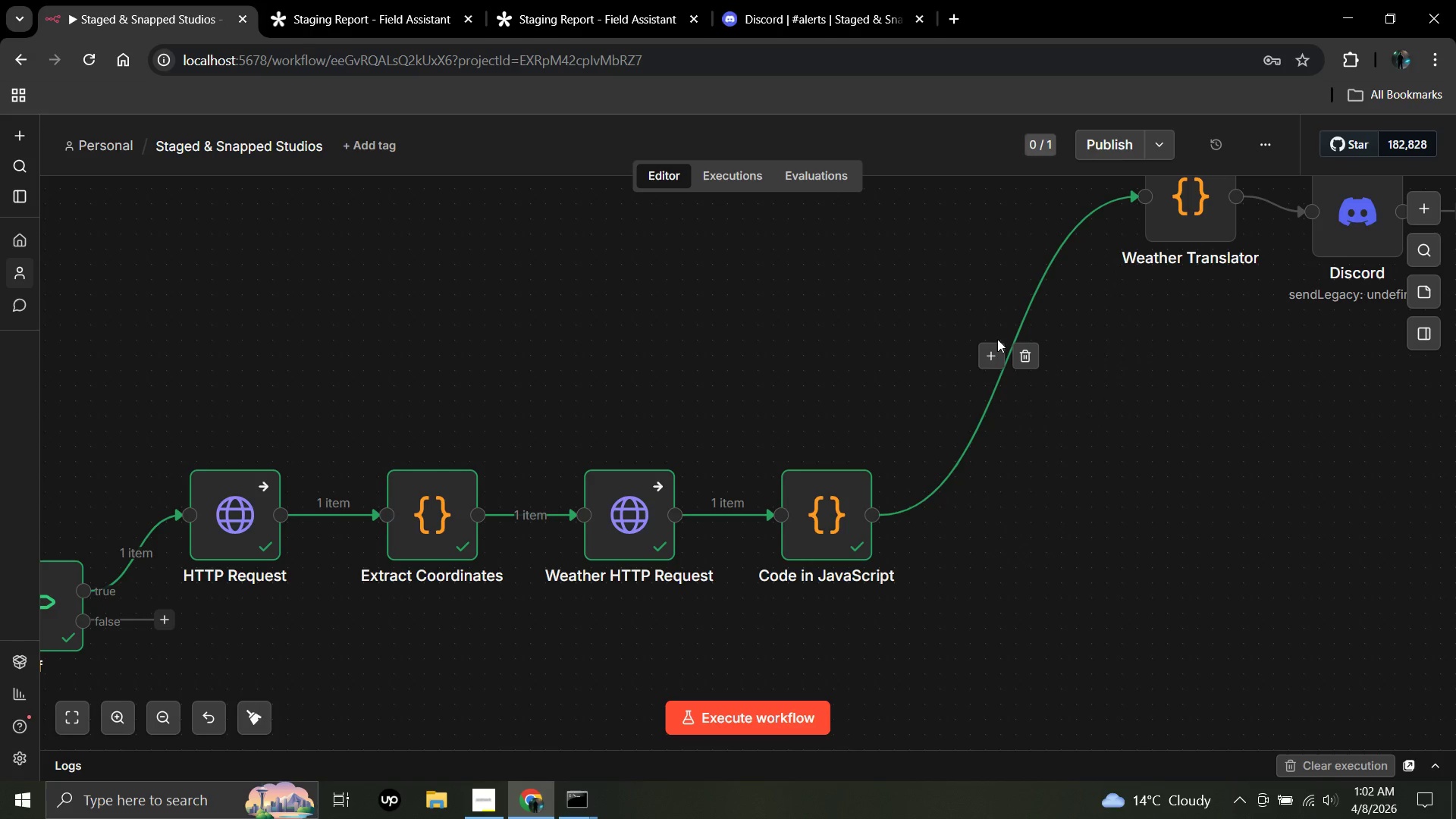 
double_click([989, 356])
 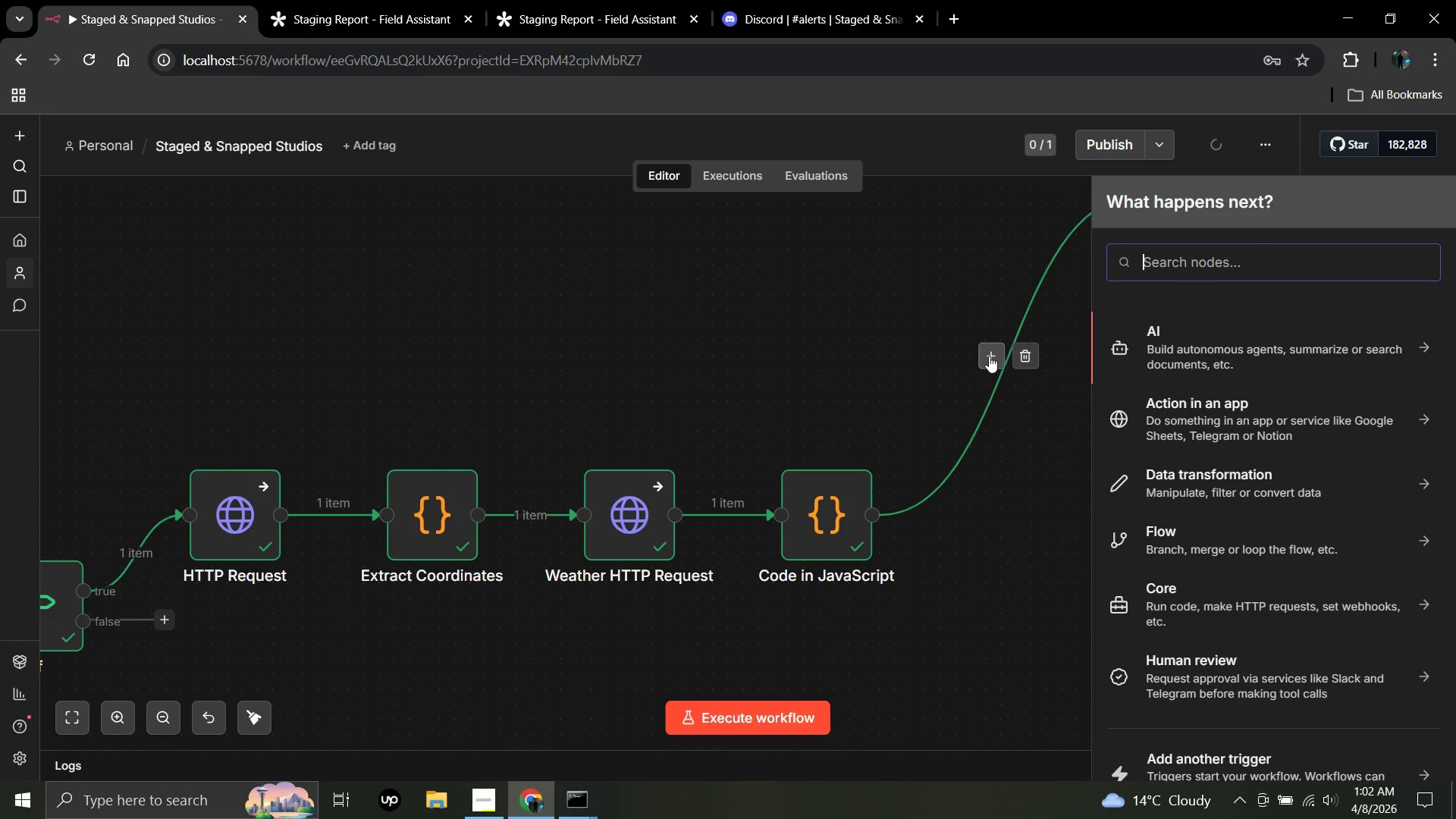 
type(if)
 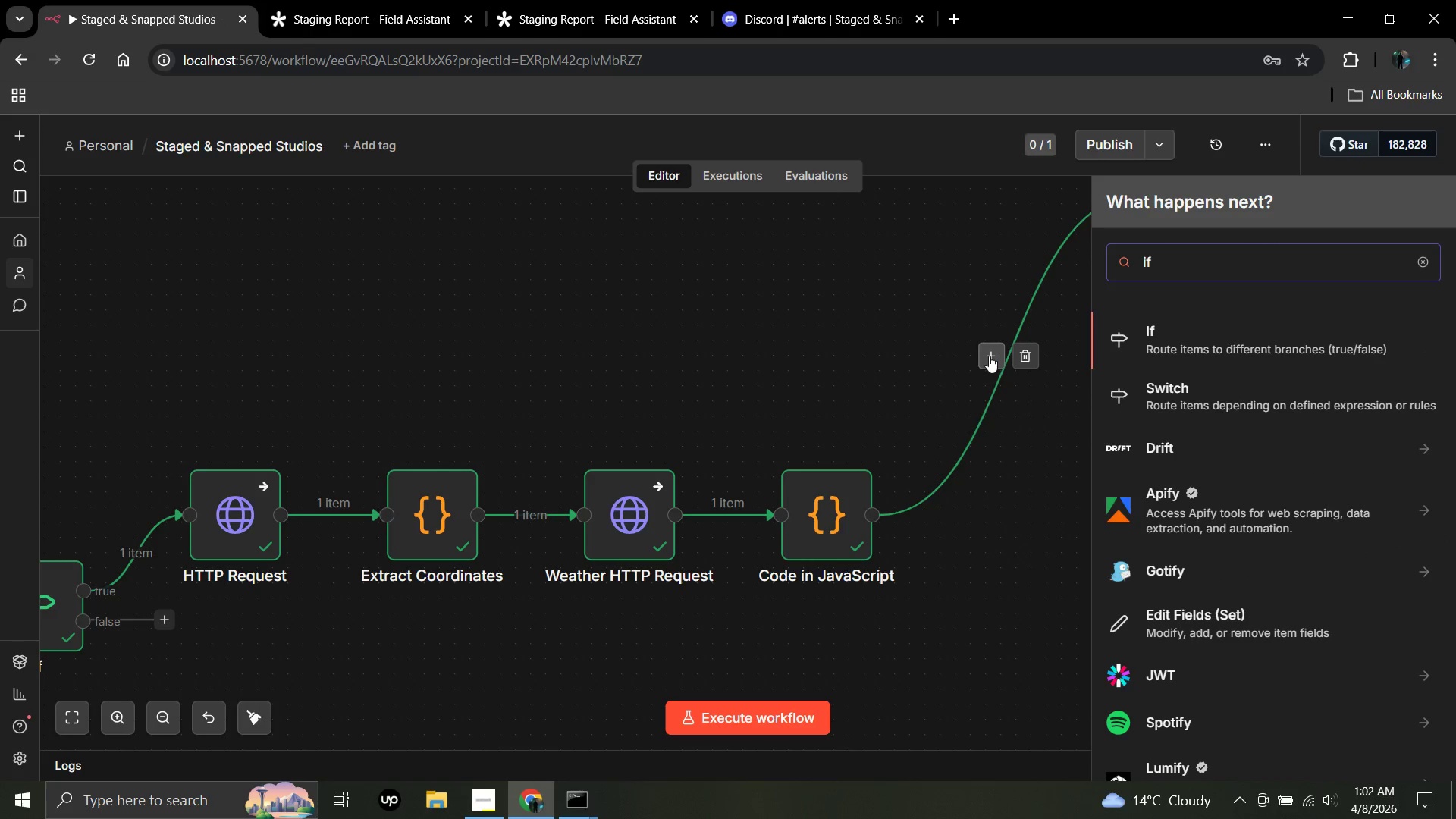 
key(Enter)
 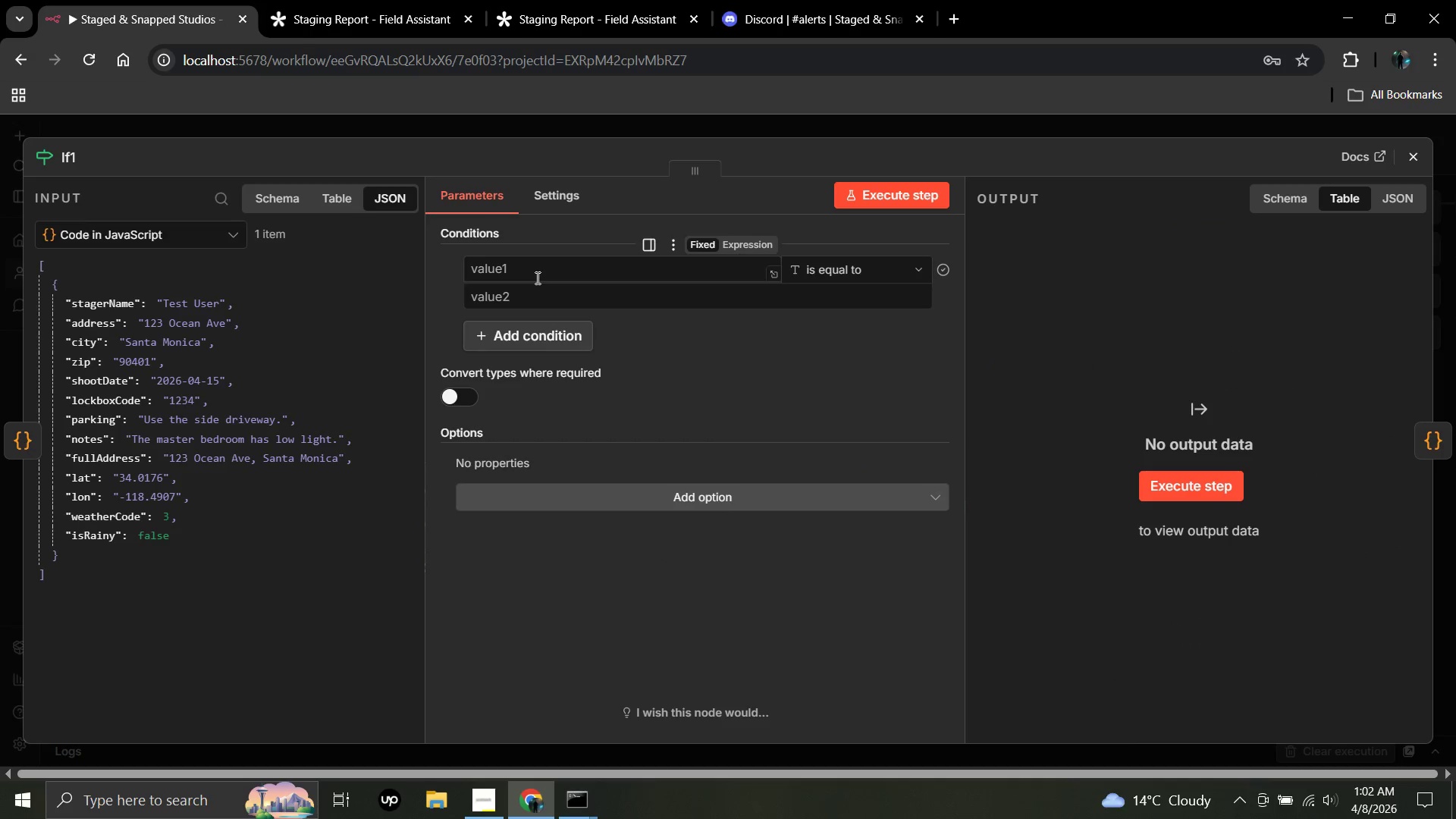 
left_click([845, 272])
 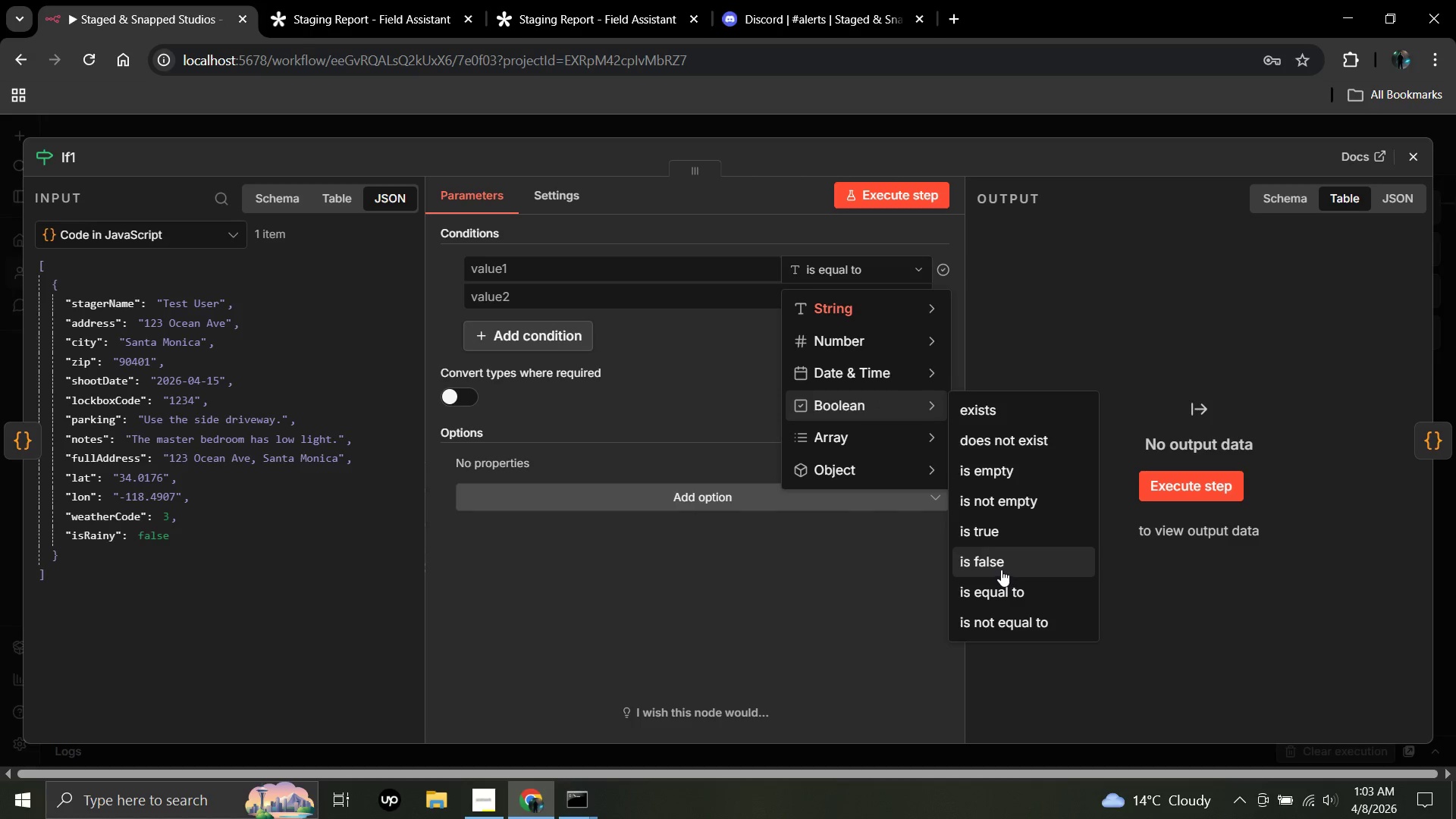 
left_click([1008, 541])
 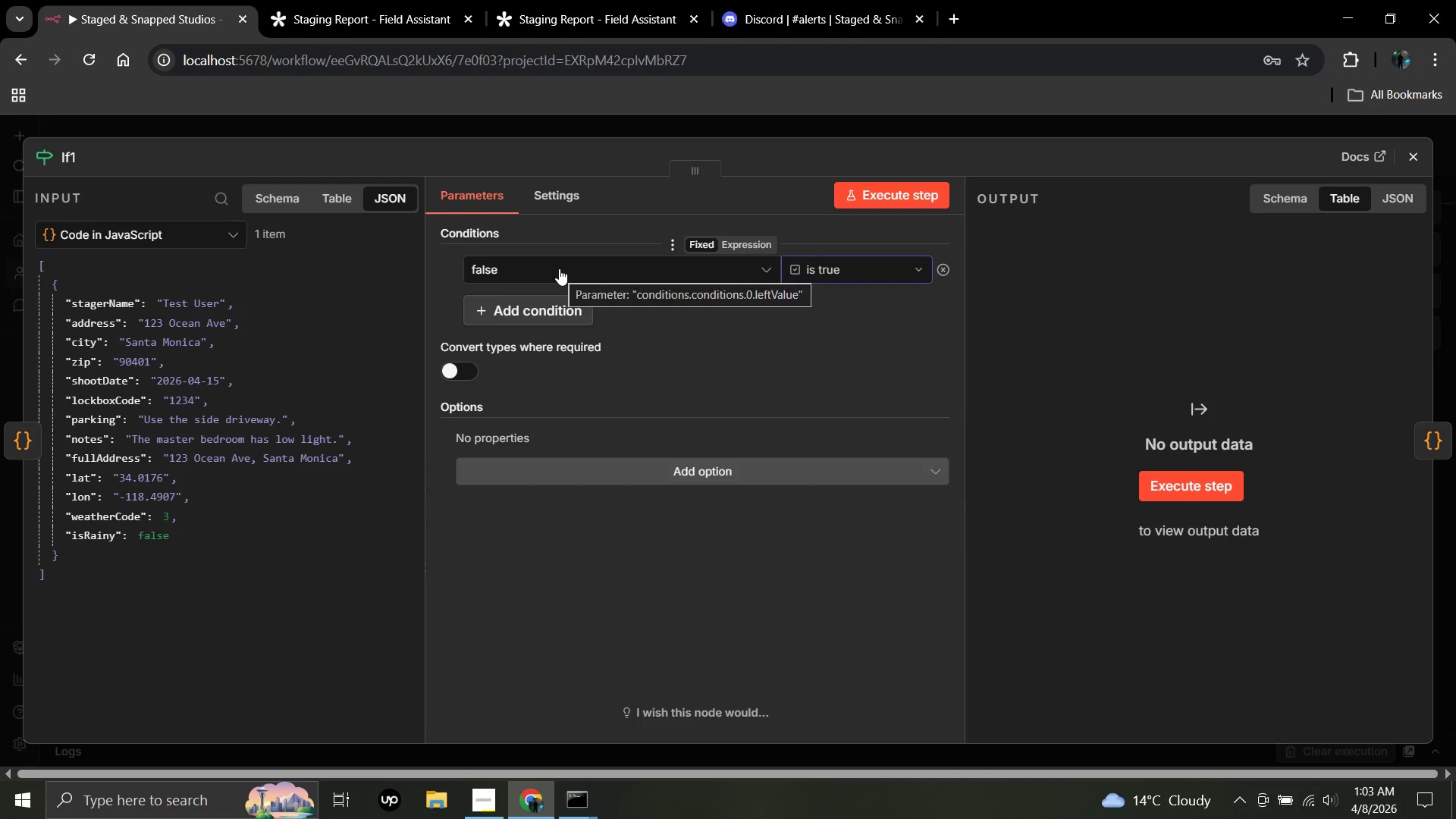 
mouse_move([704, 278])
 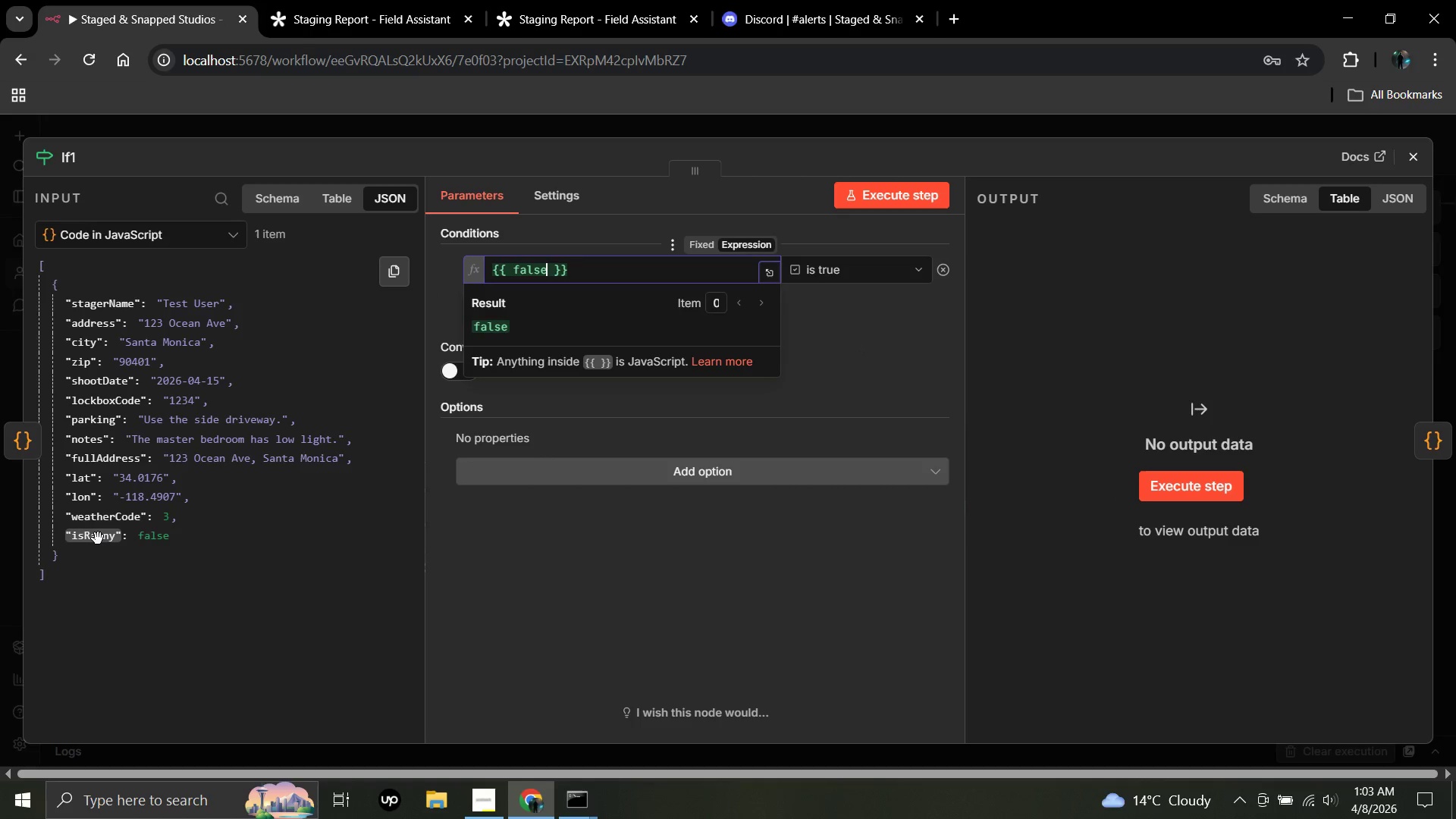 
left_click_drag(start_coordinate=[98, 538], to_coordinate=[575, 276])
 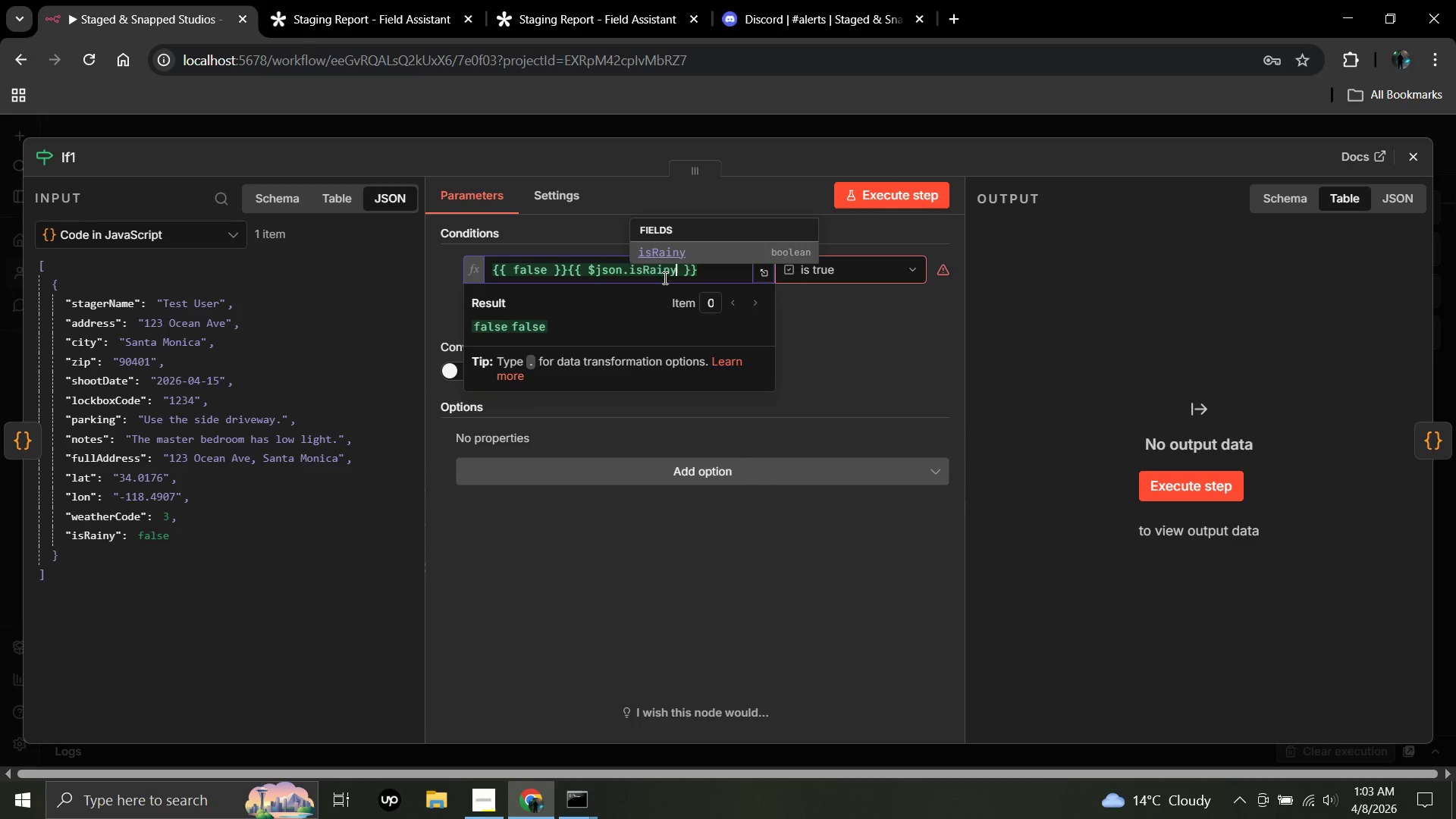 
key(Control+A)
 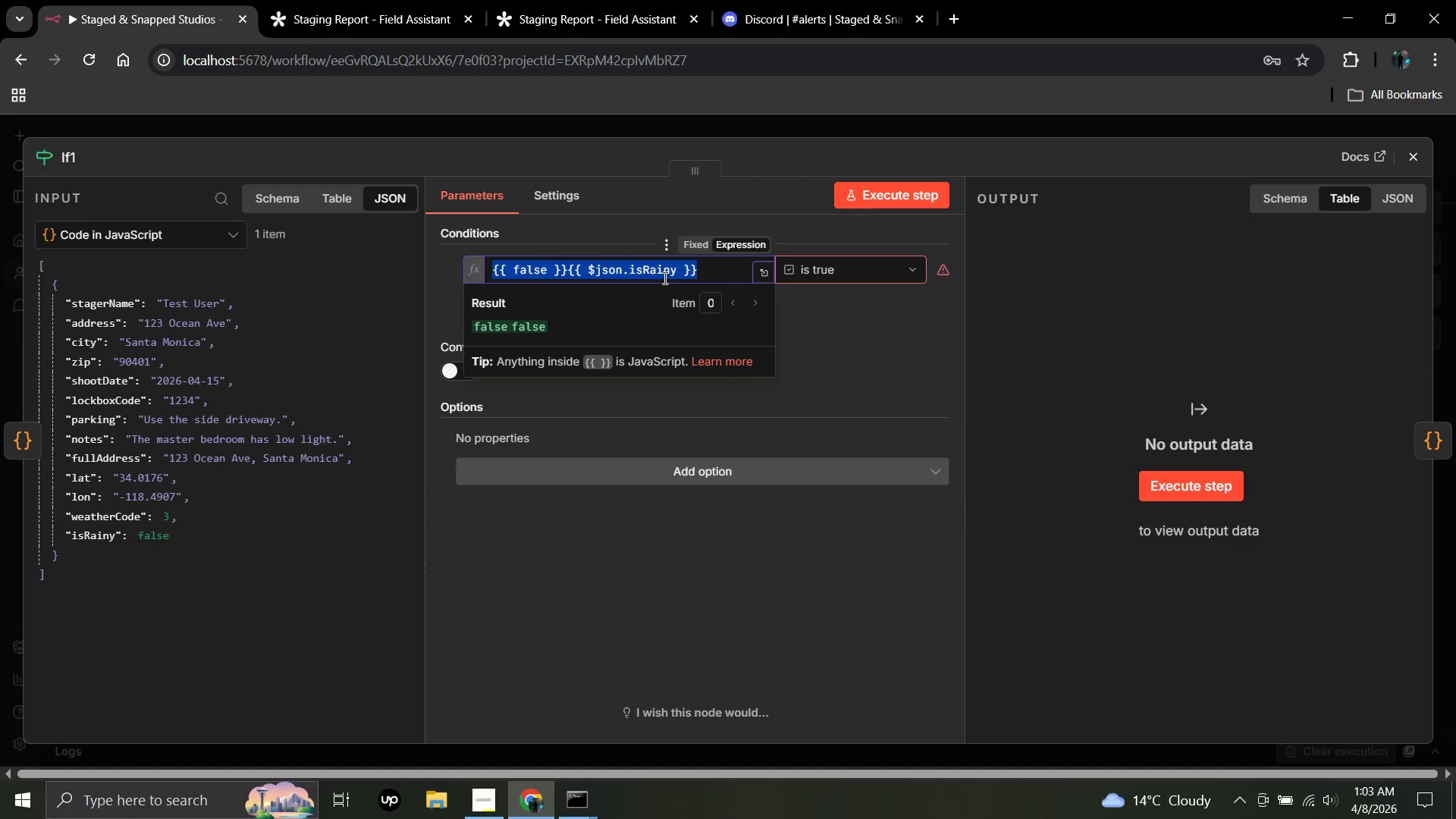 
key(Backspace)
 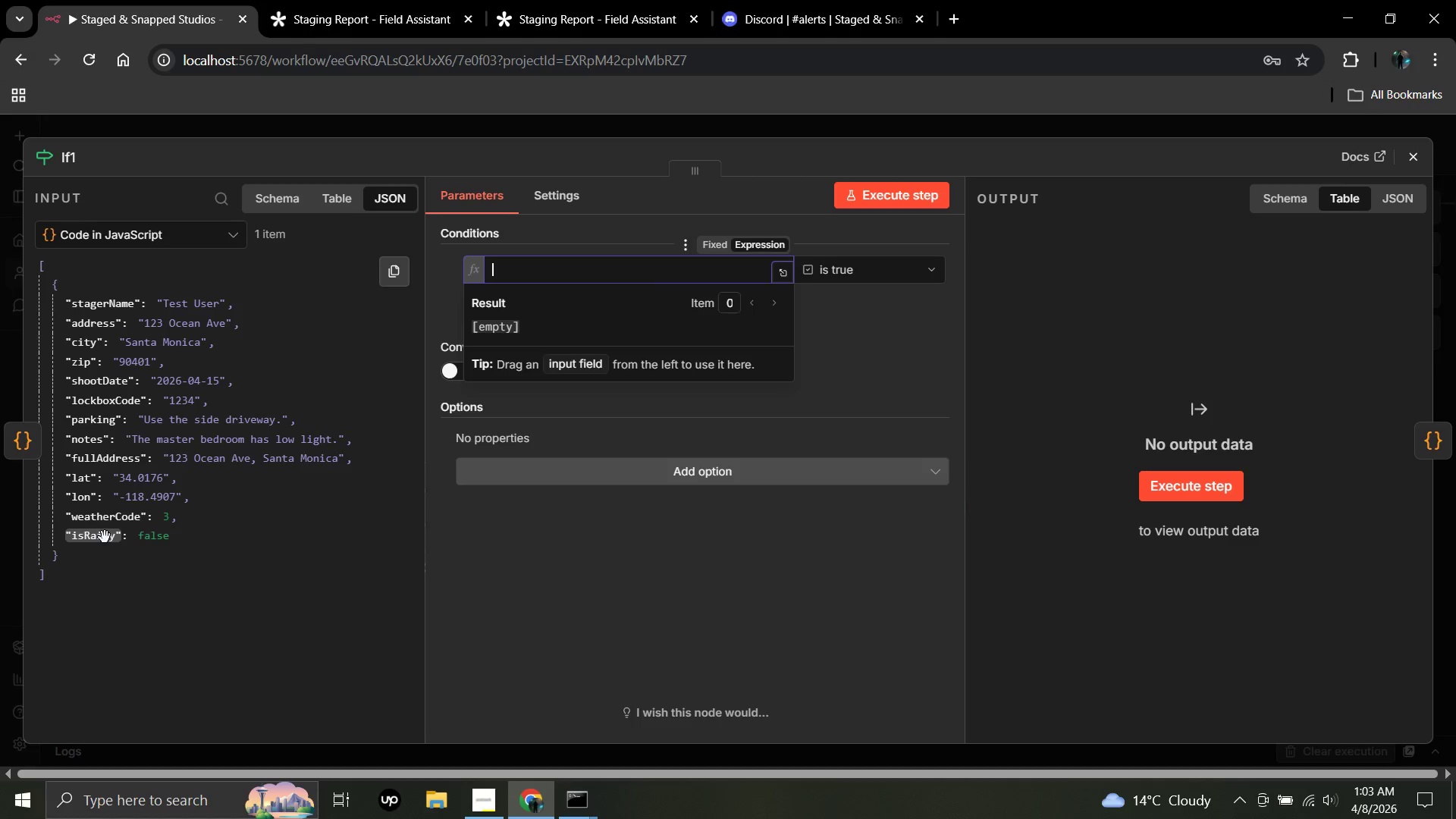 
left_click_drag(start_coordinate=[105, 537], to_coordinate=[540, 279])
 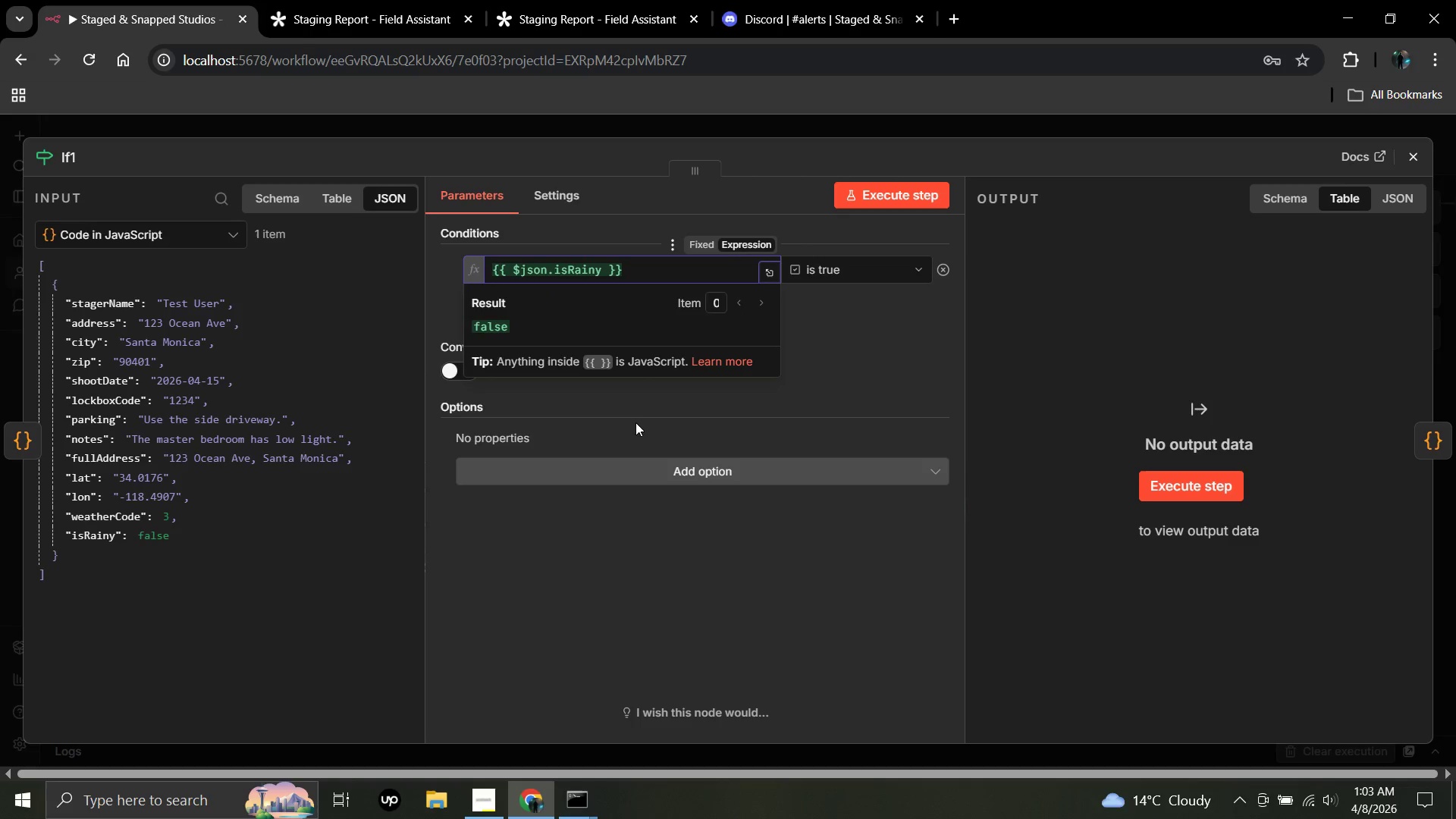 
left_click([628, 415])
 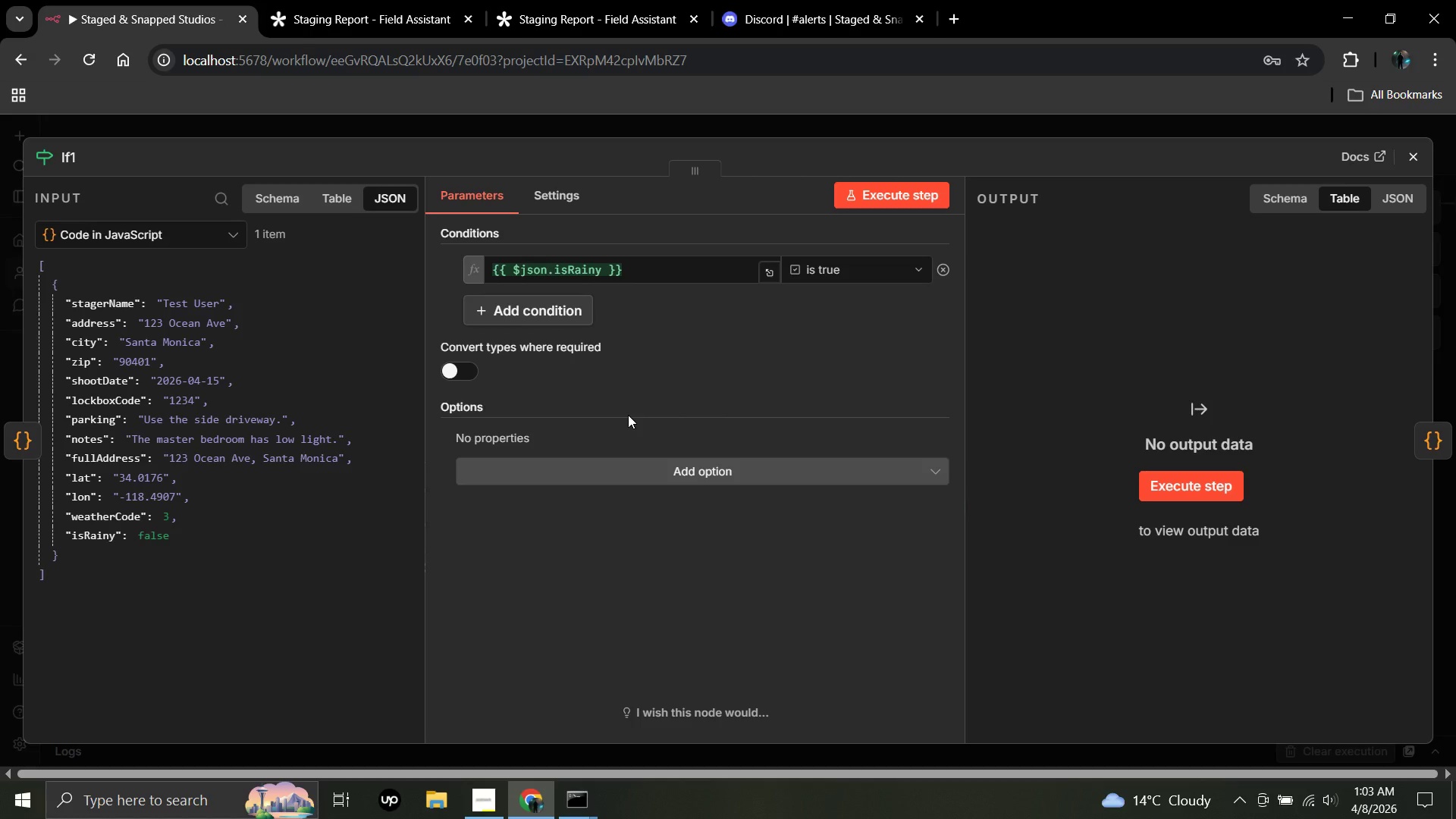 
wait(34.52)
 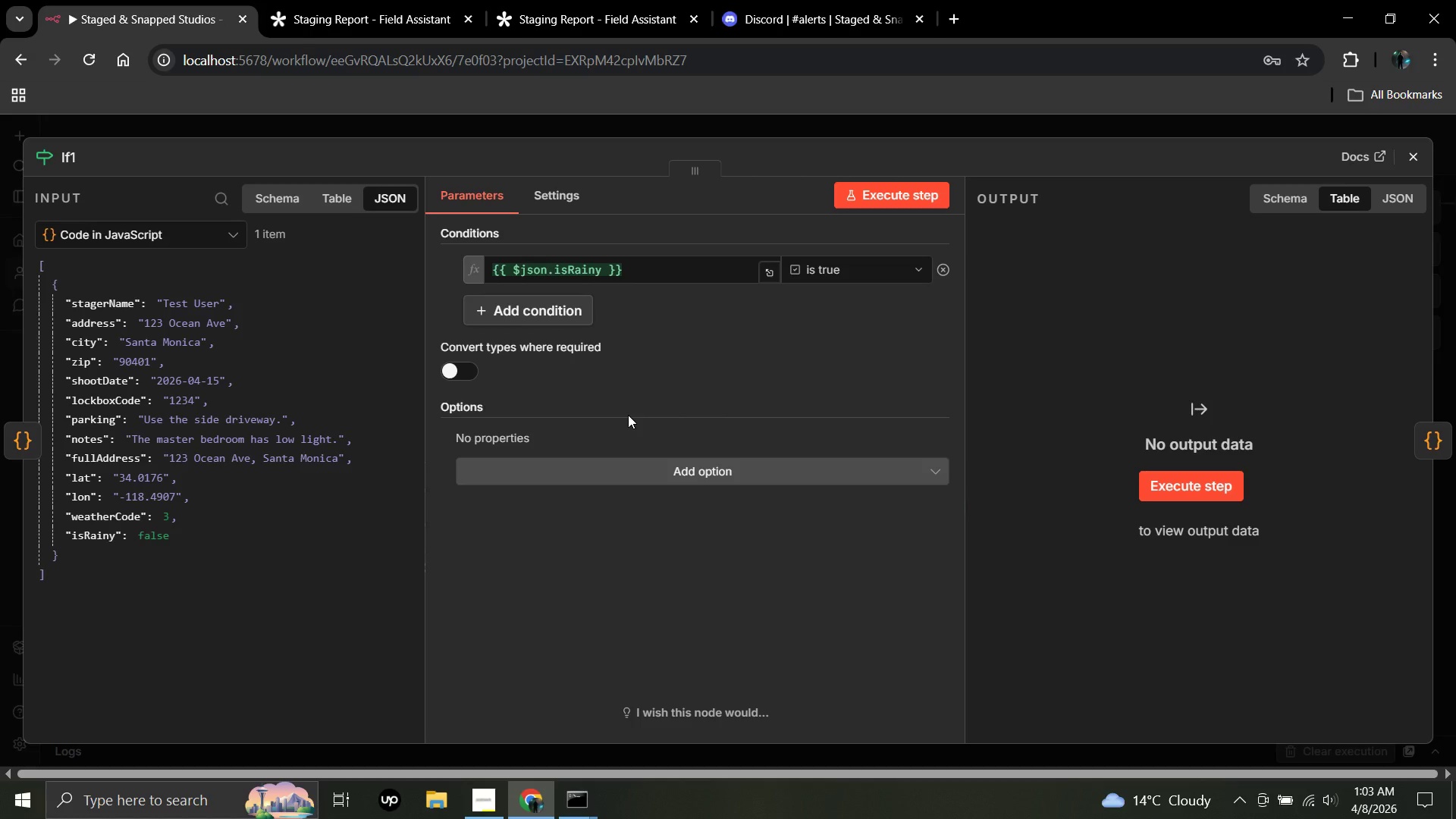 
left_click([1414, 162])
 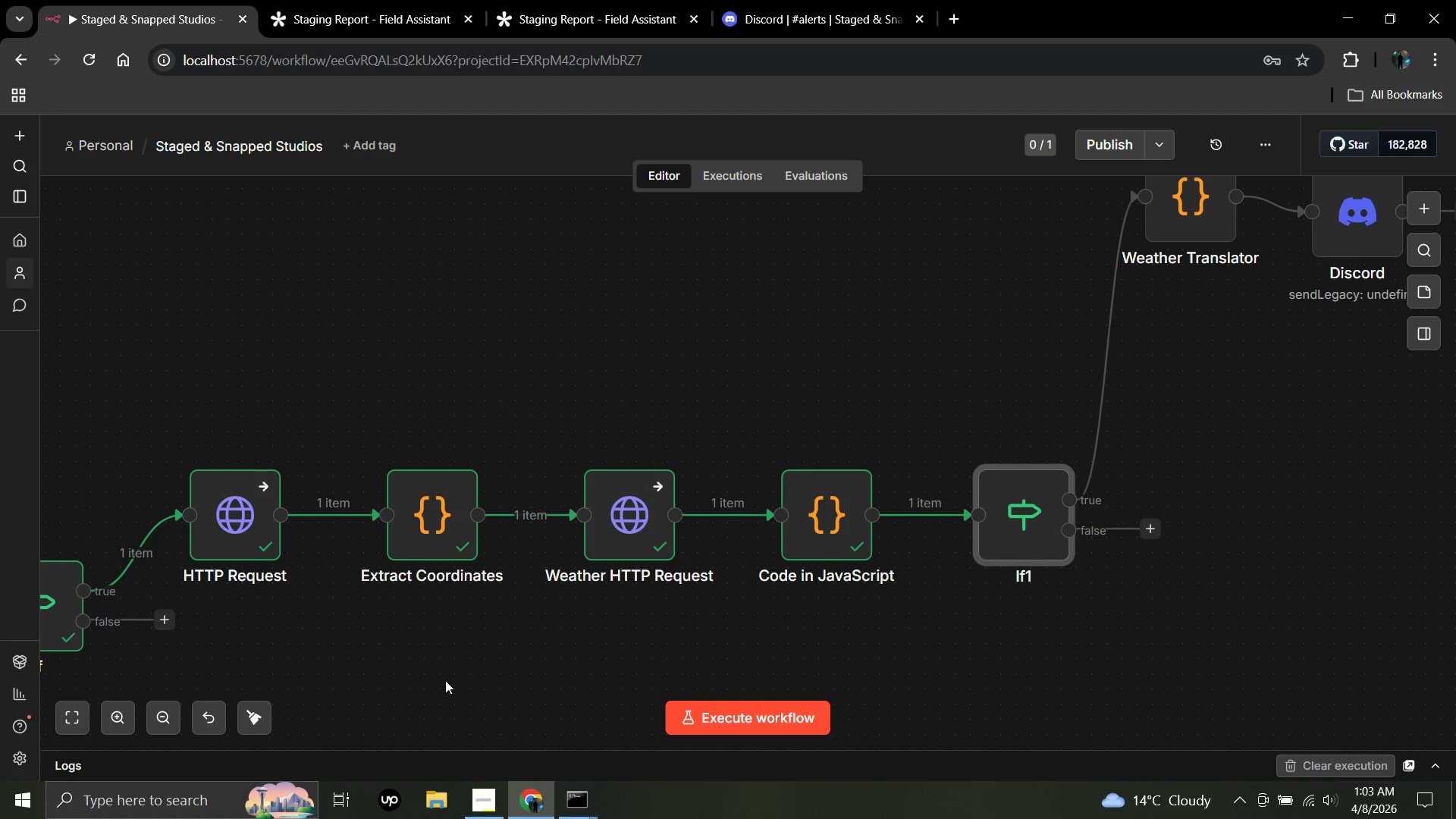 
scroll: coordinate [442, 678], scroll_direction: down, amount: 2.0
 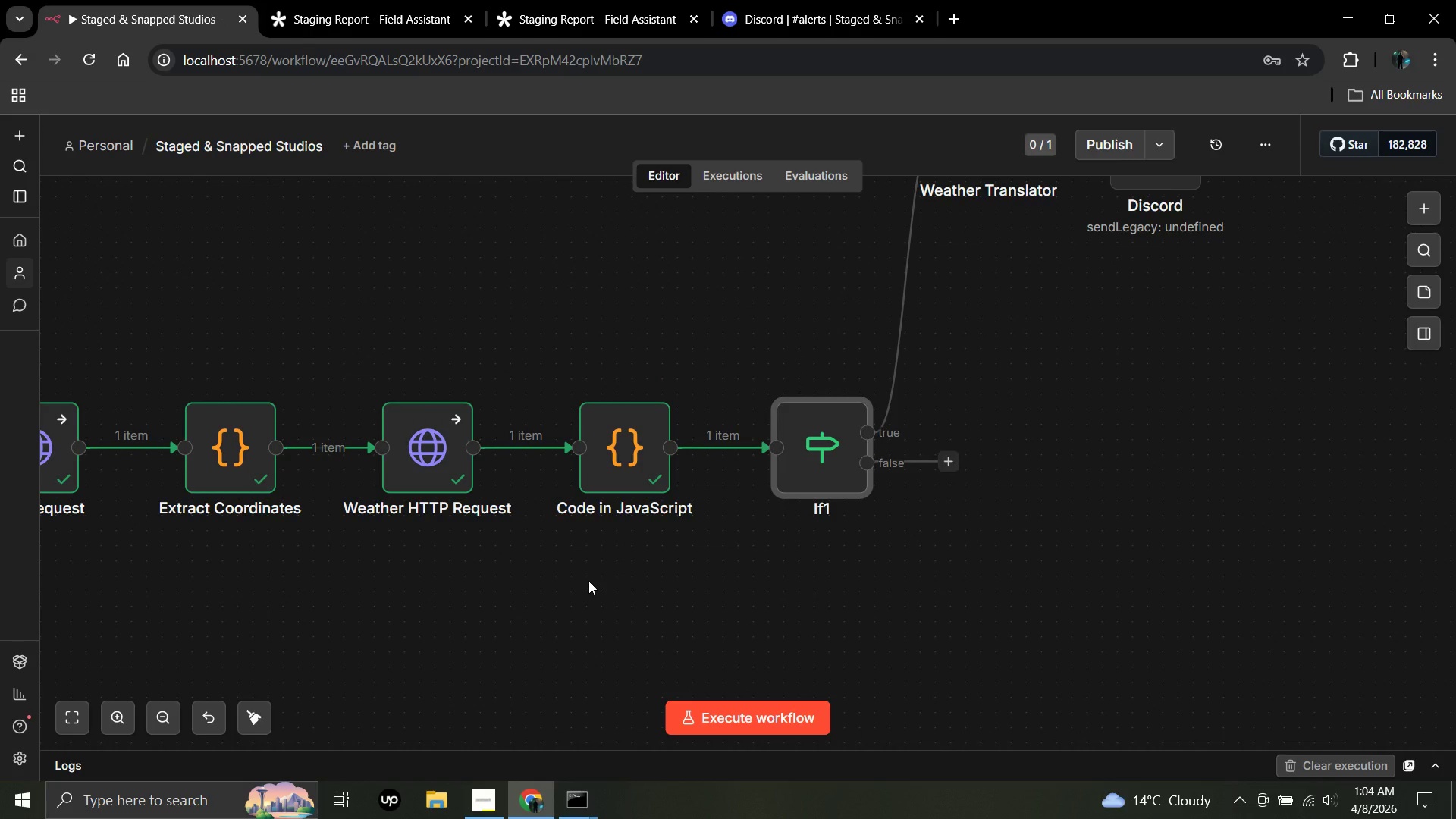 
wait(43.54)
 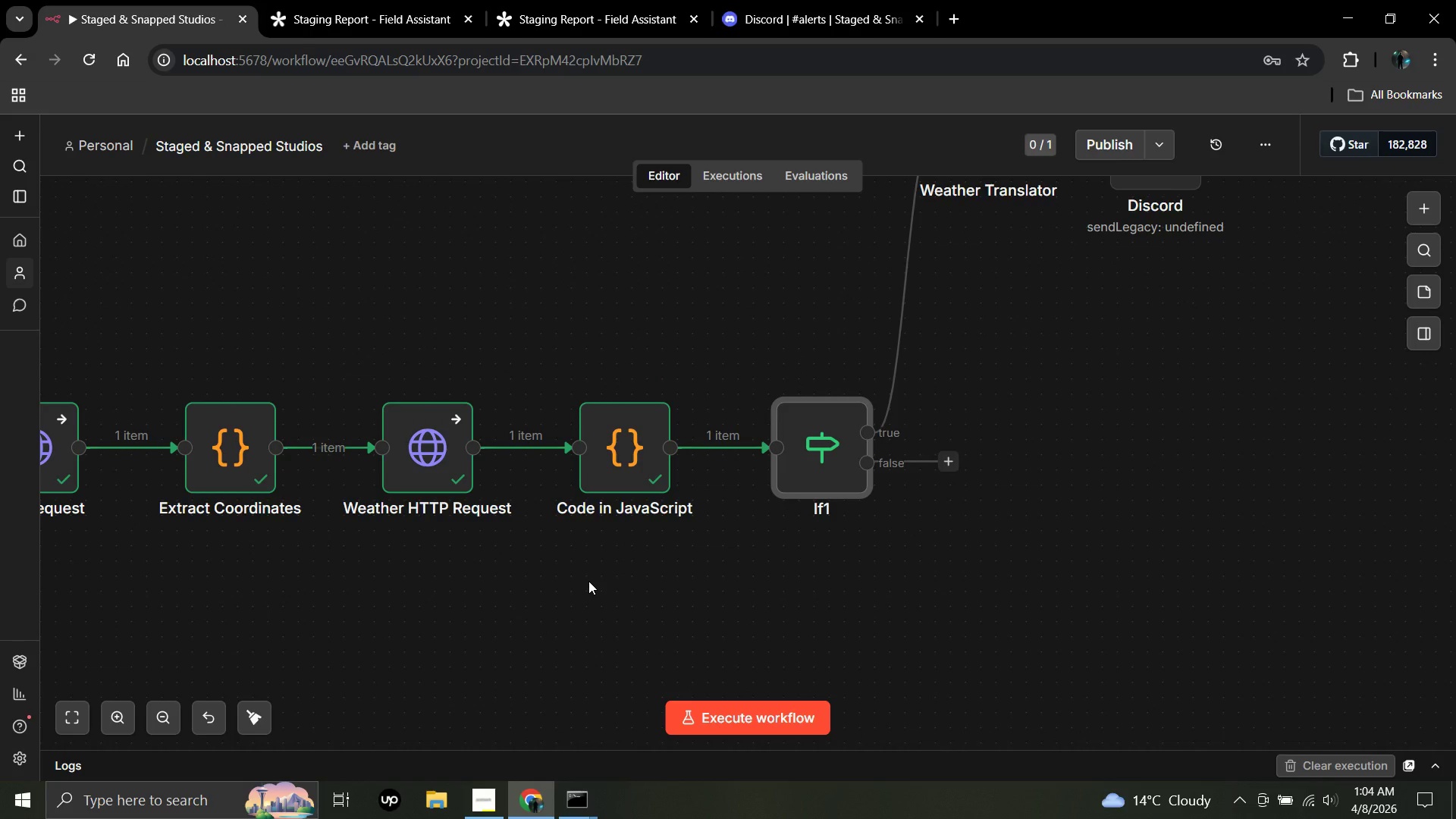 
double_click([617, 457])
 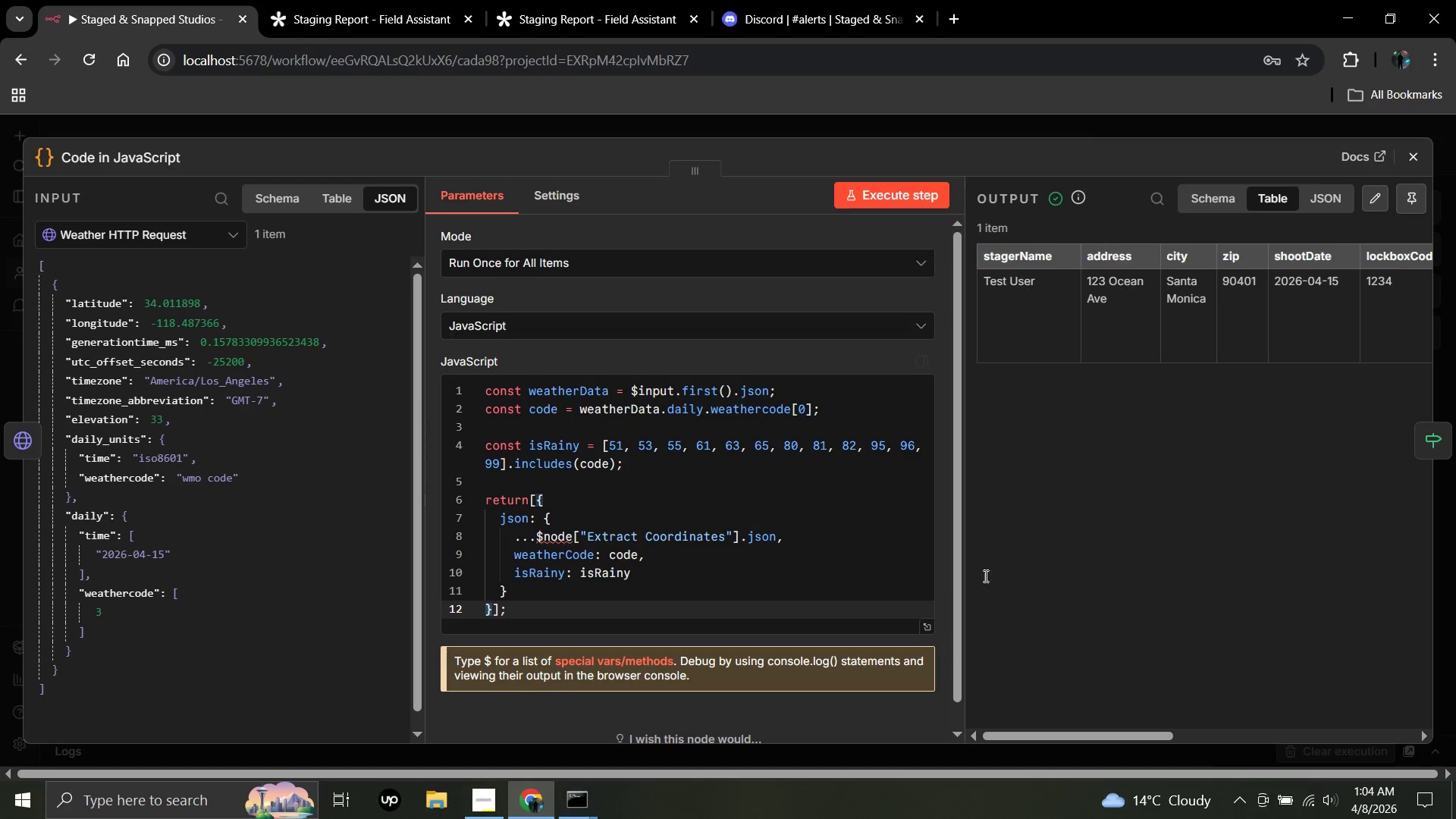 
left_click_drag(start_coordinate=[1148, 730], to_coordinate=[1354, 700])
 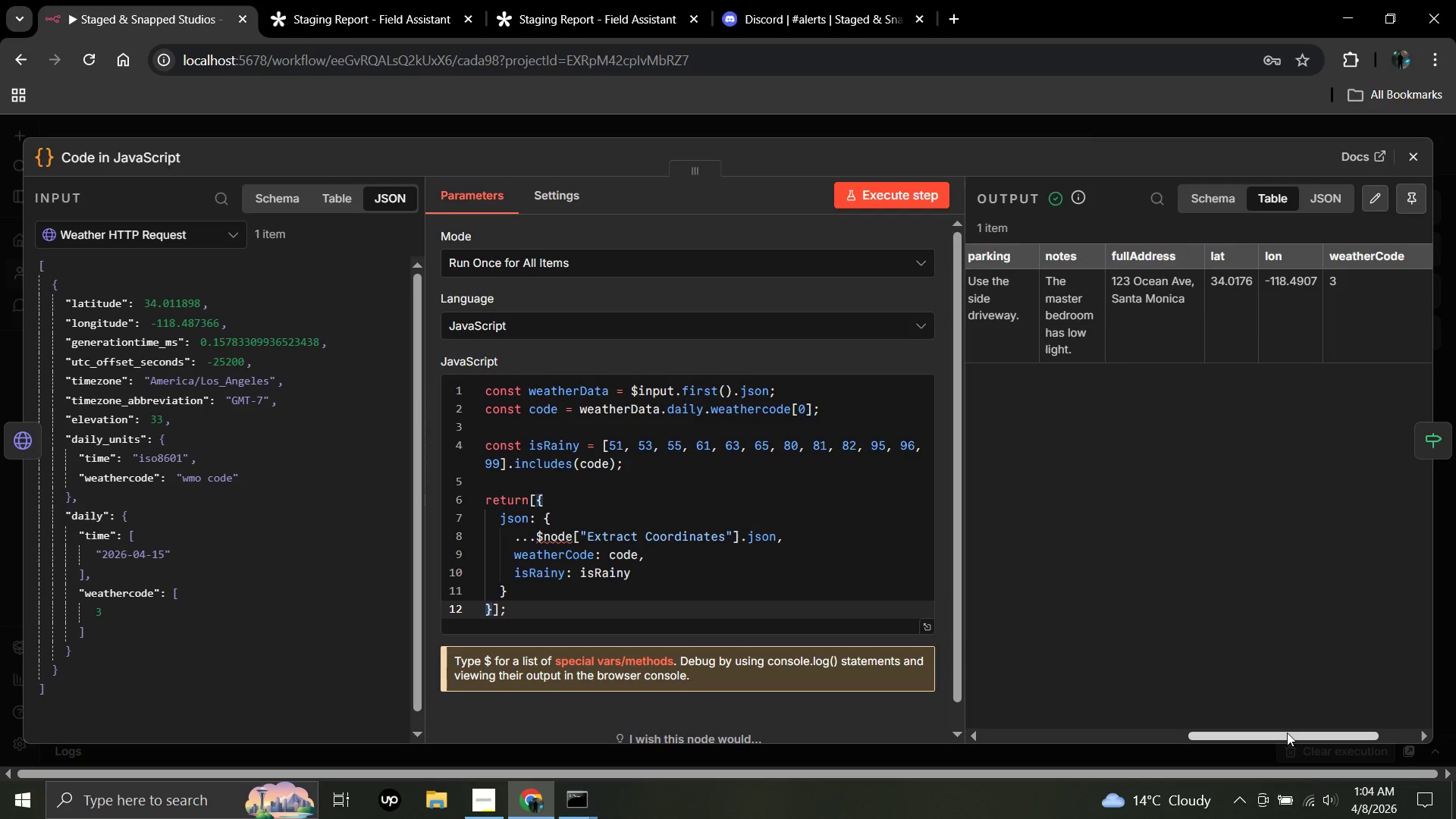 
left_click_drag(start_coordinate=[1289, 733], to_coordinate=[1373, 724])
 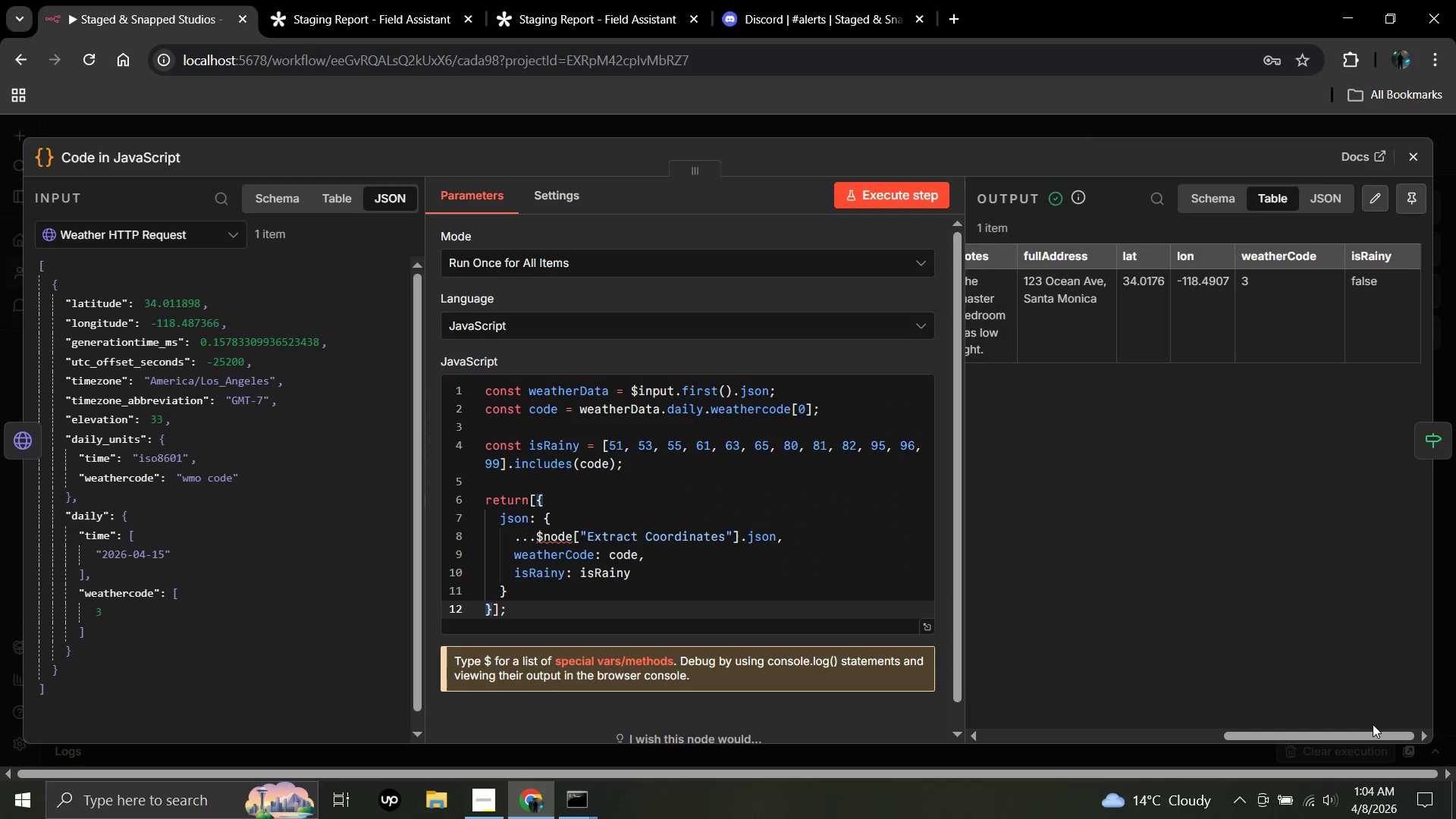 
left_click([1373, 724])
 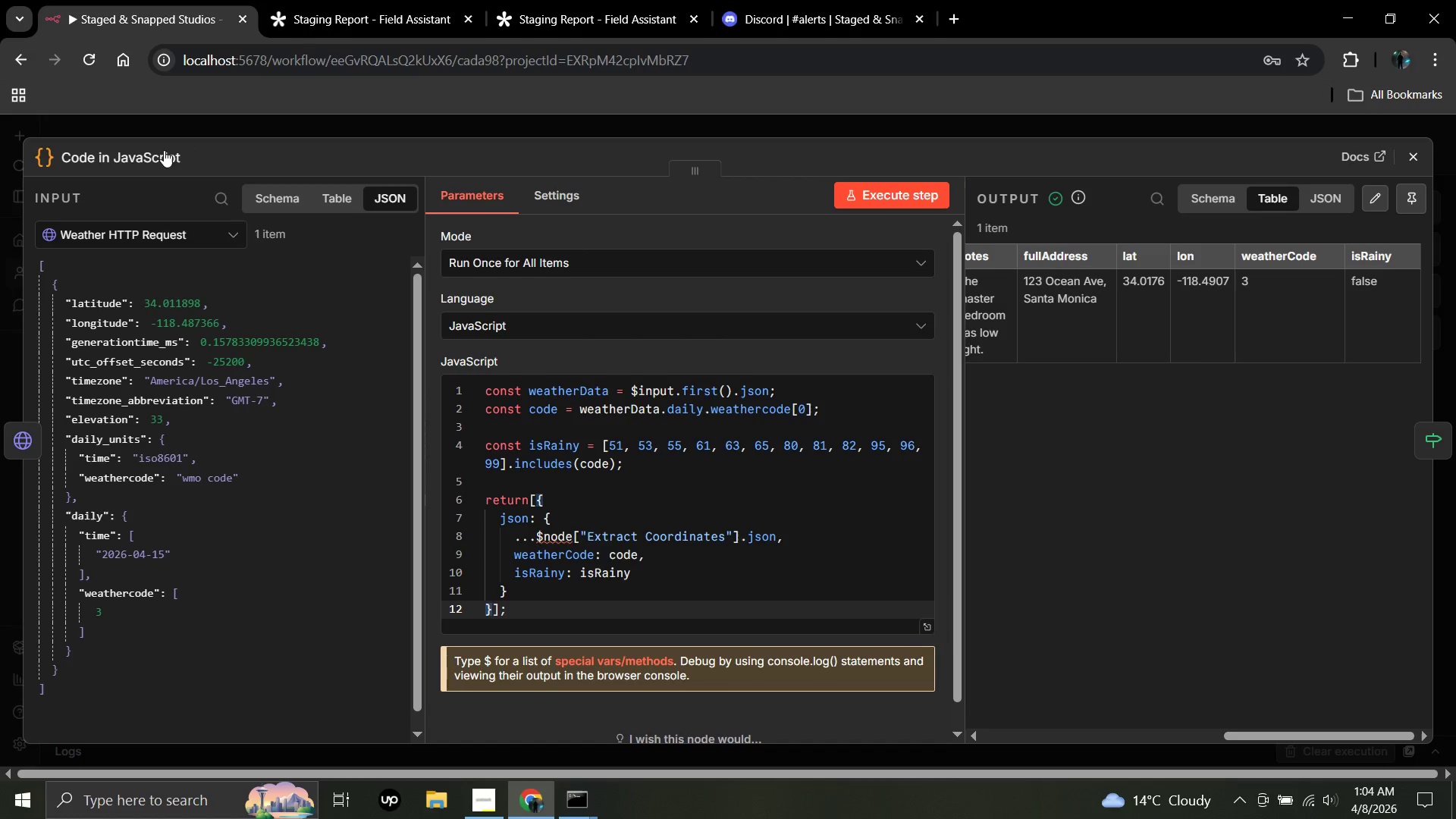 
double_click([159, 151])
 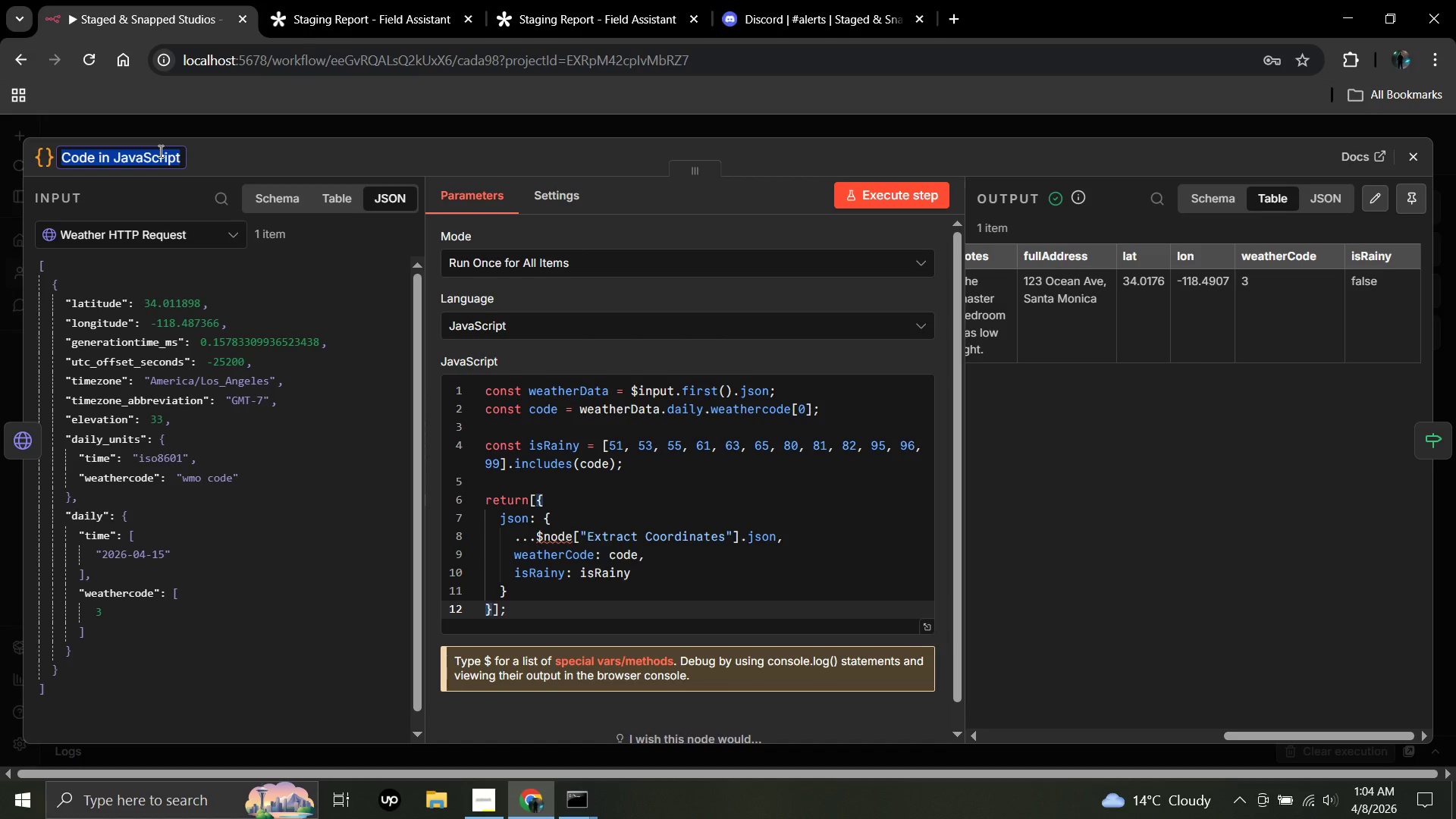 
type(Extract Weather Info)
 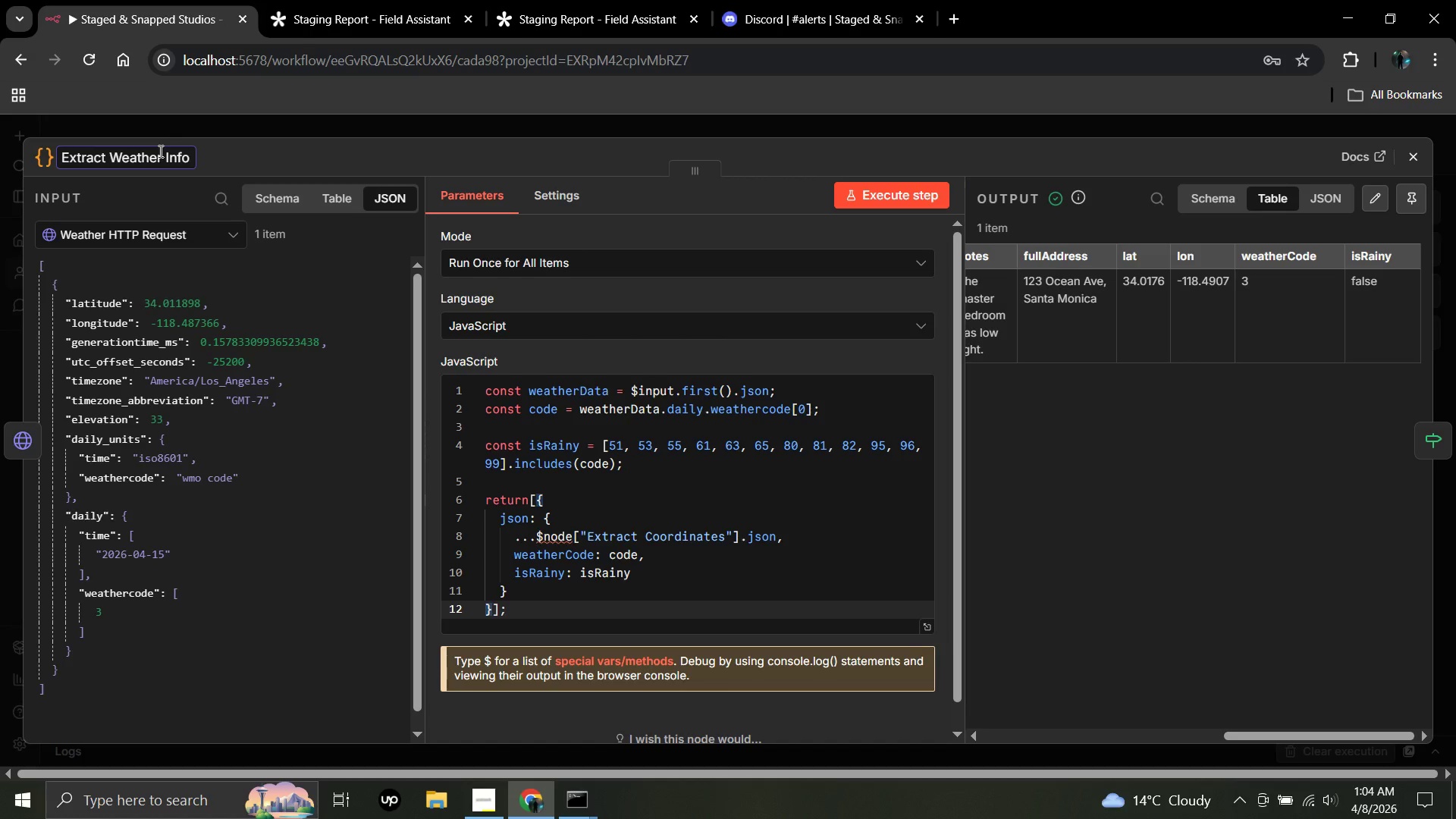 
key(Control+ControlLeft)
 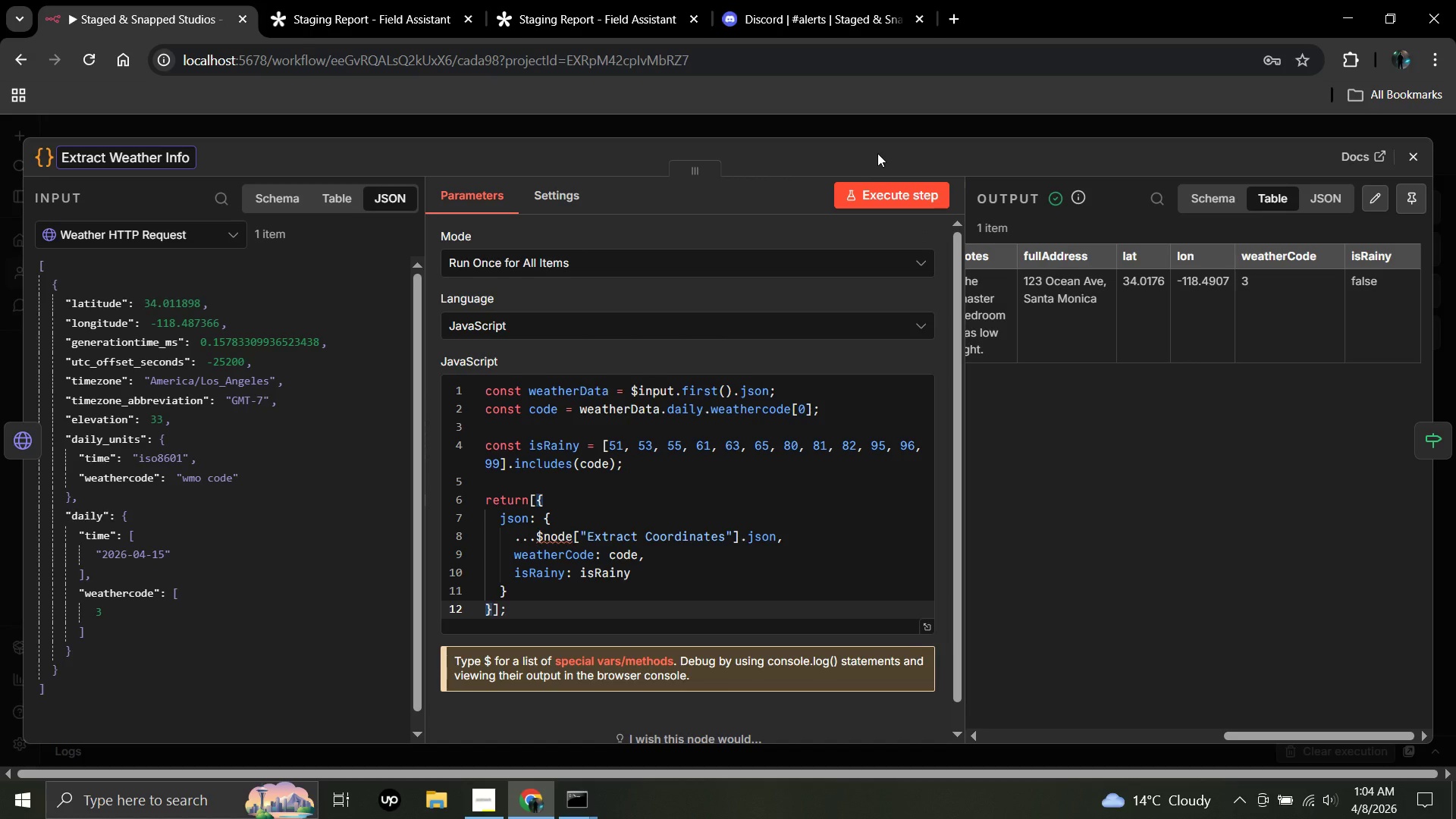 
left_click([877, 153])
 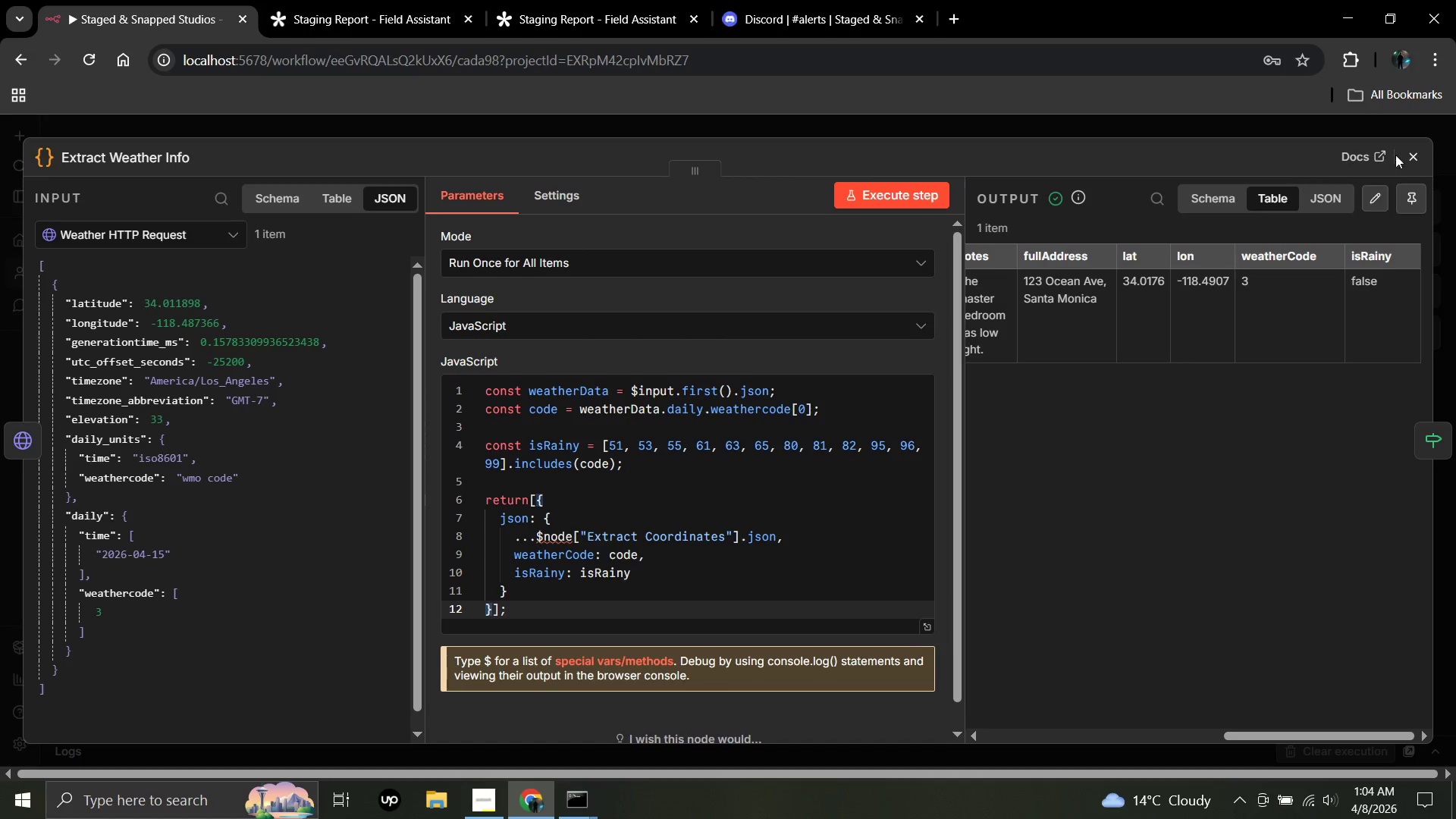 
left_click([1409, 156])
 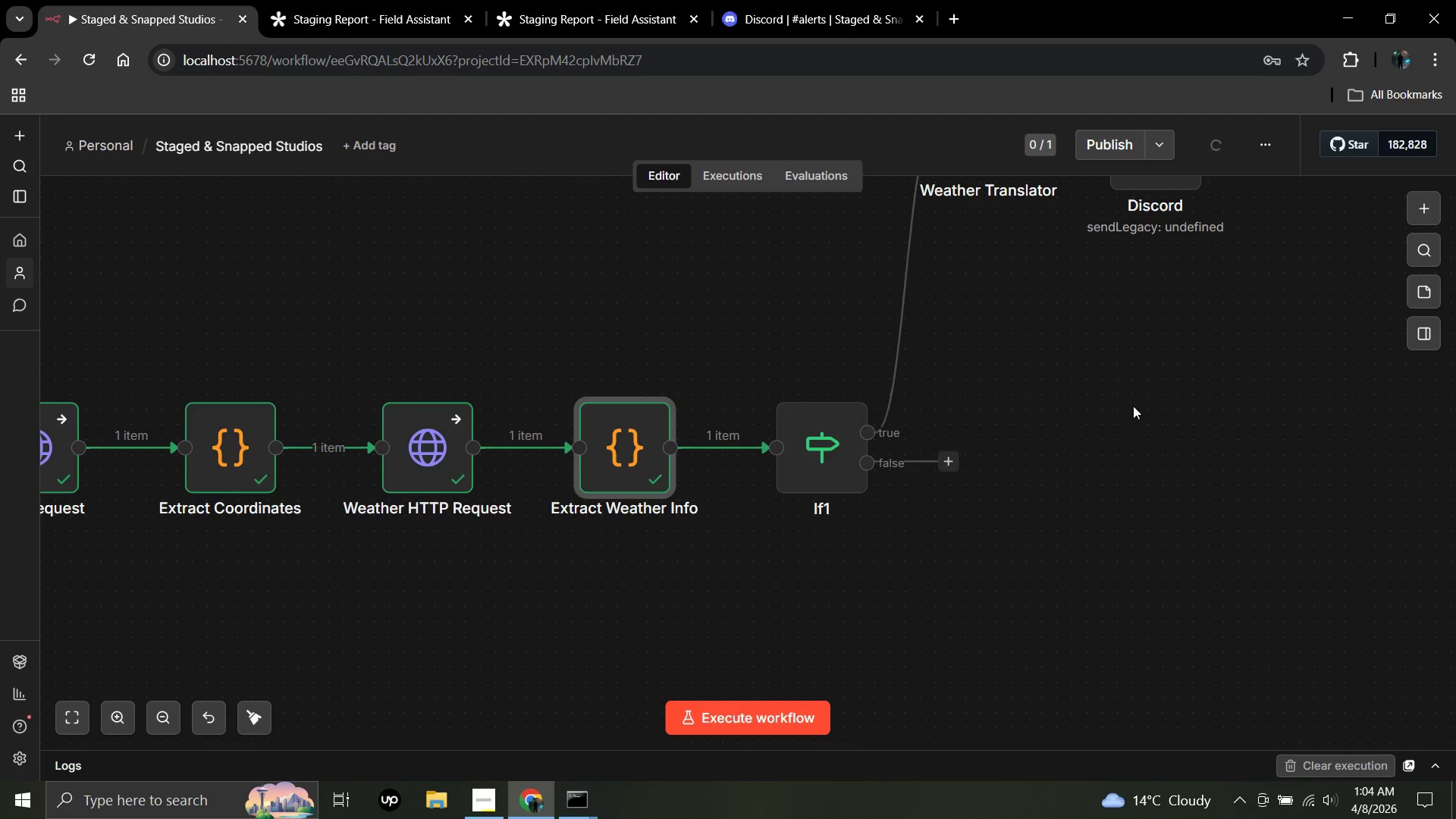 
left_click([1133, 406])
 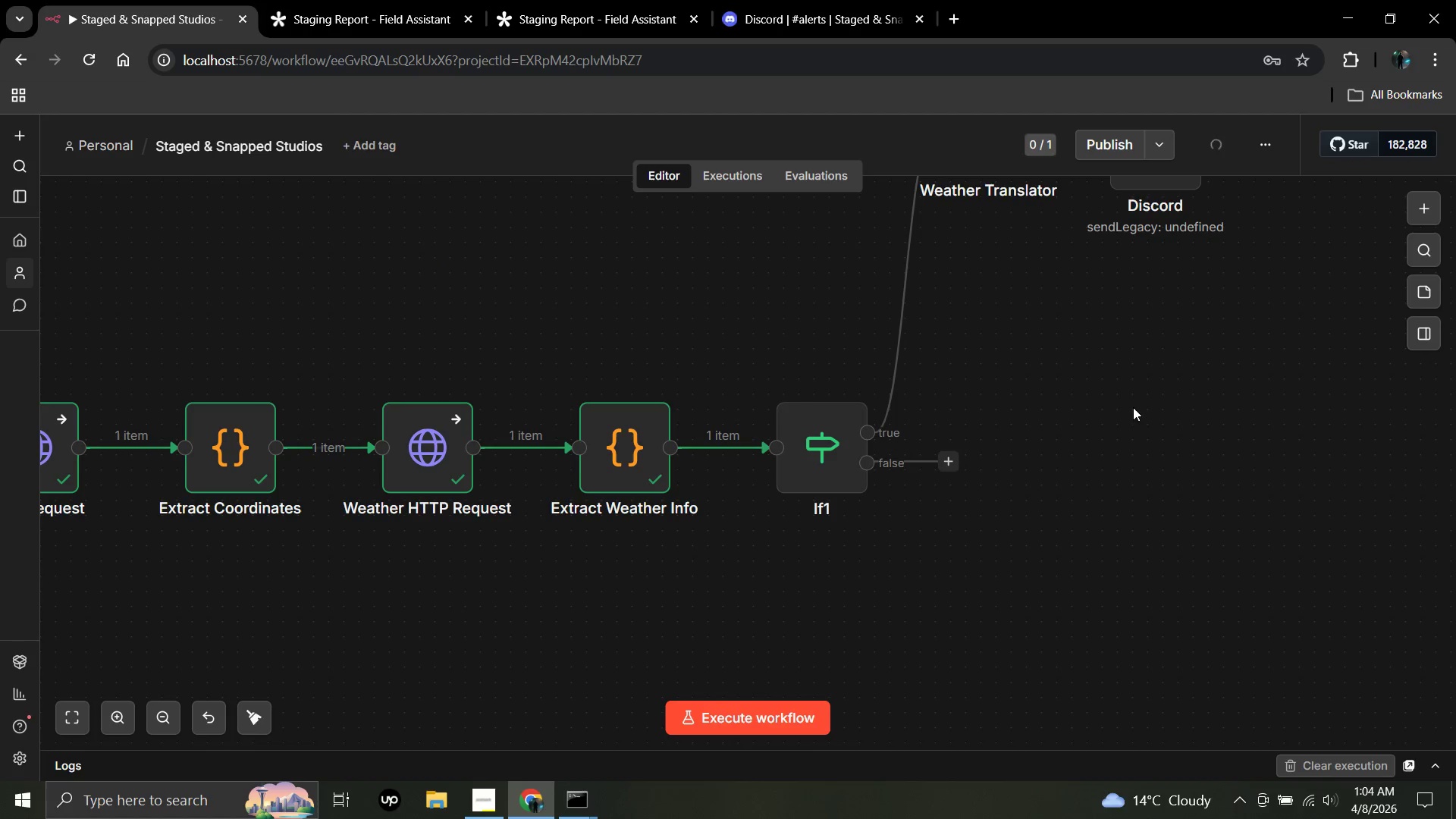 
key(Control+S)
 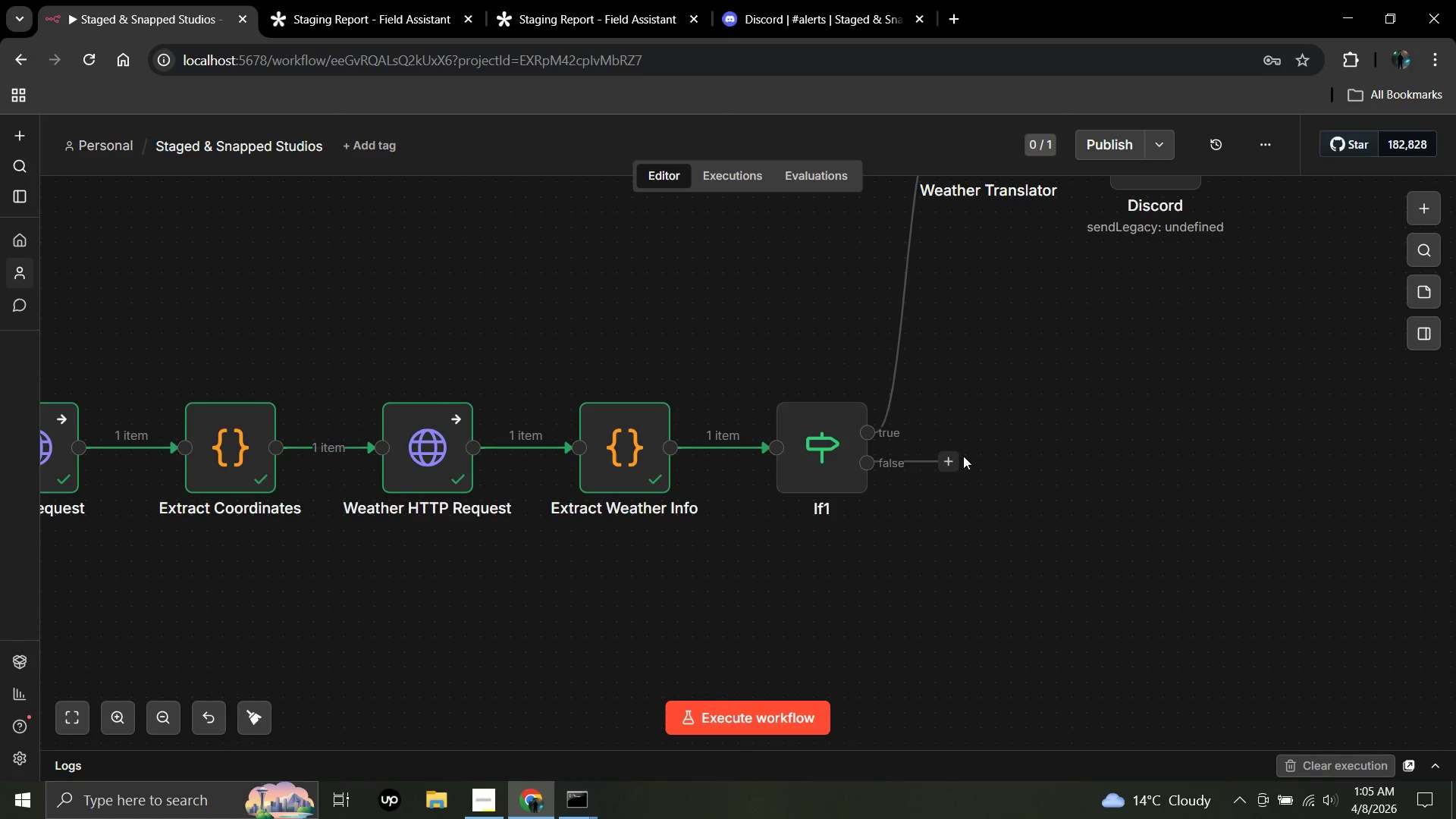 
wait(5.58)
 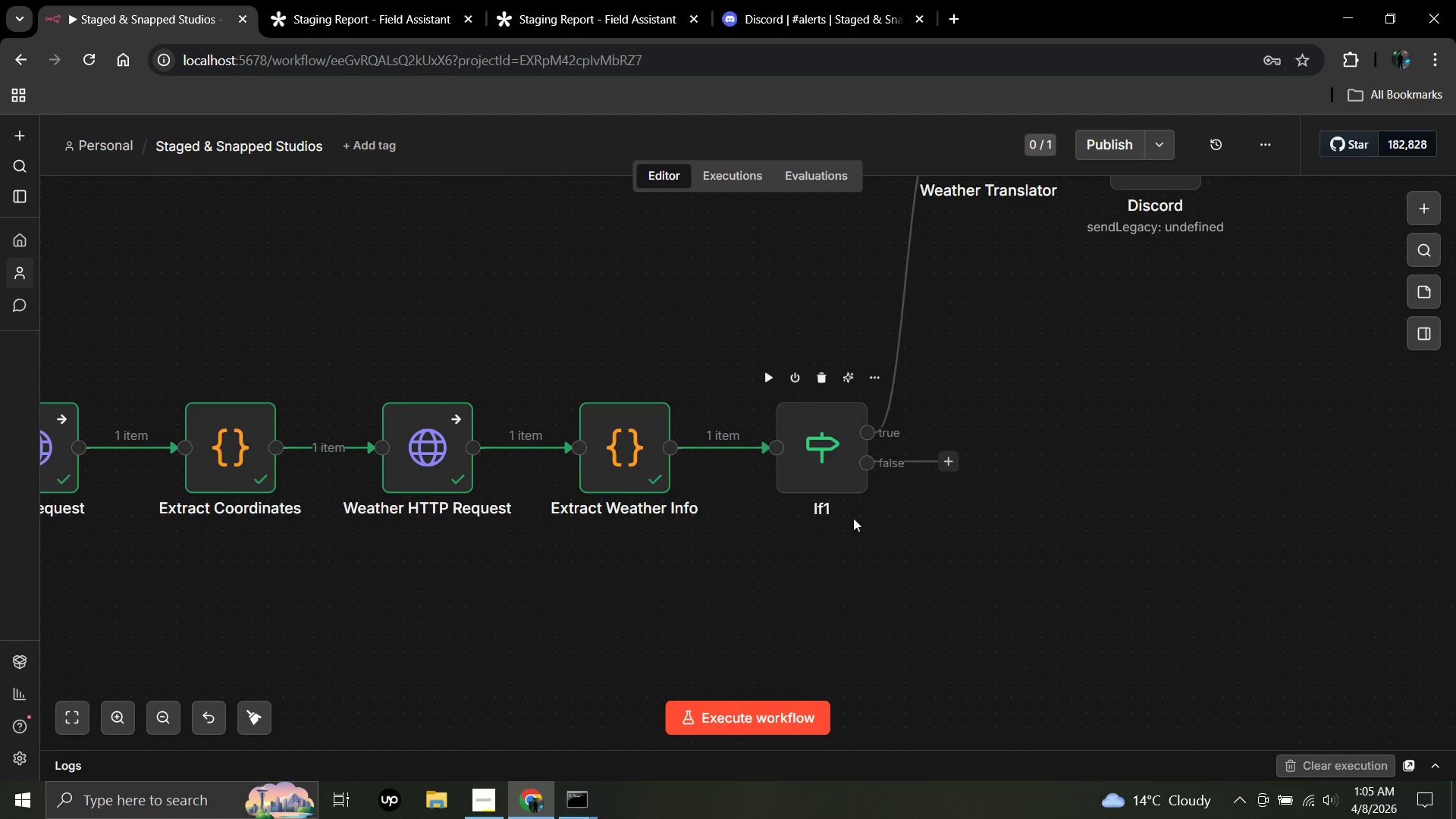 
scroll: coordinate [325, 507], scroll_direction: down, amount: 3.0
 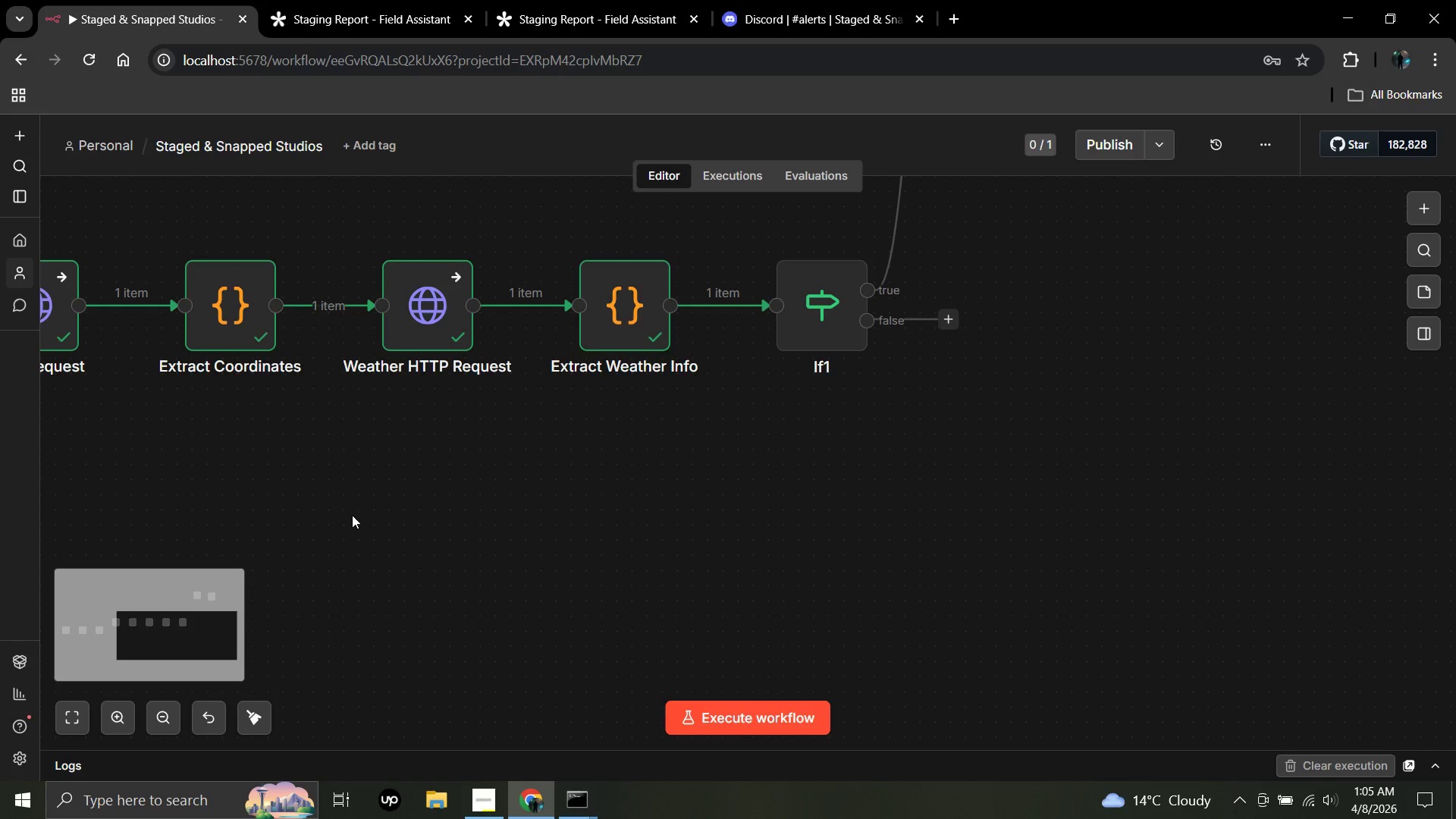 
hold_key(key=ControlLeft, duration=0.58)
scroll: coordinate [384, 514], scroll_direction: down, amount: 4.0
 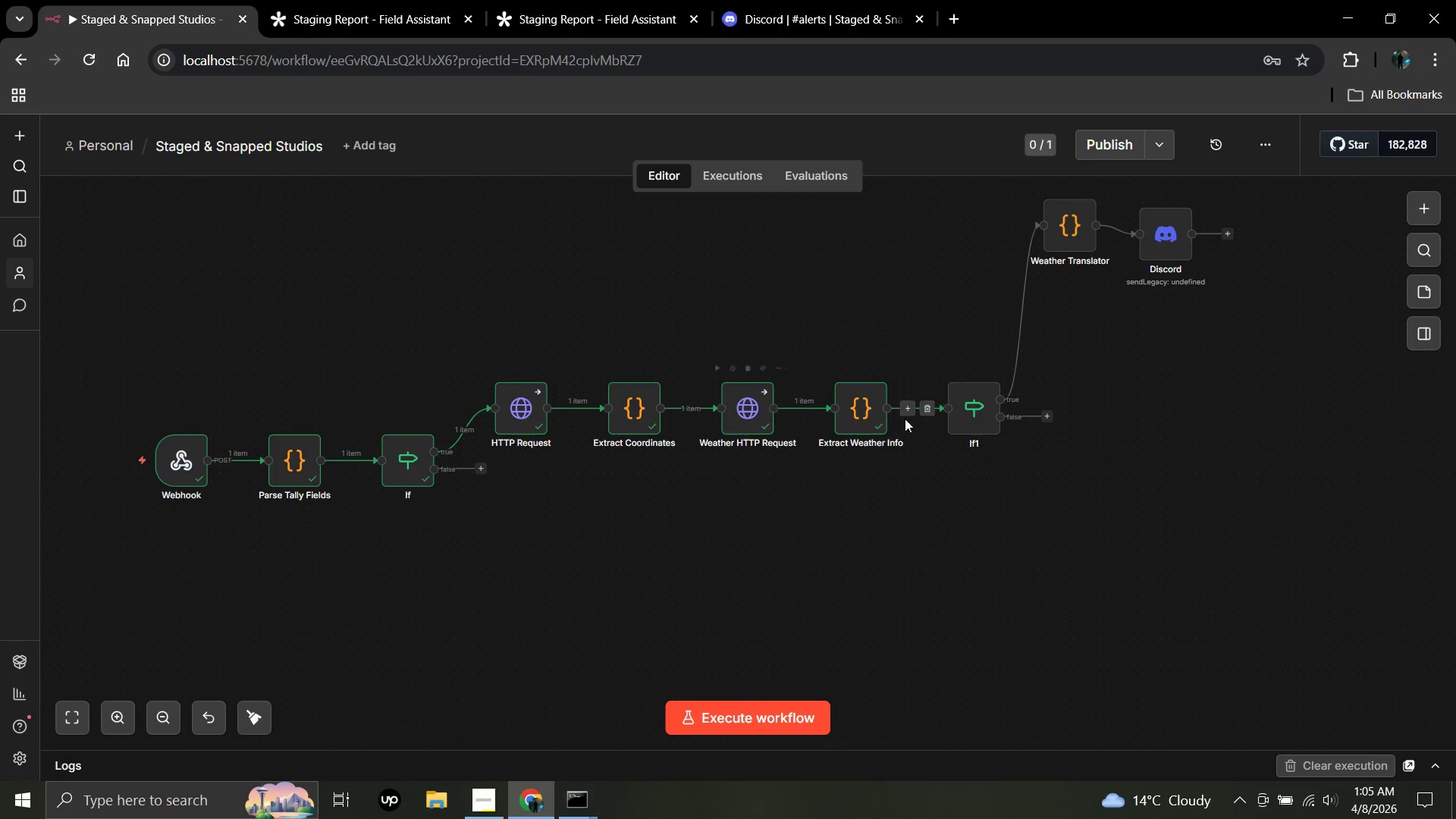 
hold_key(key=ControlLeft, duration=0.73)
 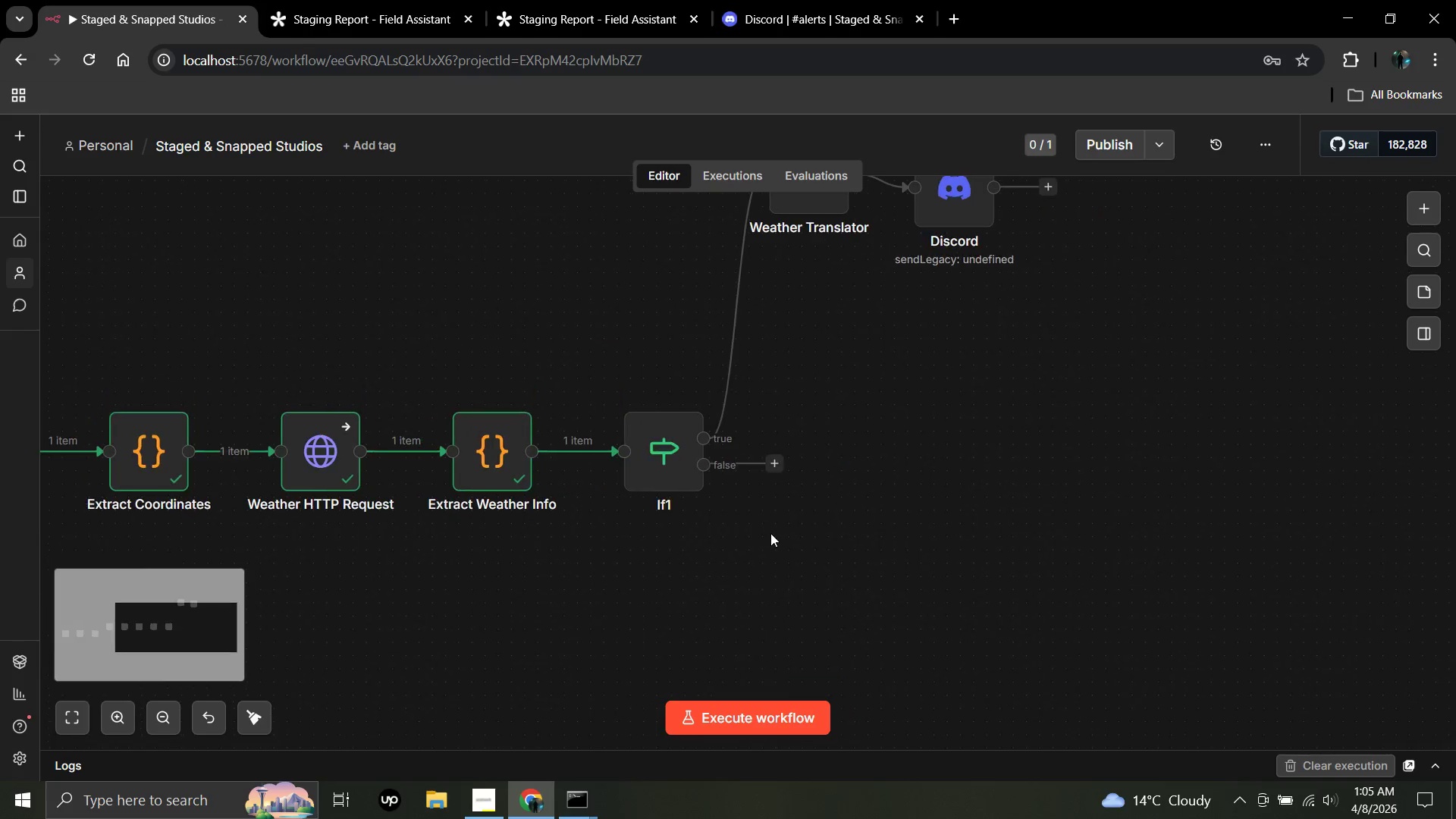 
hold_key(key=ControlLeft, duration=1.44)
 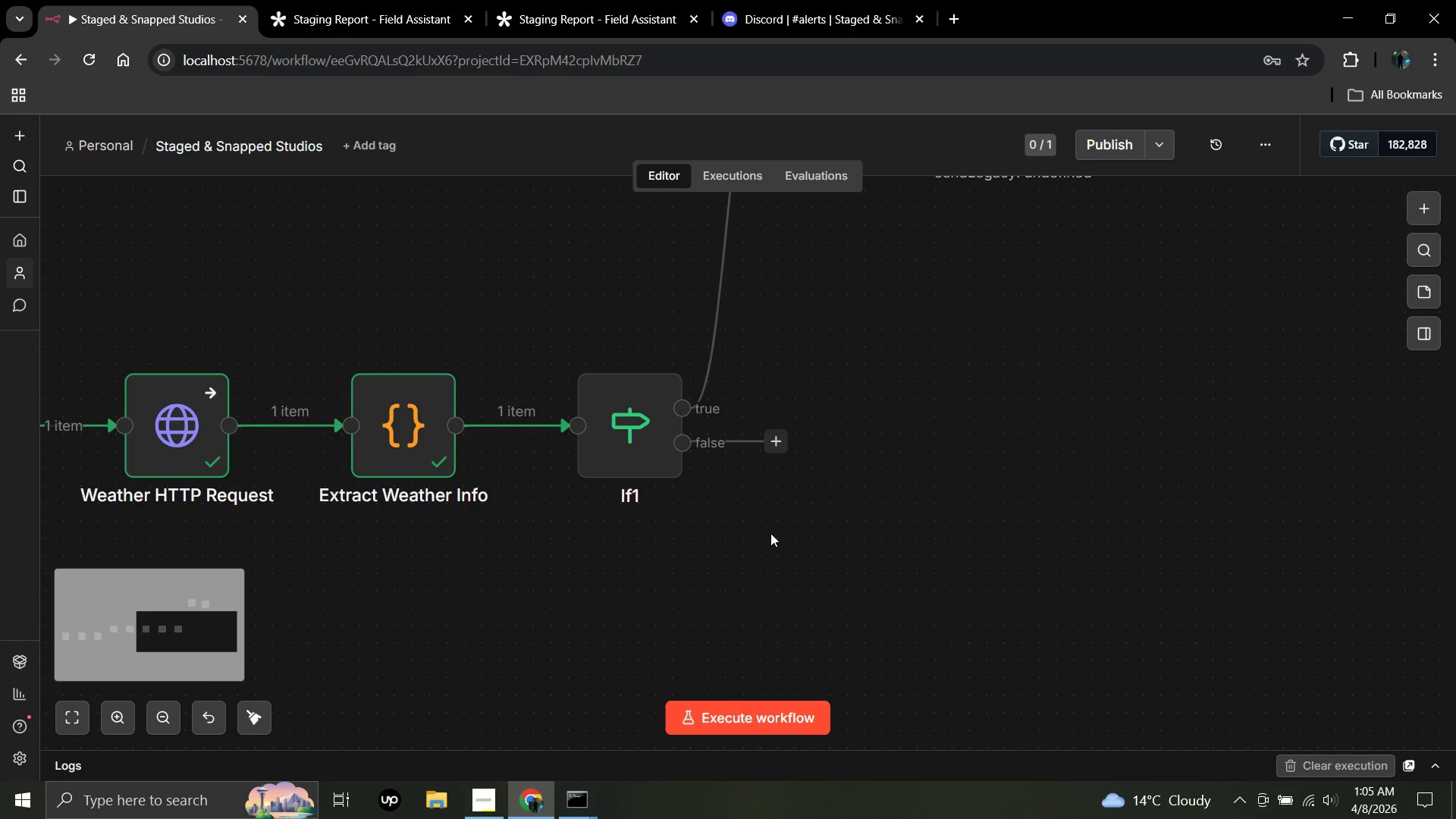 
scroll: coordinate [770, 533], scroll_direction: up, amount: 5.0
 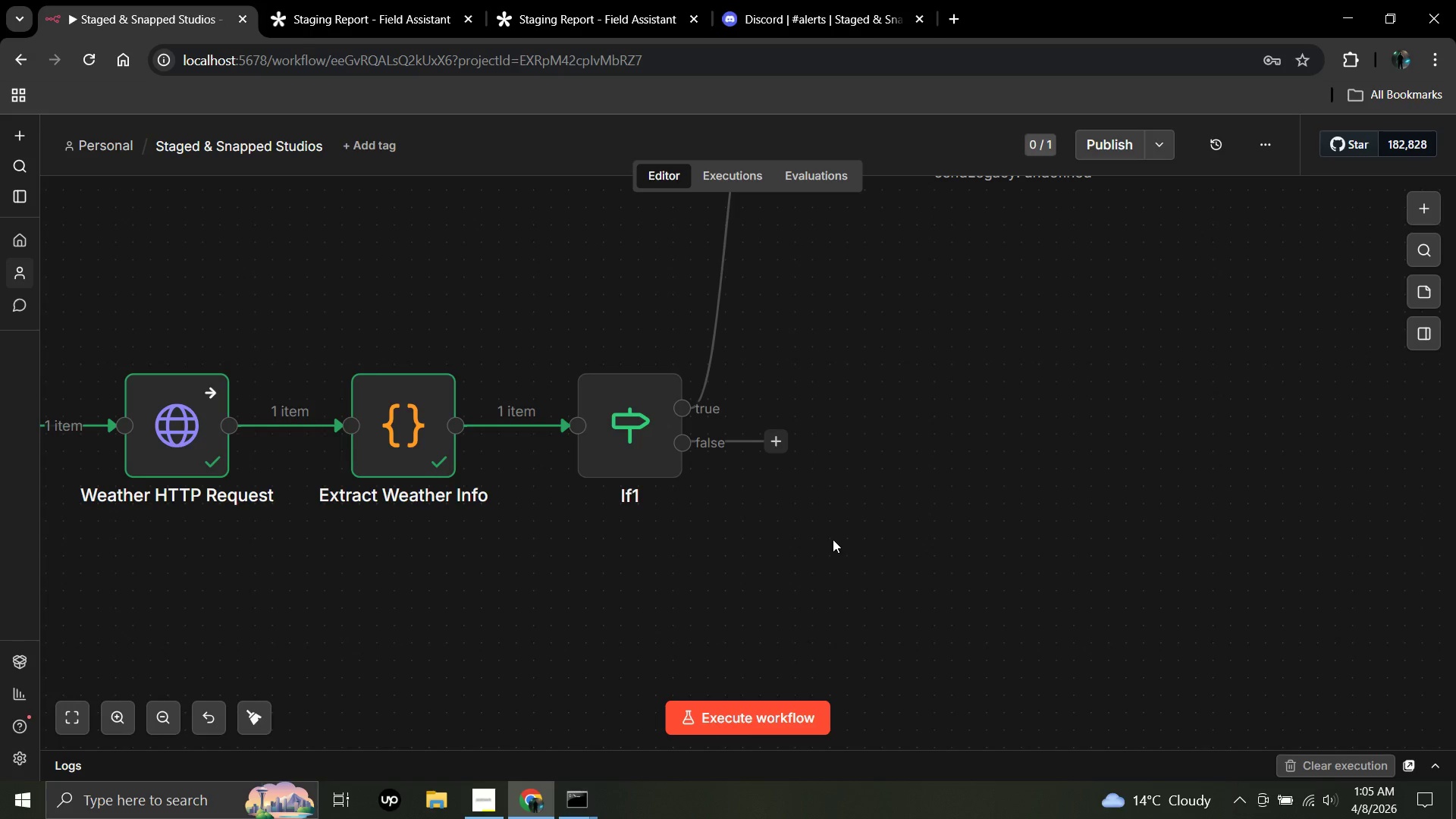 
wait(9.4)
 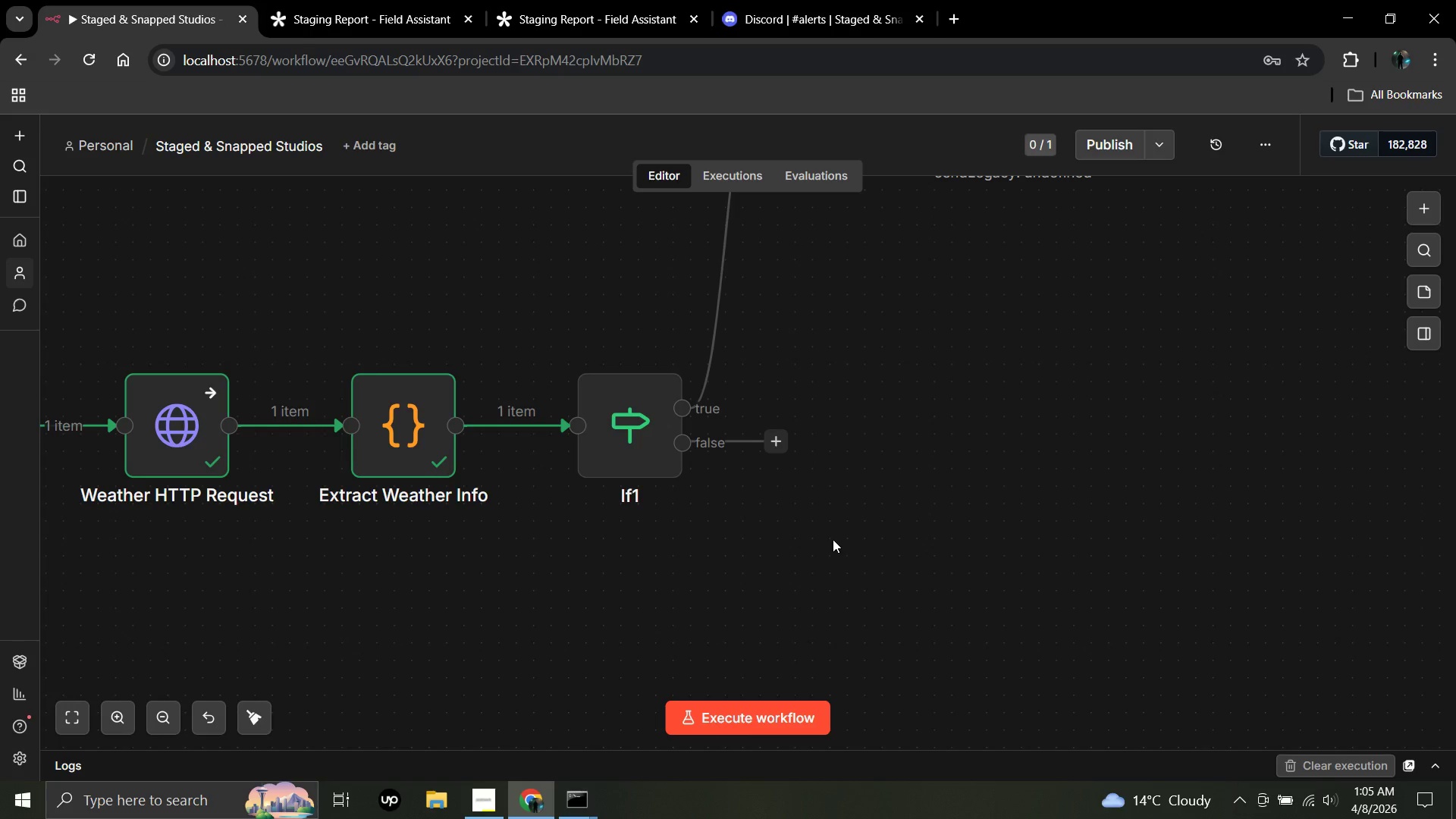 
left_click_drag(start_coordinate=[707, 215], to_coordinate=[1313, 266])
 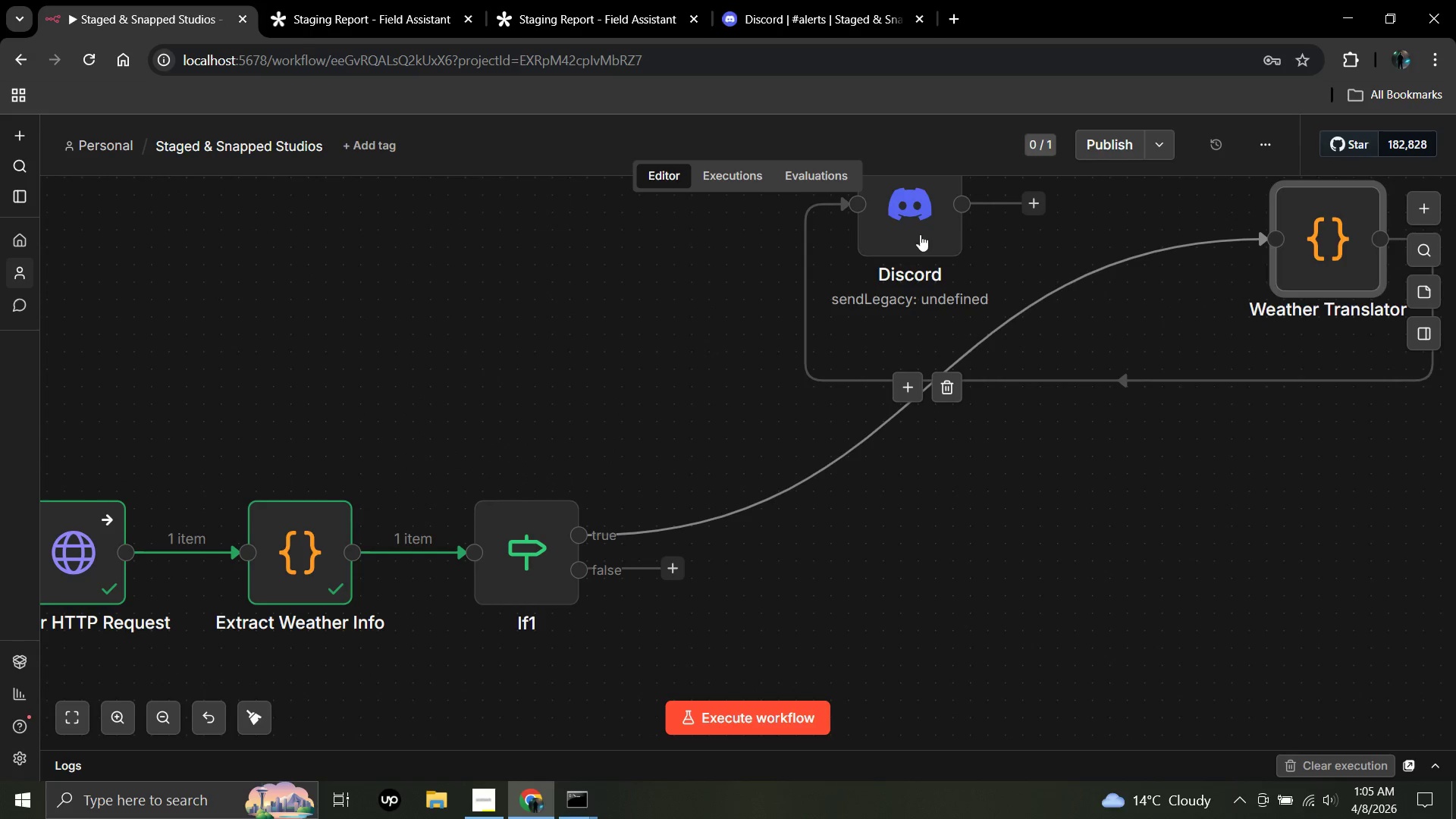 
left_click_drag(start_coordinate=[918, 234], to_coordinate=[1445, 274])
 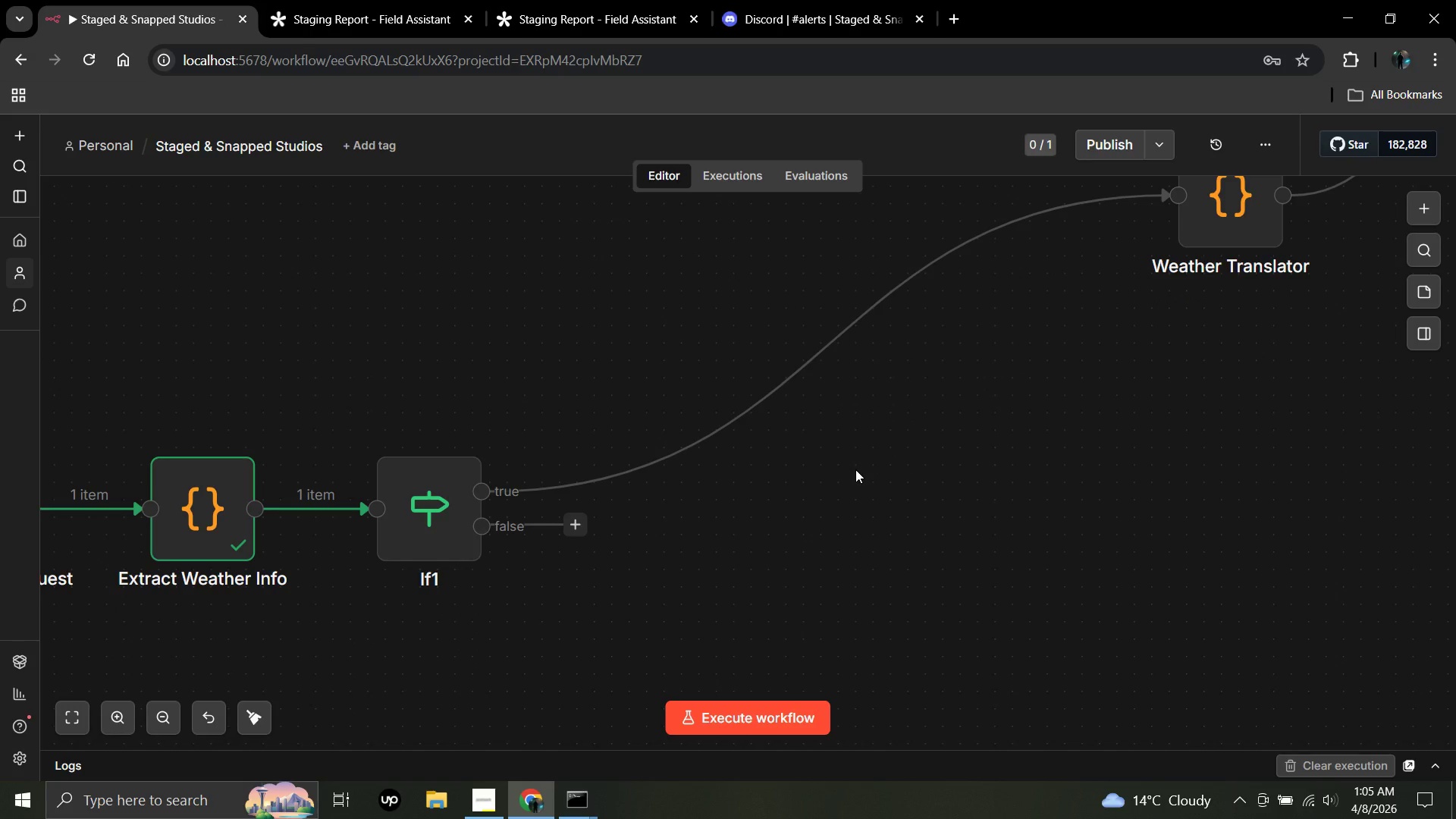 
wait(7.45)
 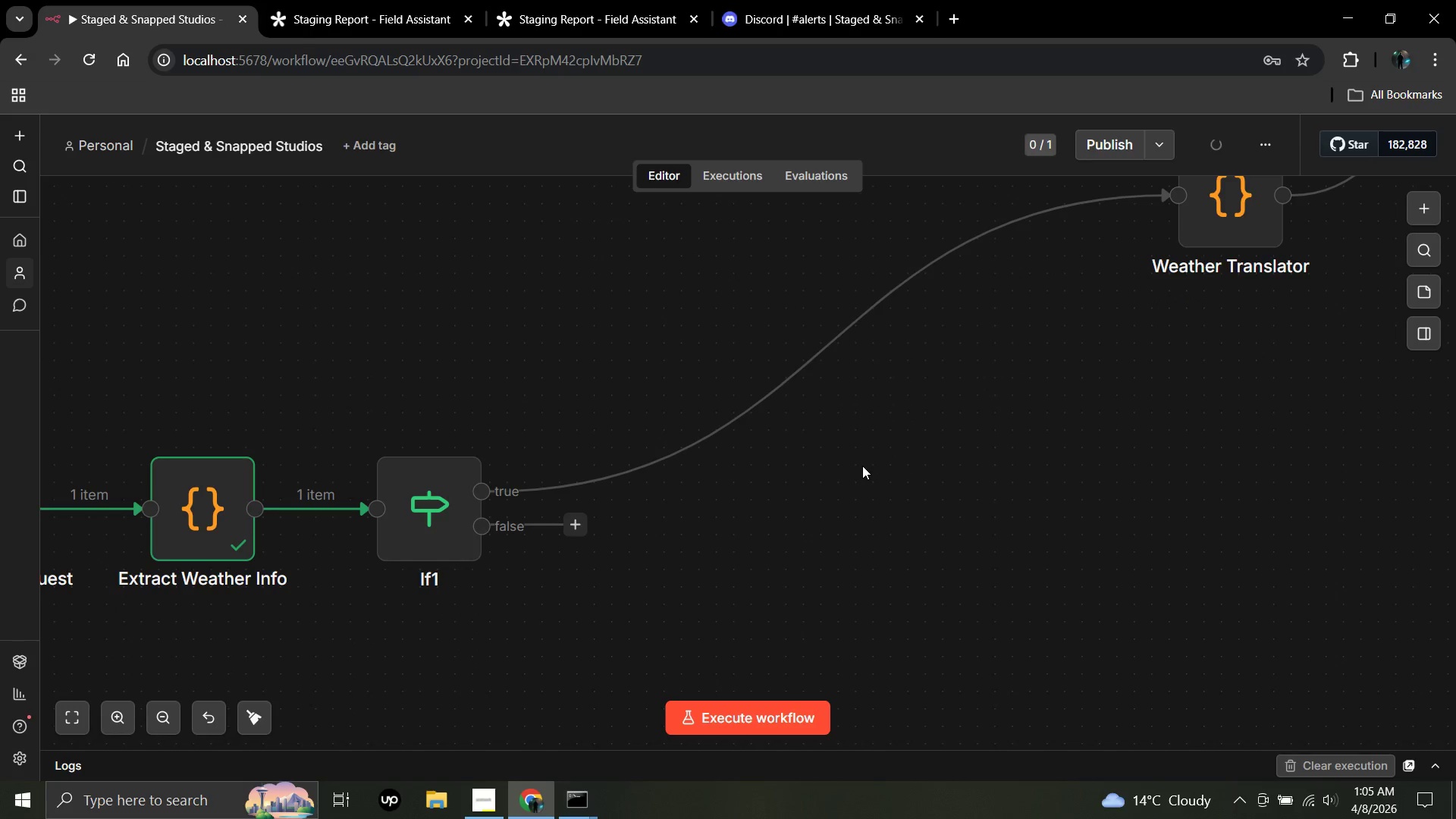 
left_click([809, 339])
 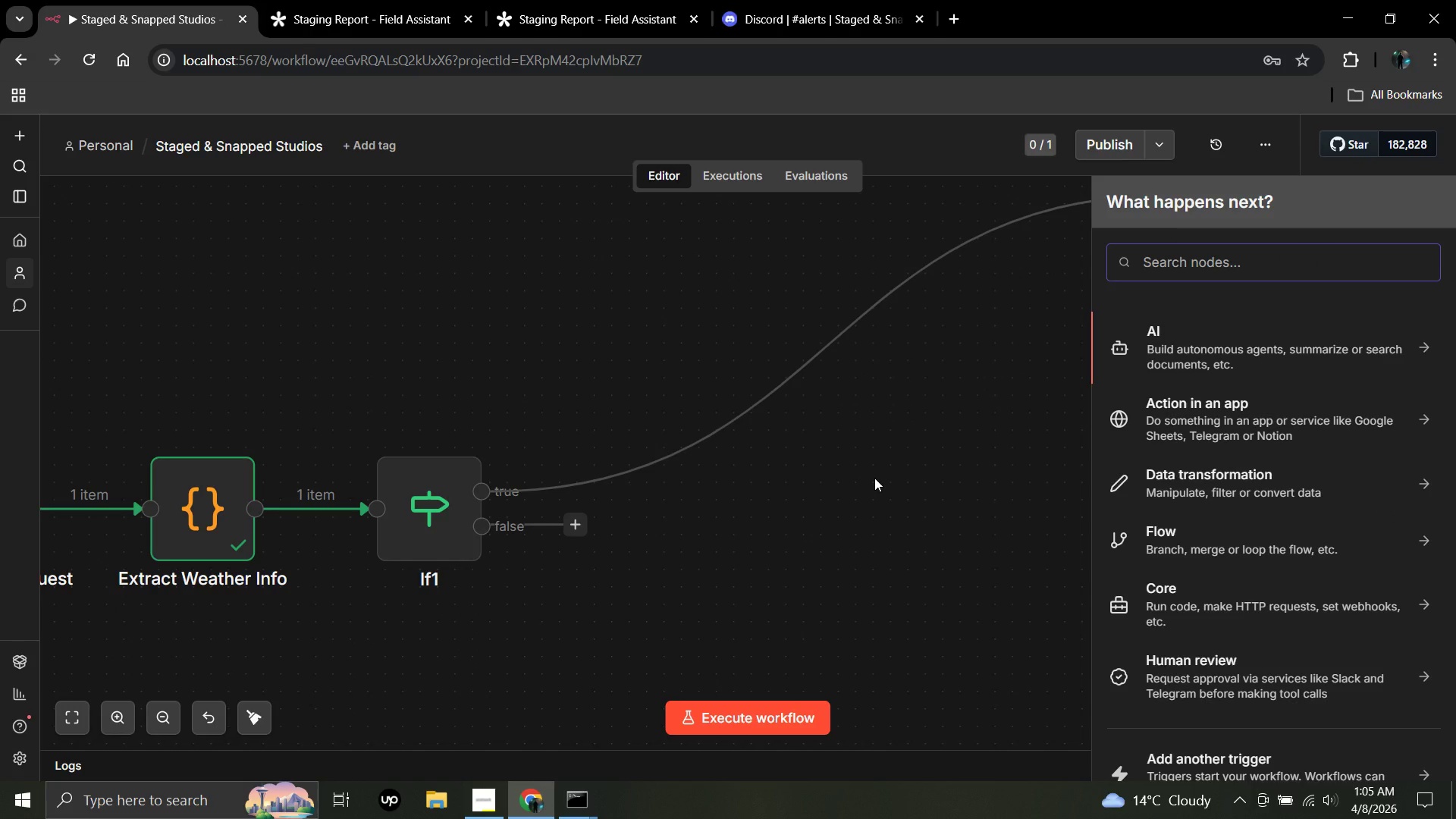 
type(set)
 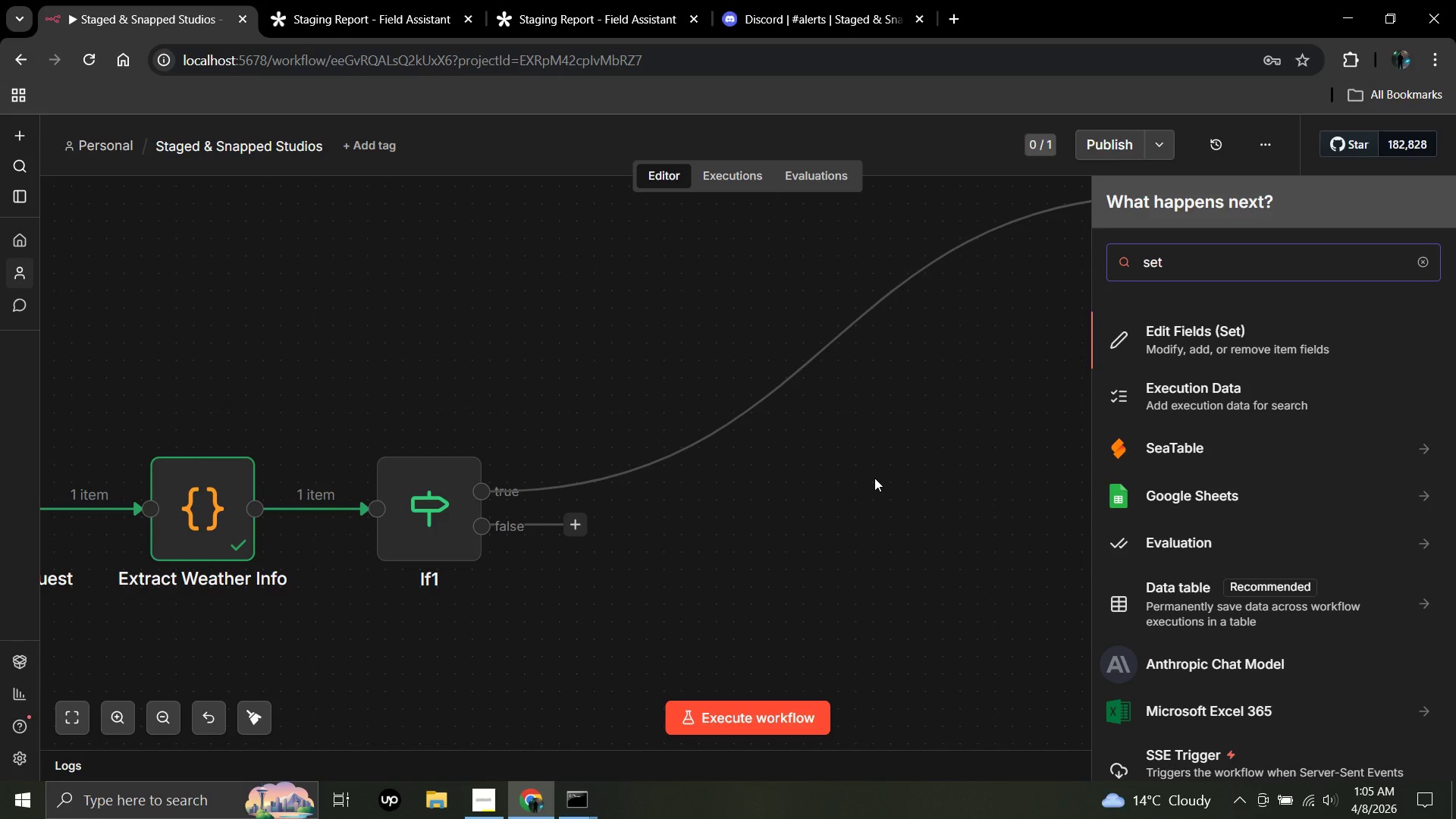 
wait(6.62)
 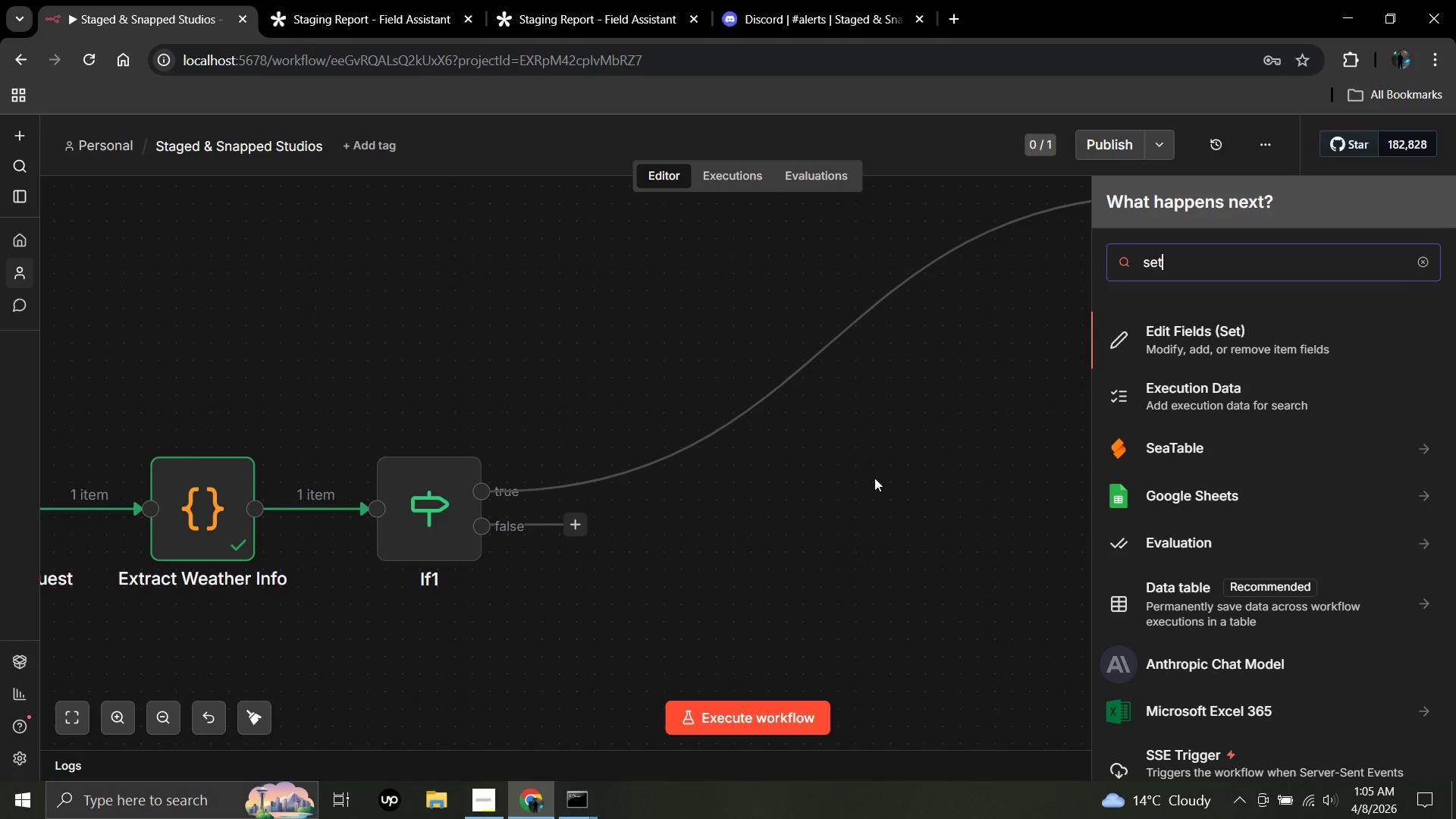 
key(Enter)
 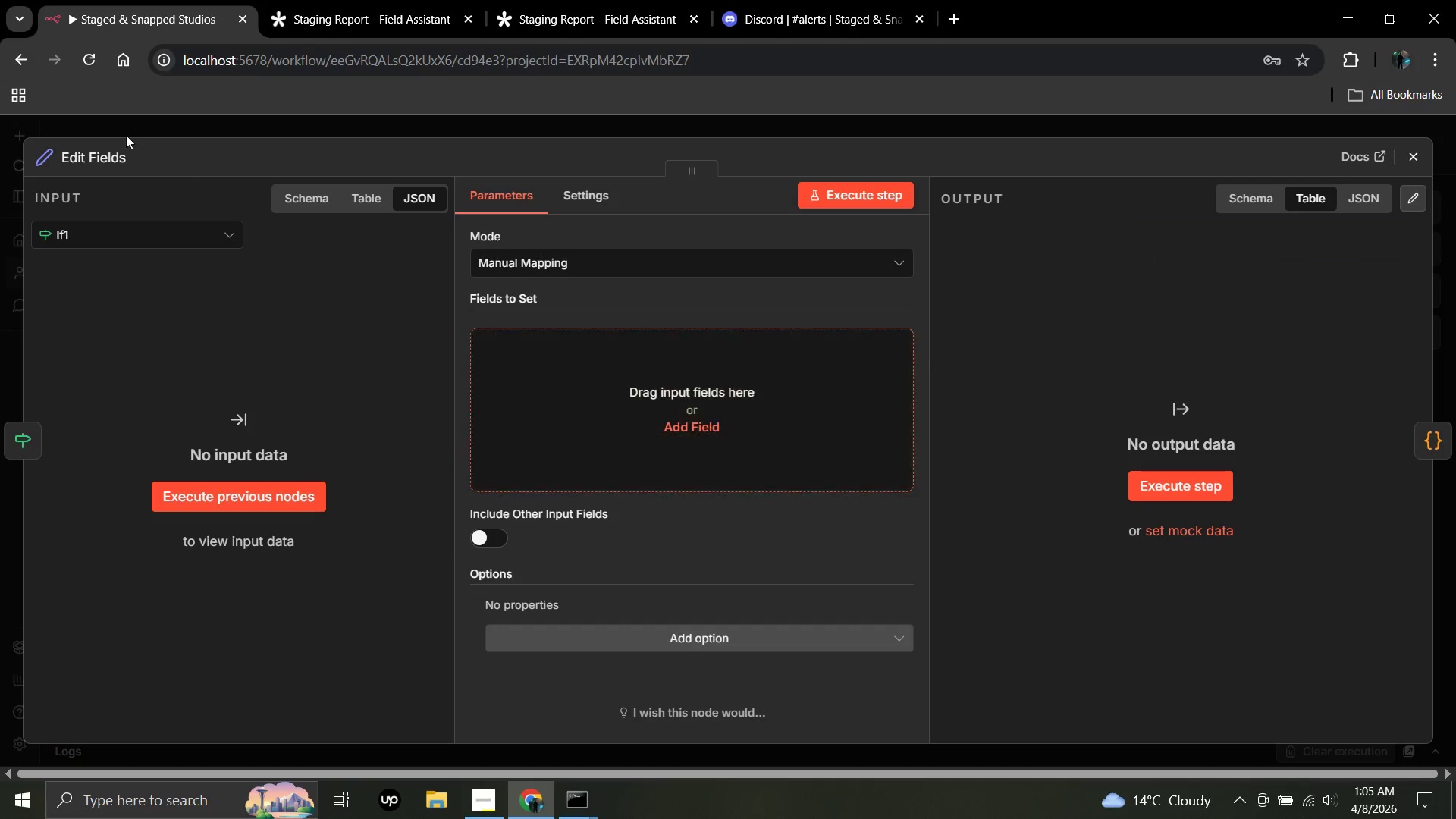 
left_click([114, 158])
 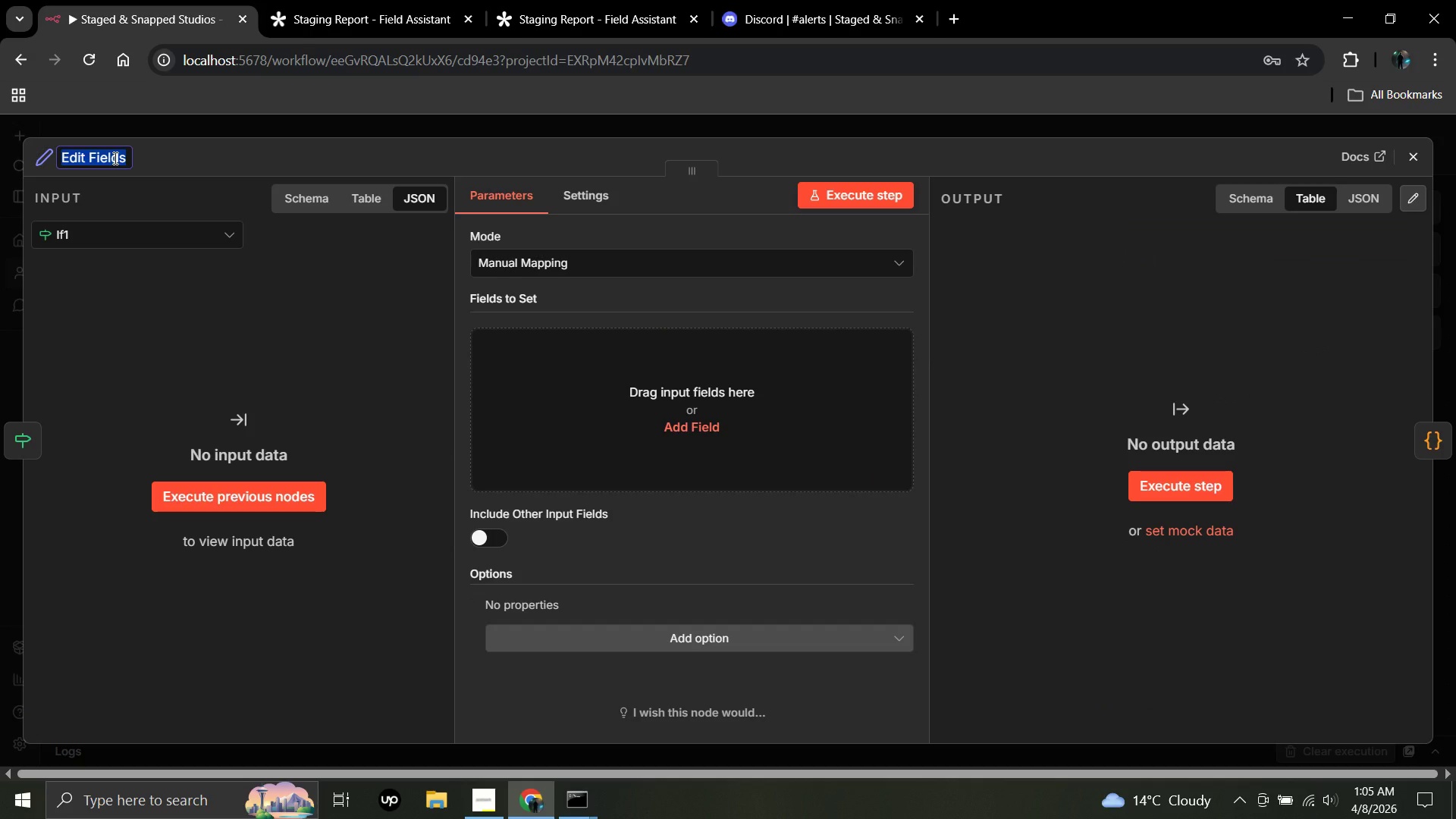 
hold_key(key=ShiftLeft, duration=1.52)
 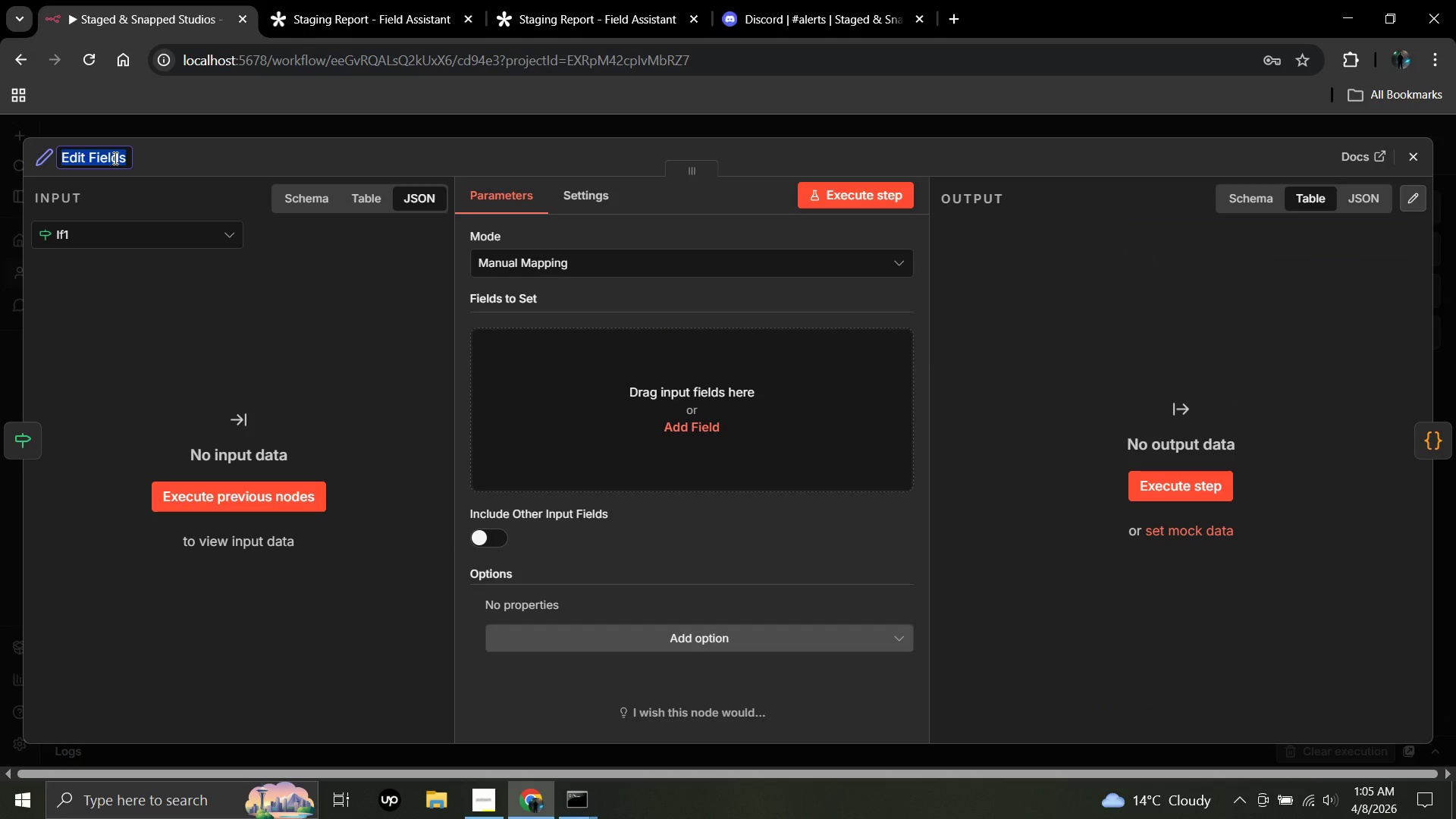 
type(Set Re)
key(Backspace)
type(ainy )
 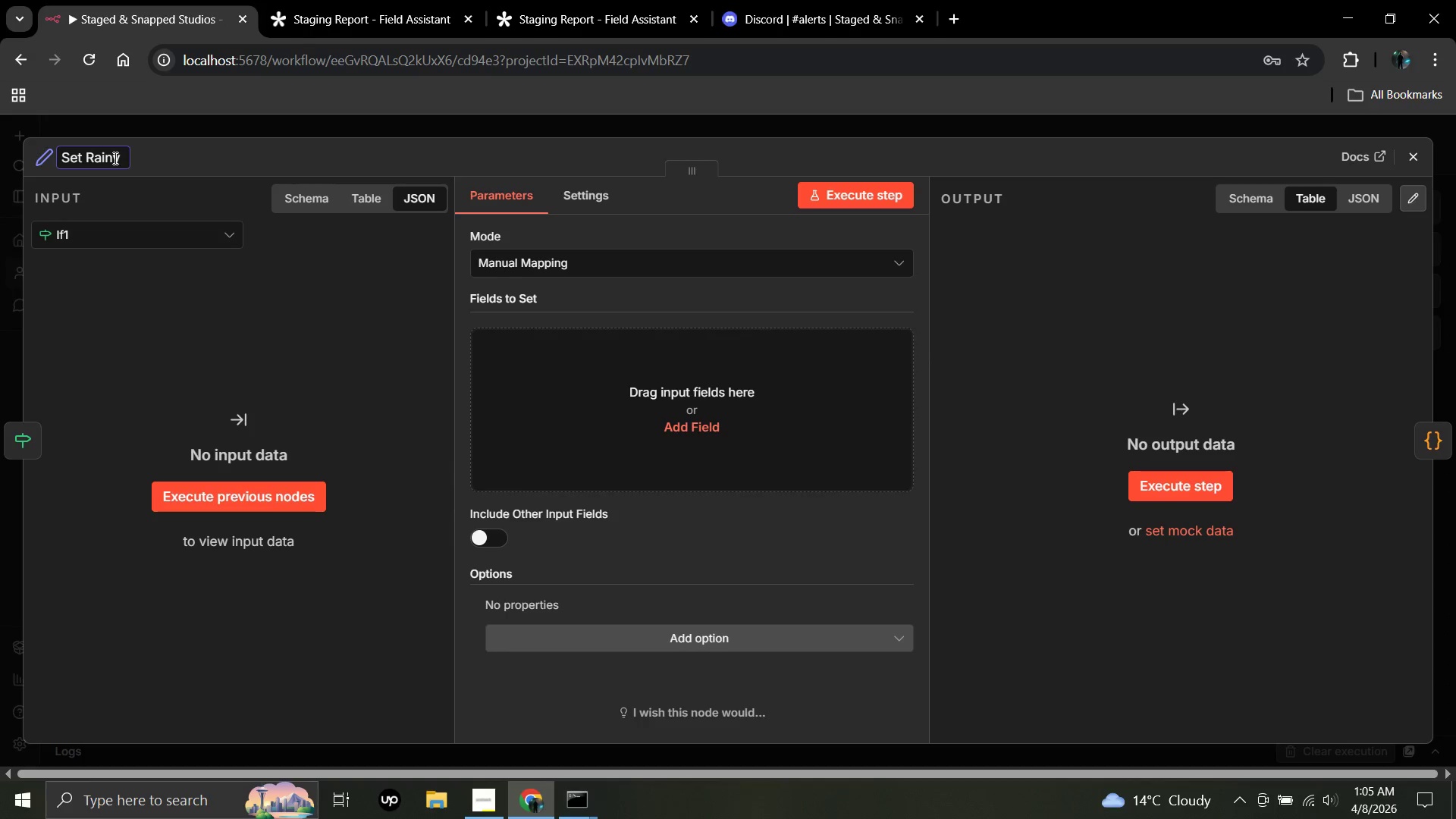 
 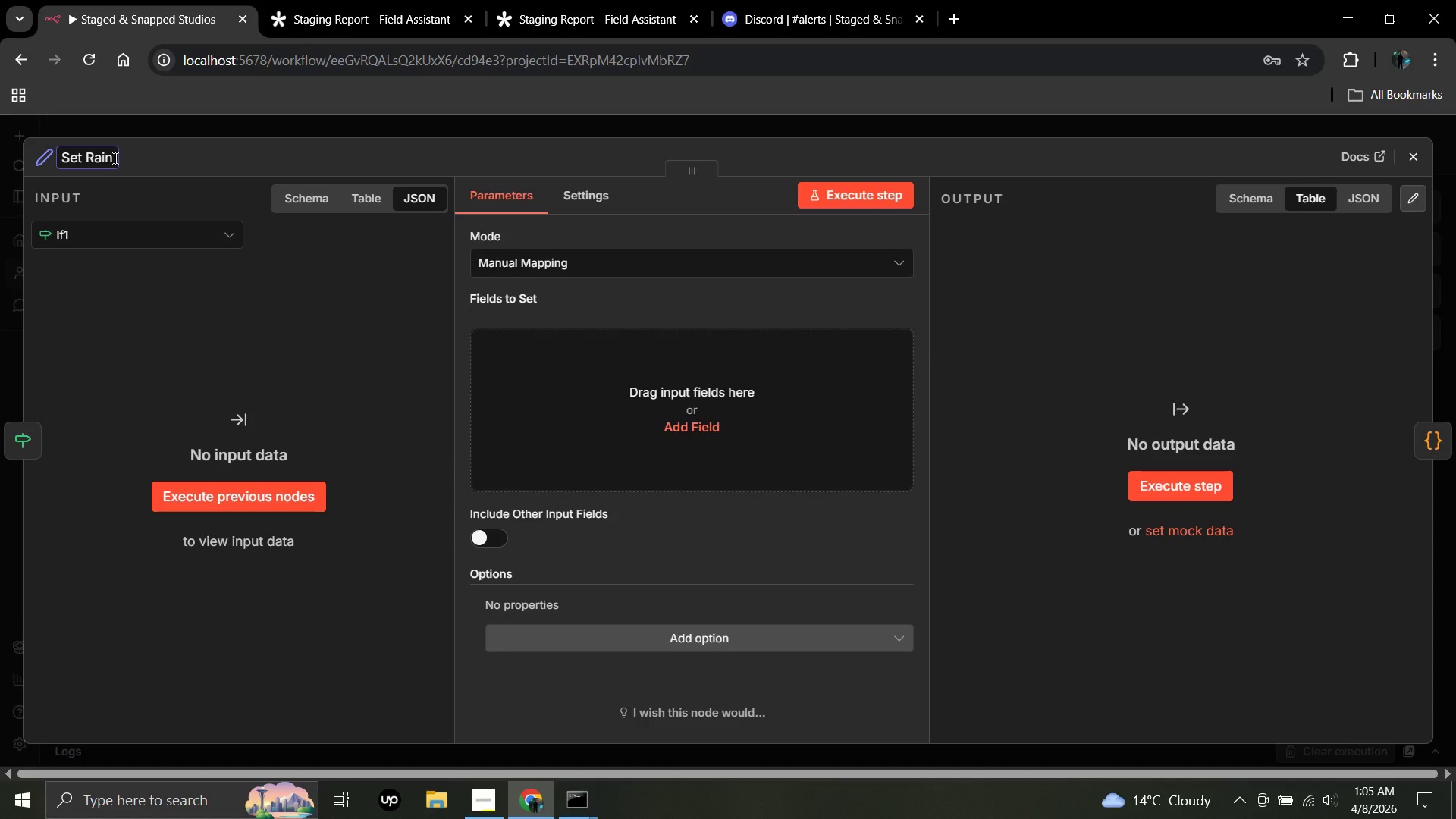 
hold_key(key=ShiftLeft, duration=1.52)
 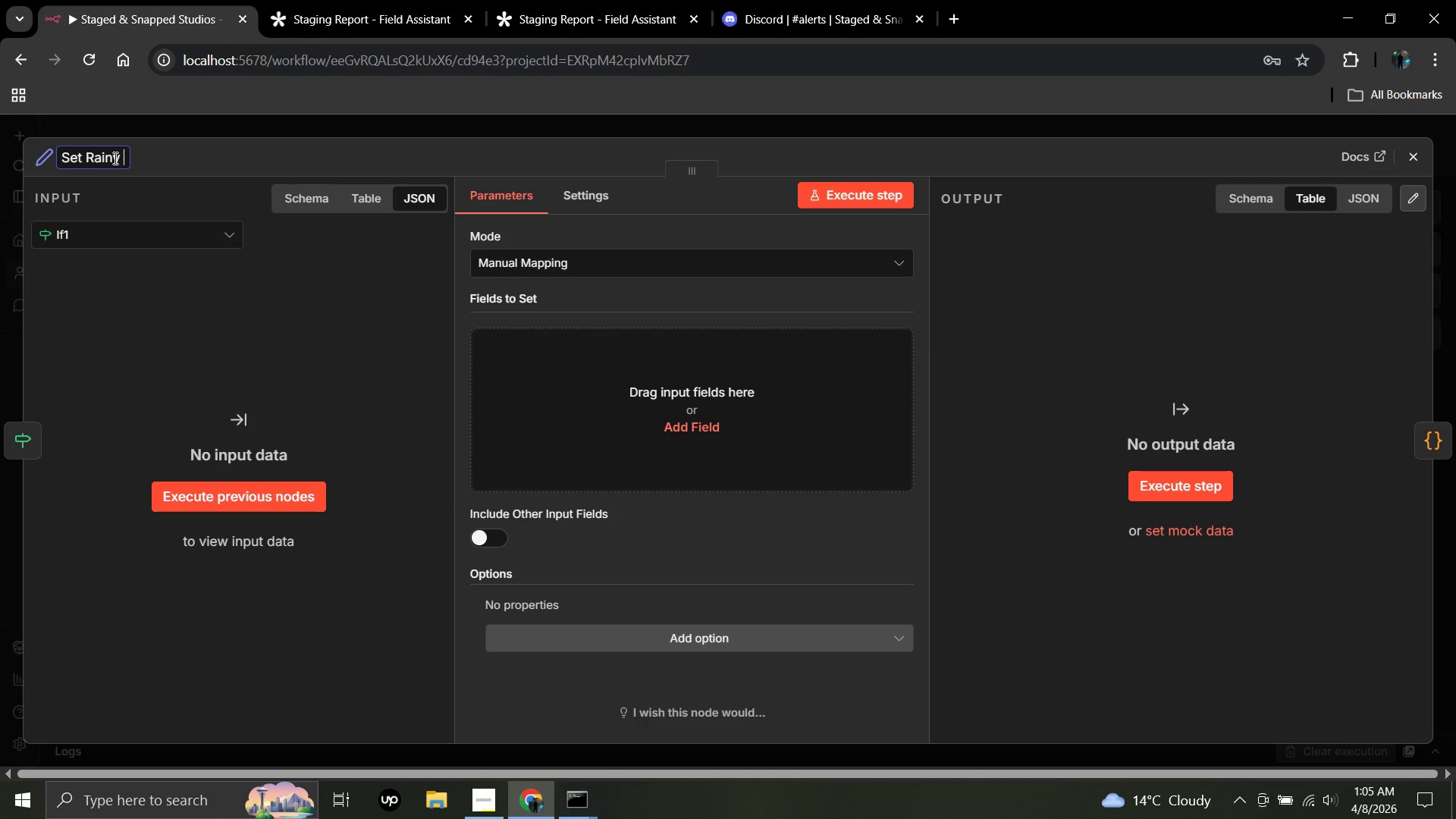 
hold_key(key=ShiftLeft, duration=1.5)
 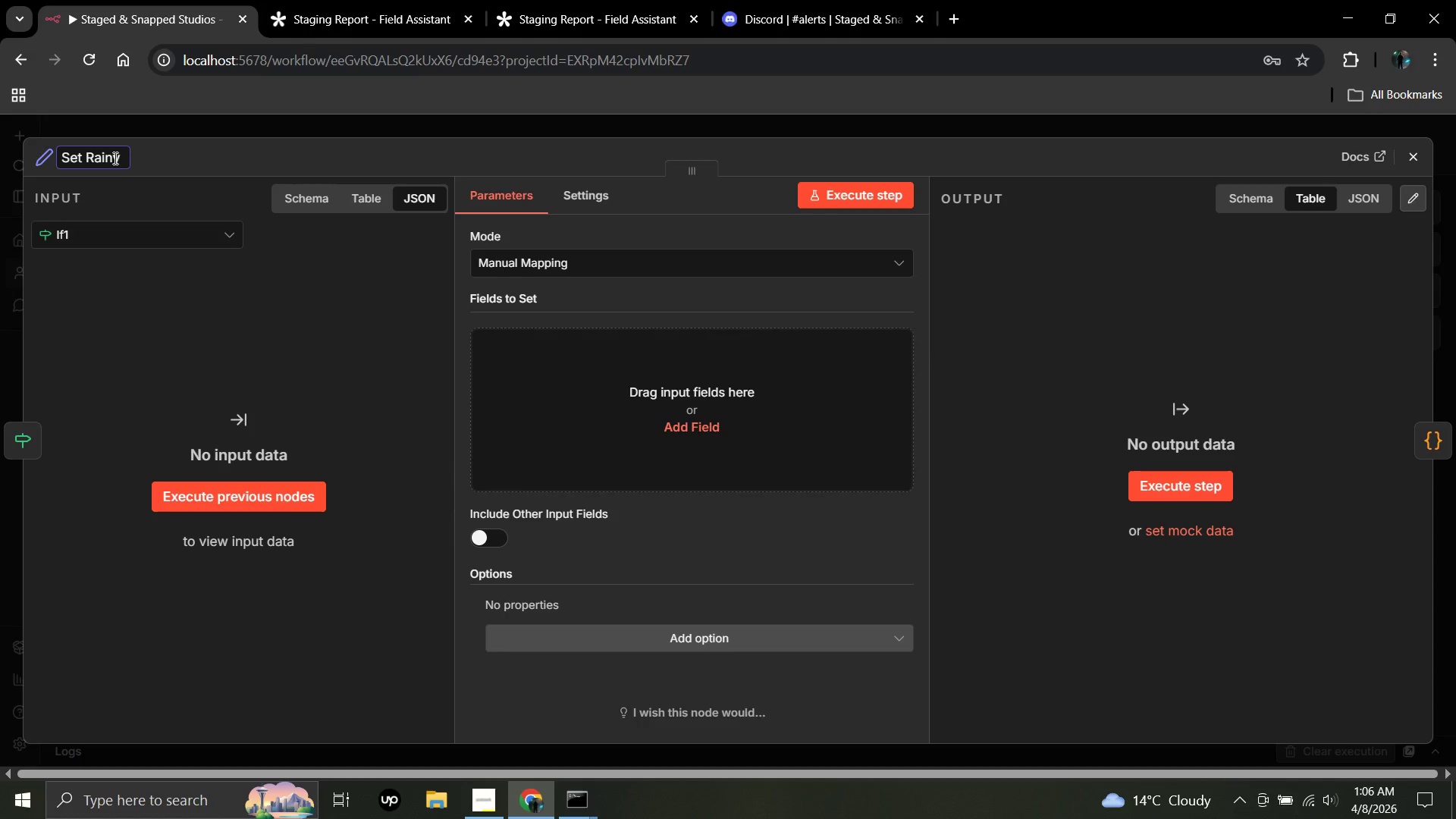 
hold_key(key=ShiftLeft, duration=1.51)
 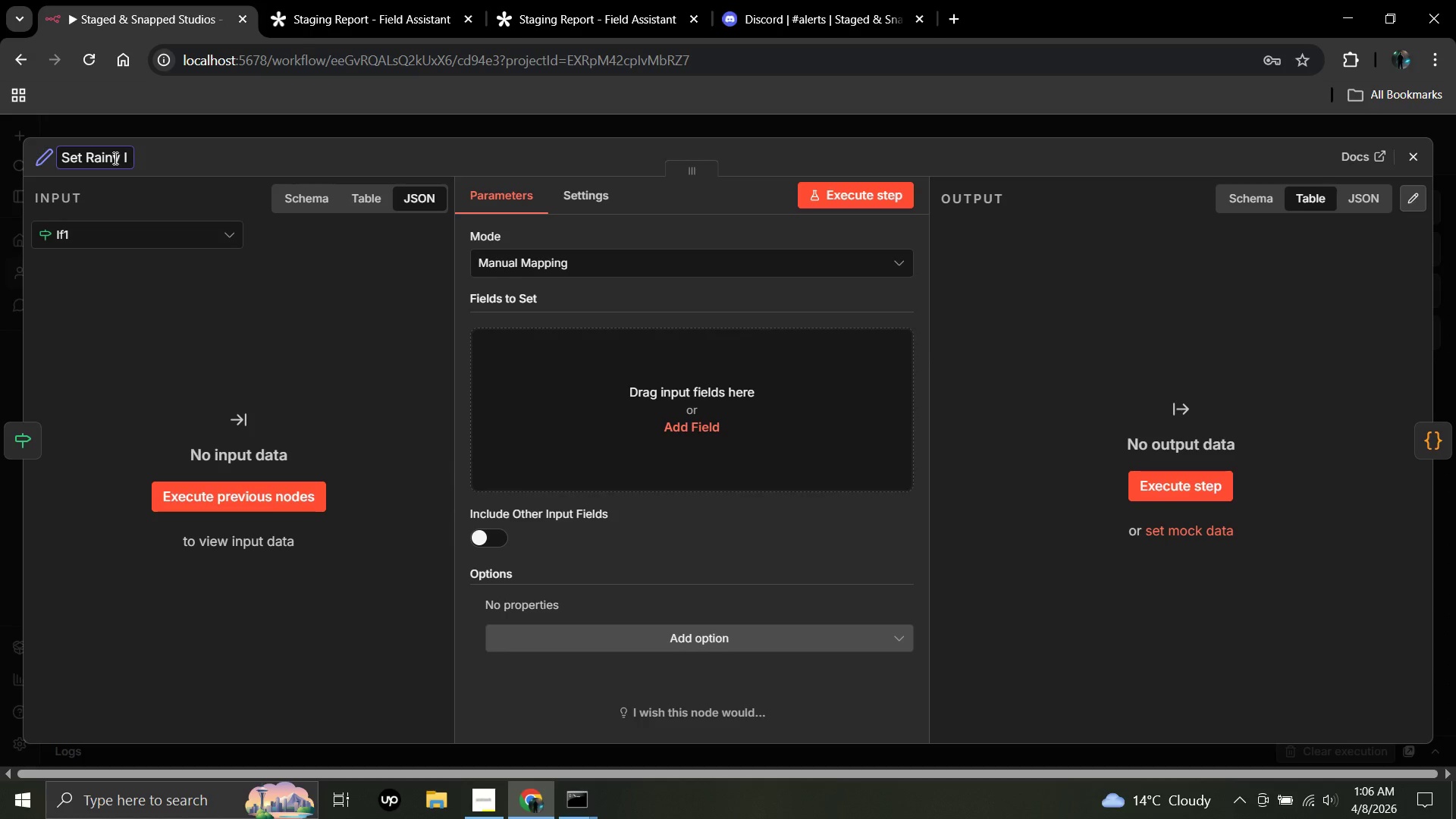 
type(Instruction)
 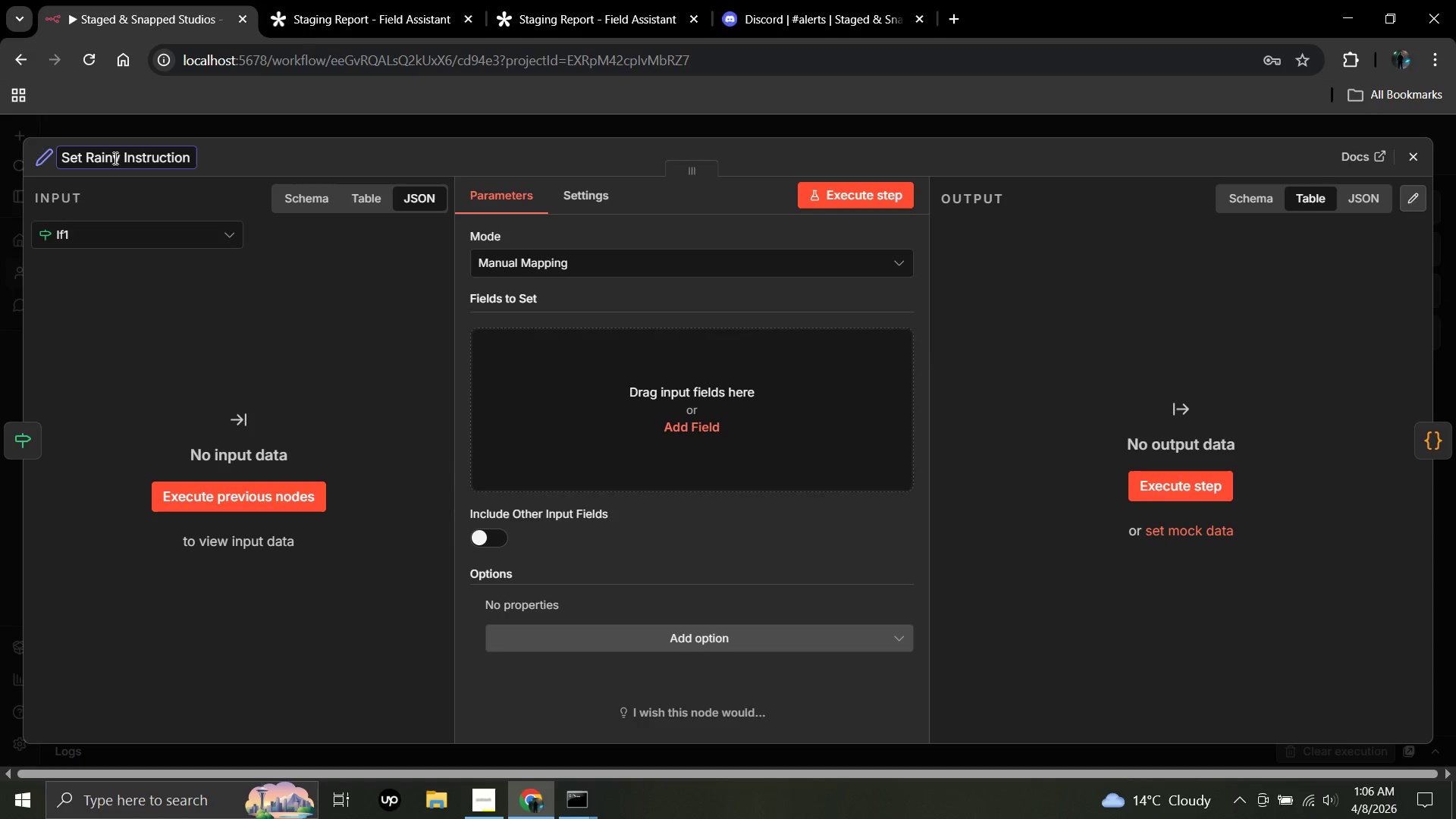 
key(Enter)
 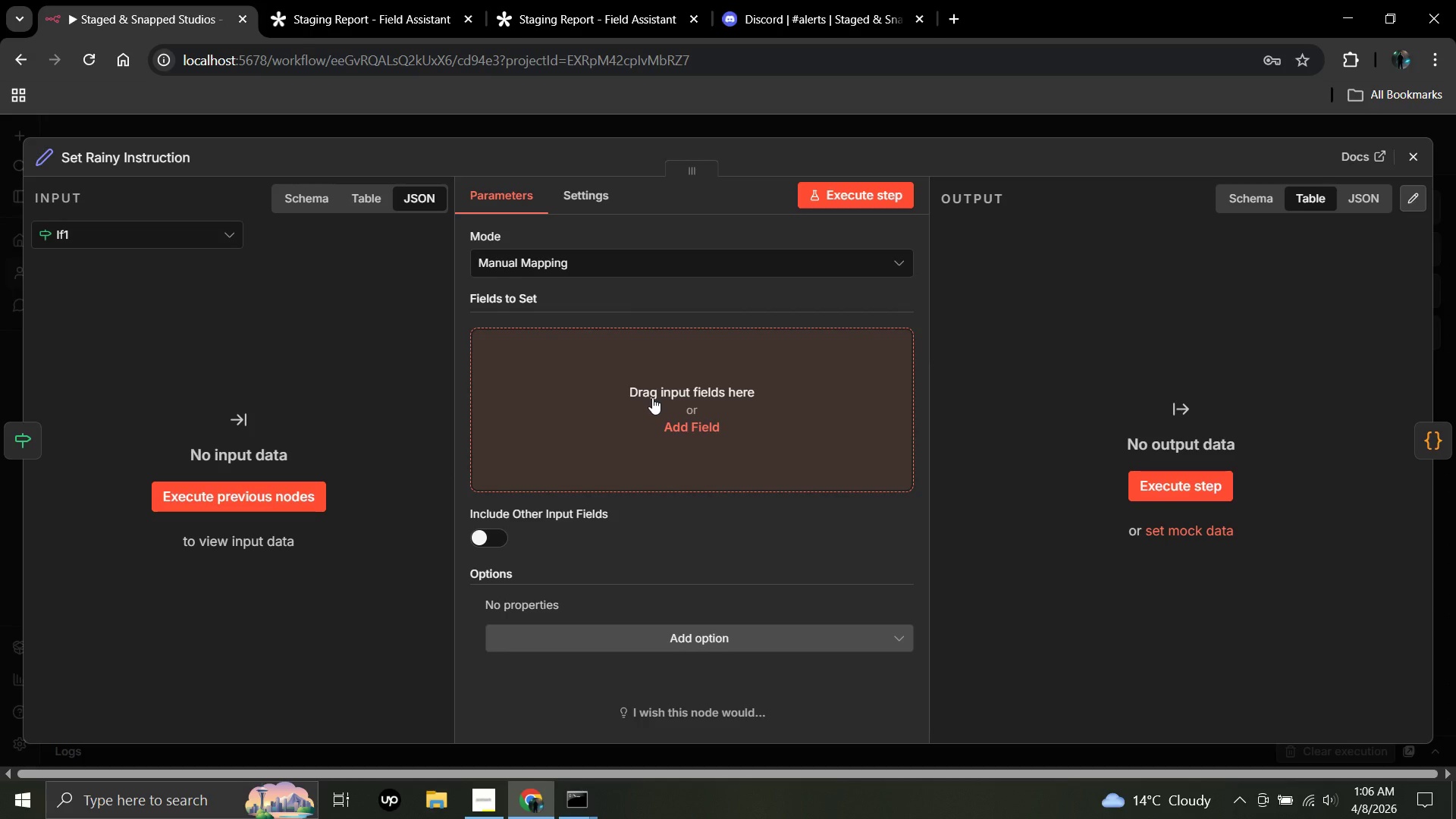 
wait(9.78)
 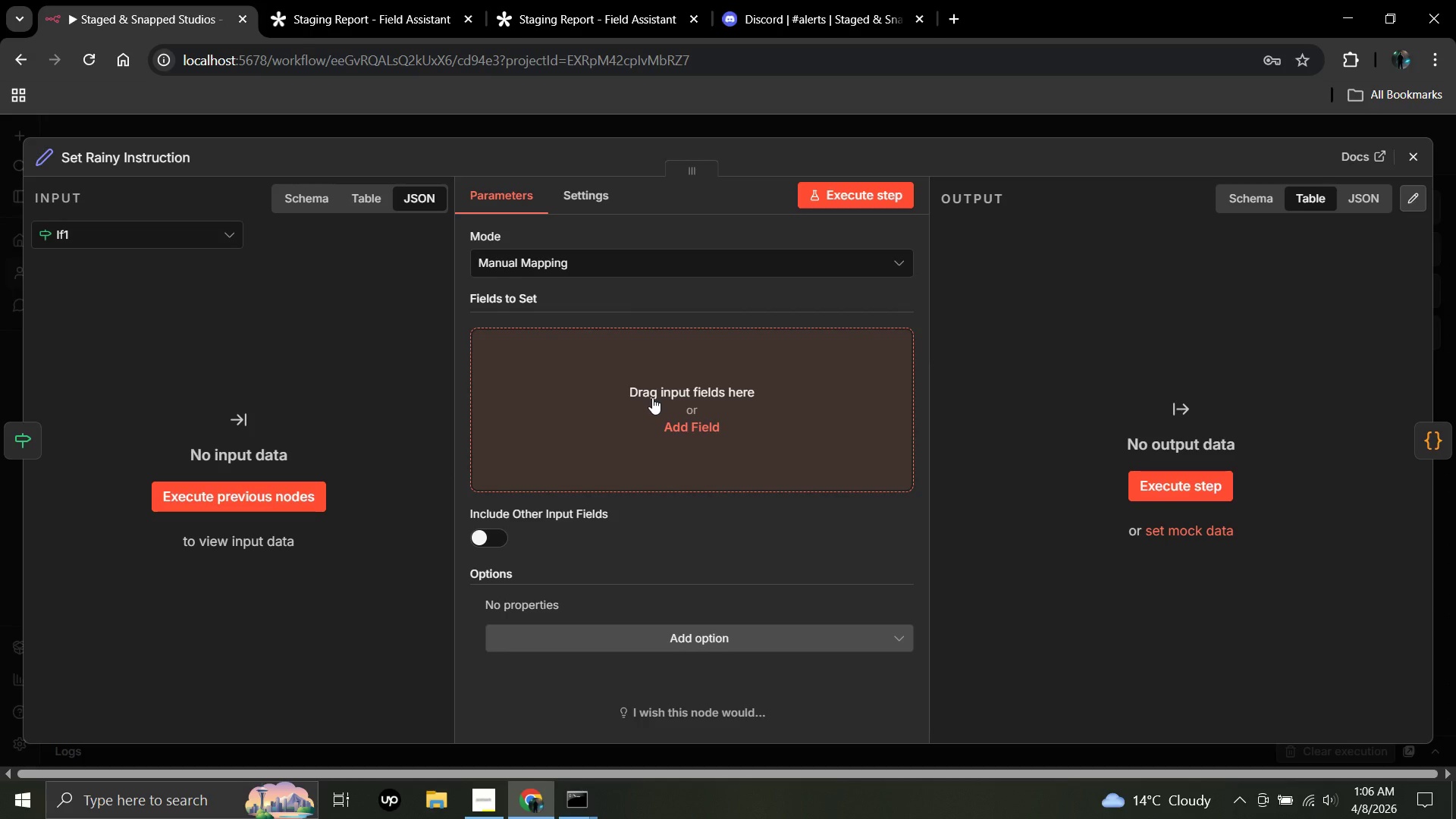 
left_click([648, 376])
 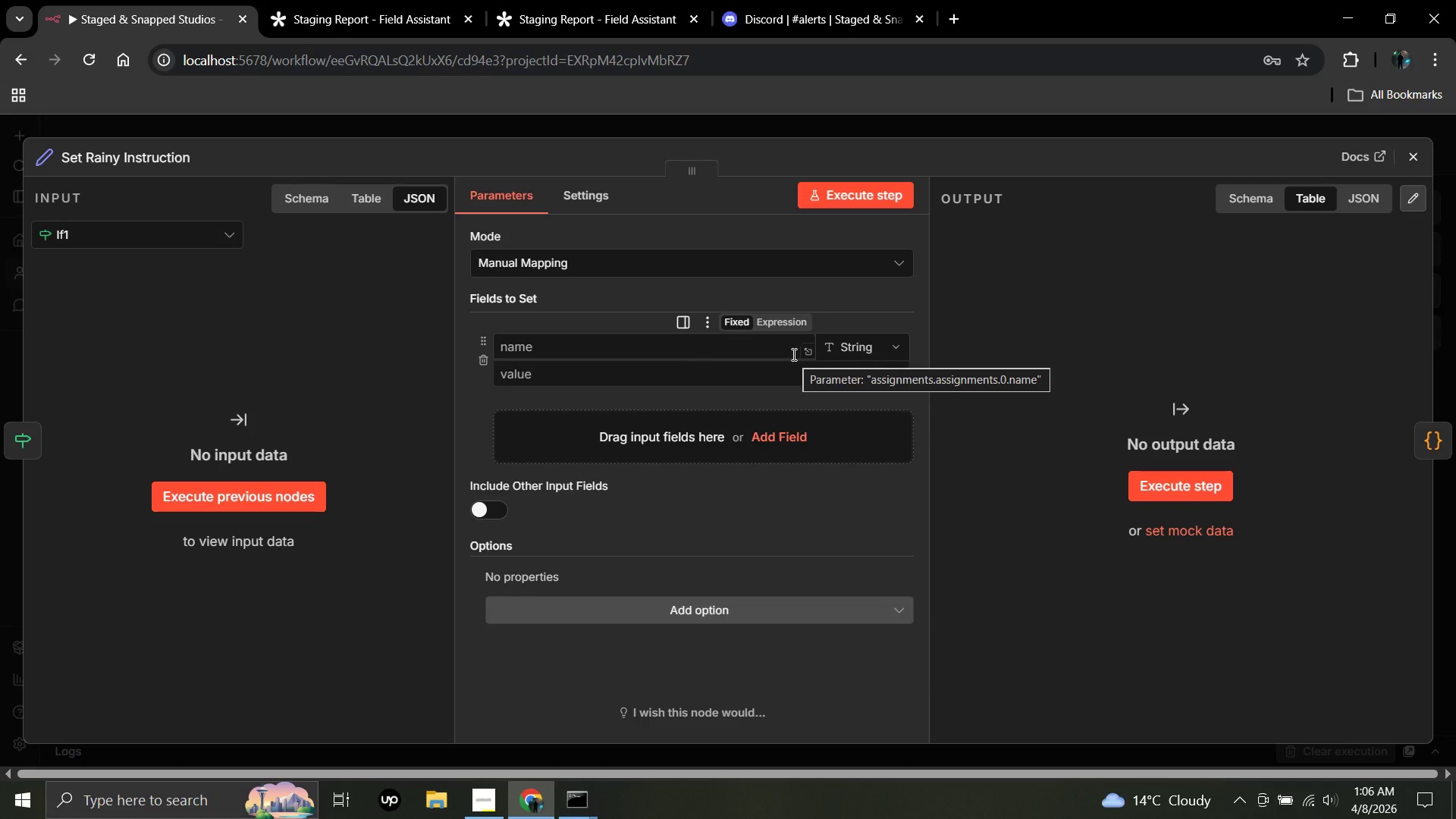 
left_click([863, 343])
 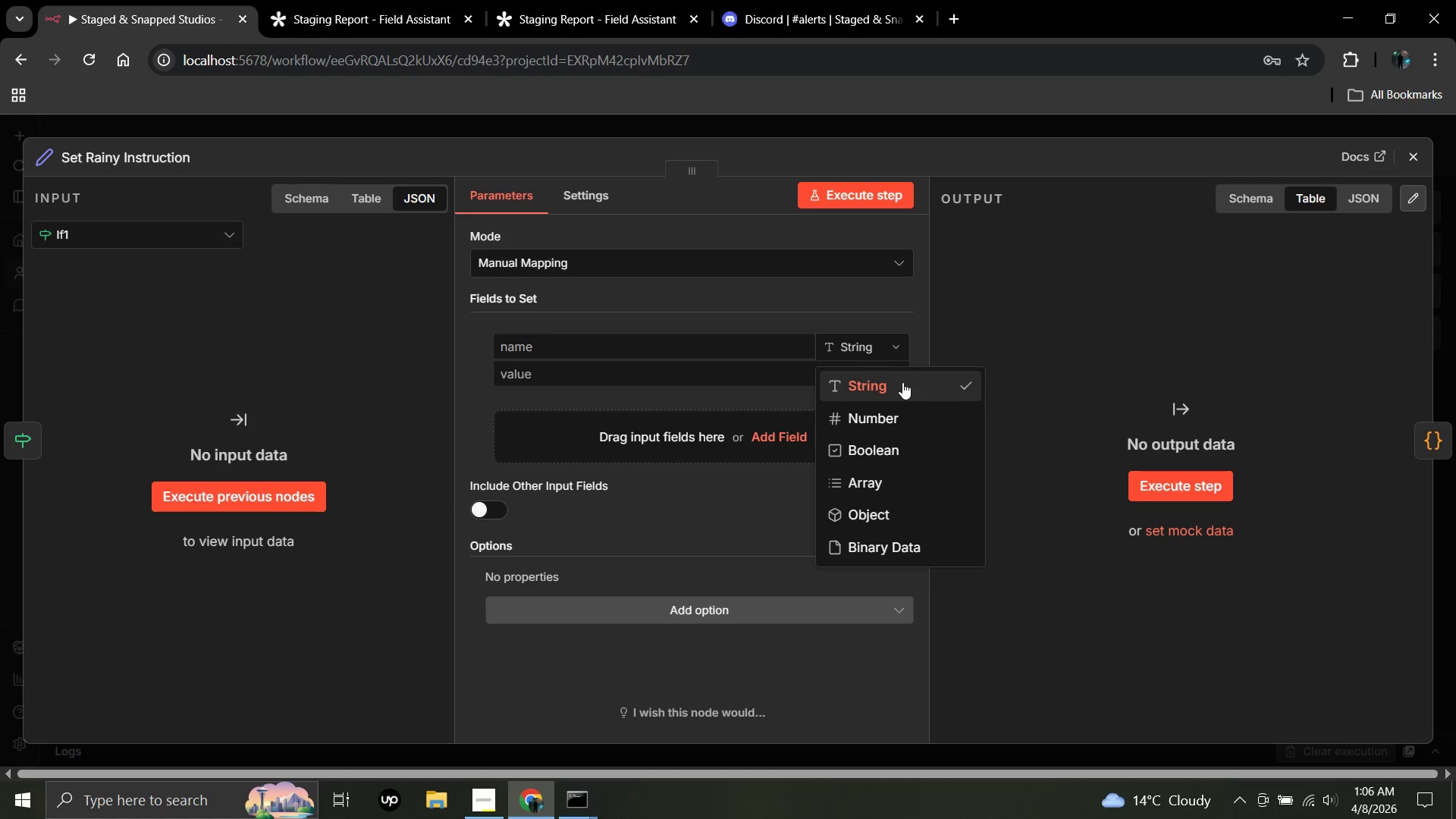 
left_click([902, 384])
 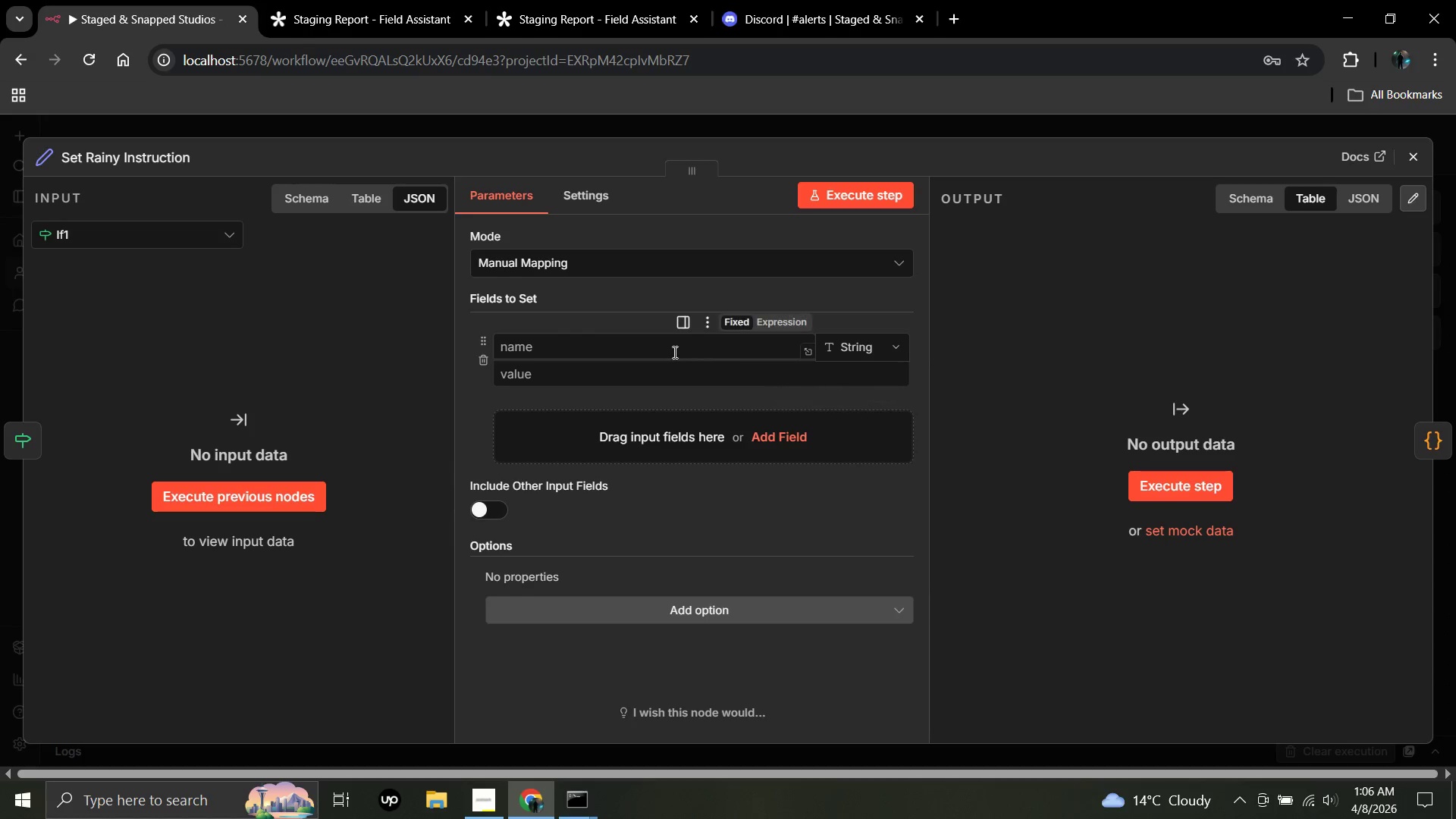 
left_click([673, 352])
 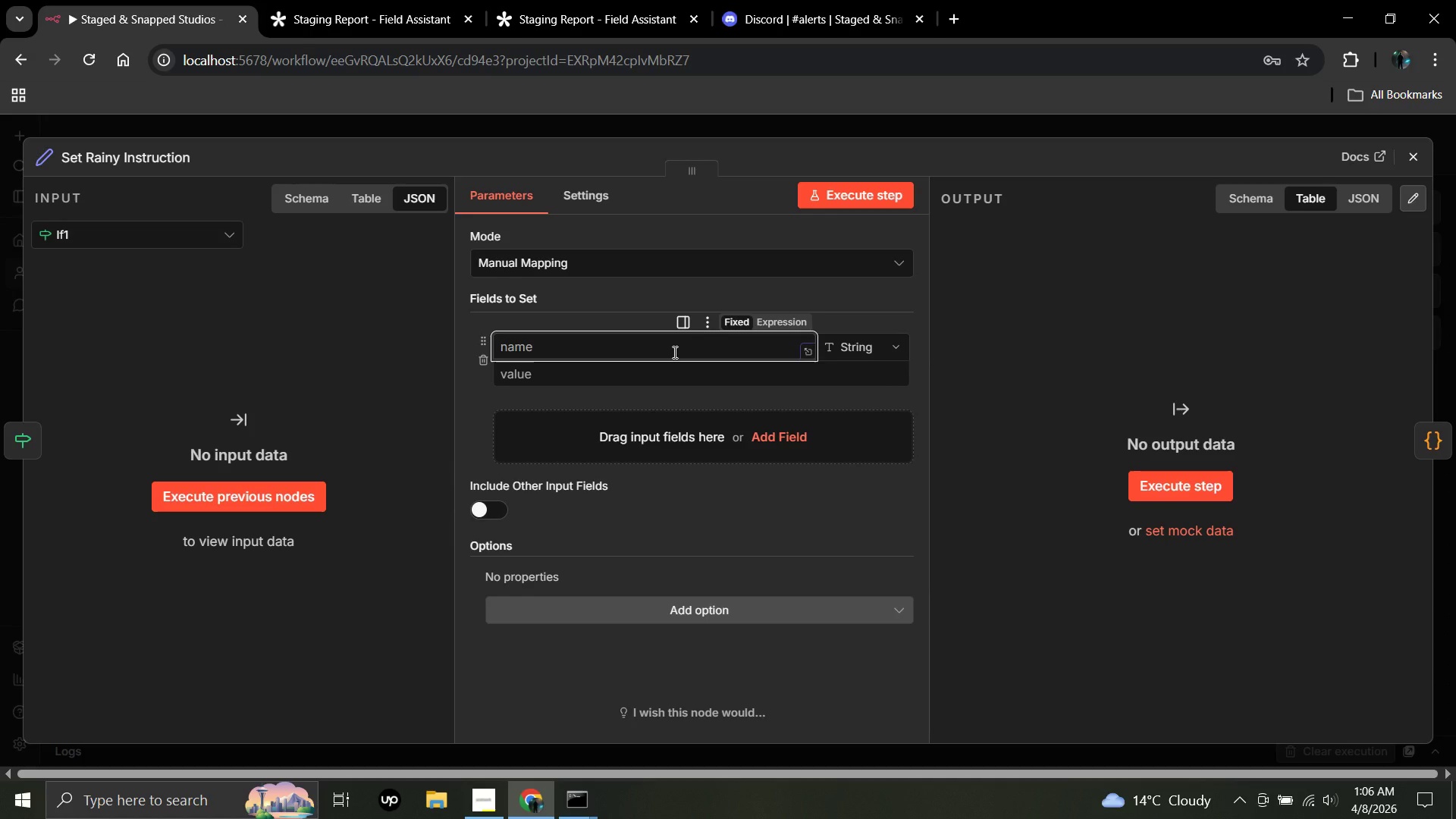 
left_click([679, 379])
 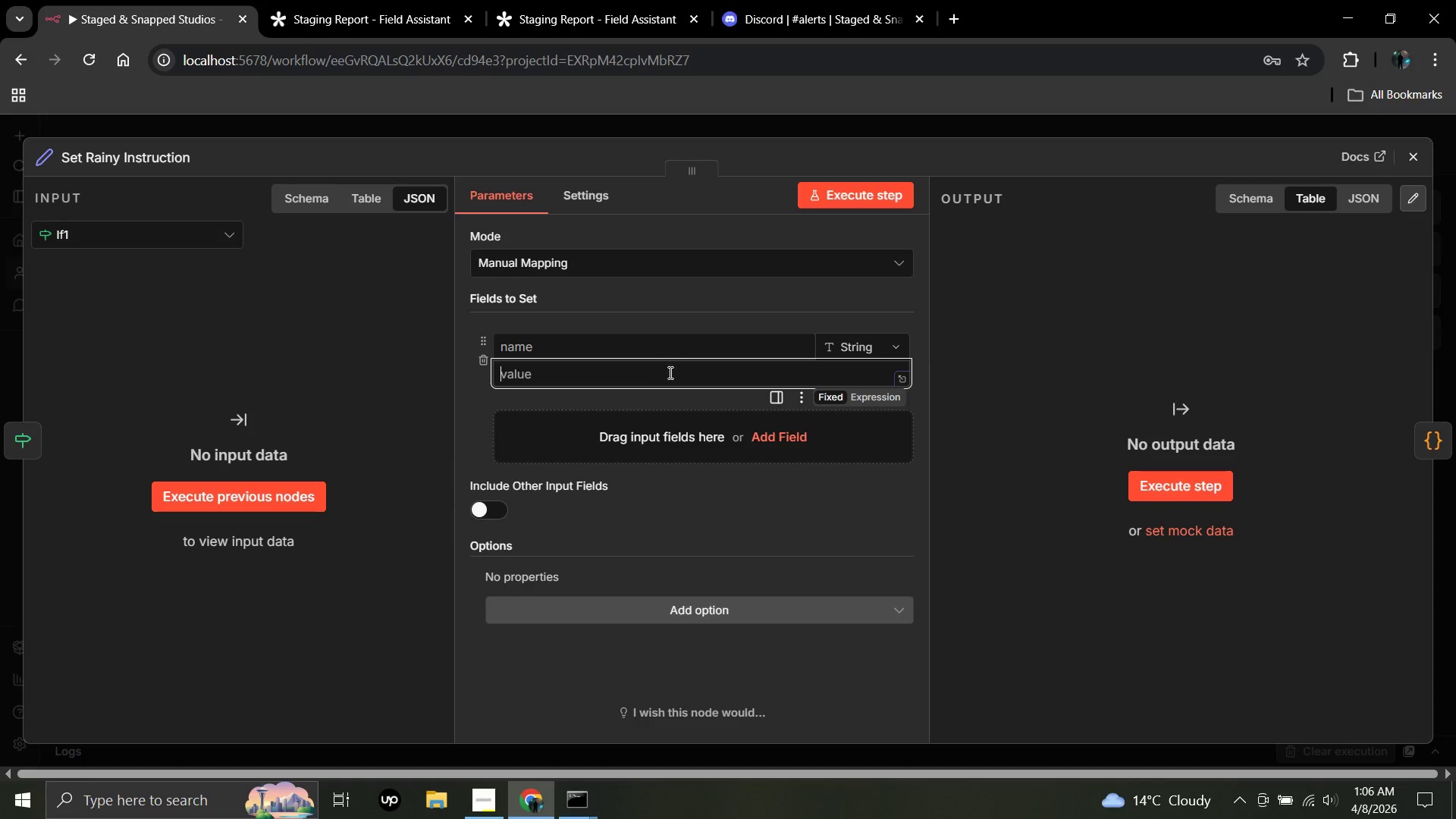 
wait(11.94)
 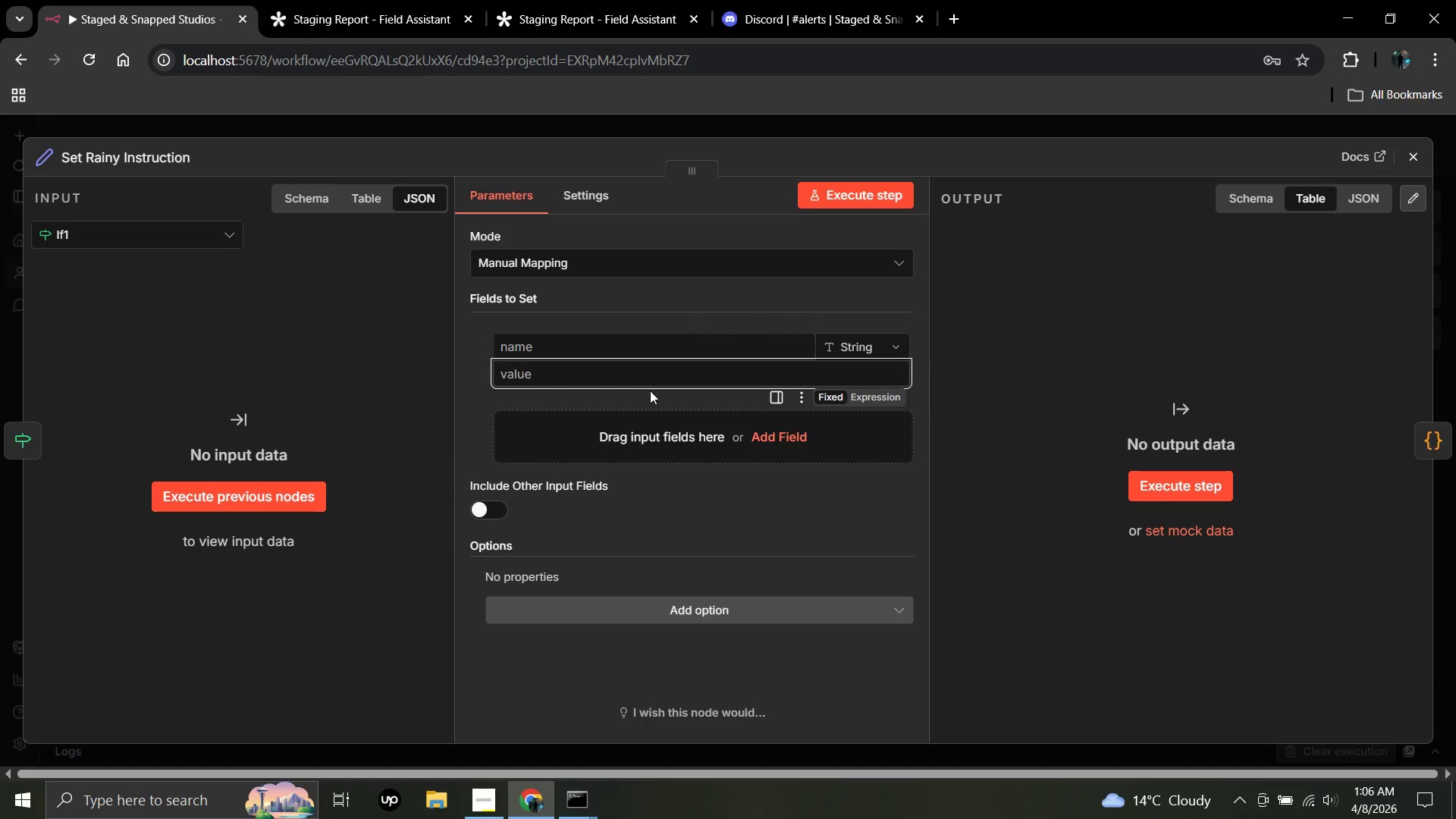 
type(W)
key(Backspace)
type(weatj)
key(Backspace)
type(herNote = It is reainin)
key(Backspace)
key(Backspace)
key(Backspace)
key(Backspace)
key(Backspace)
key(Backspace)
type(aining )
key(Backspace)
type(. Remind the stagers to use floor protectors and avoid getting furniture we )
key(Backspace)
type(t during the move.)
 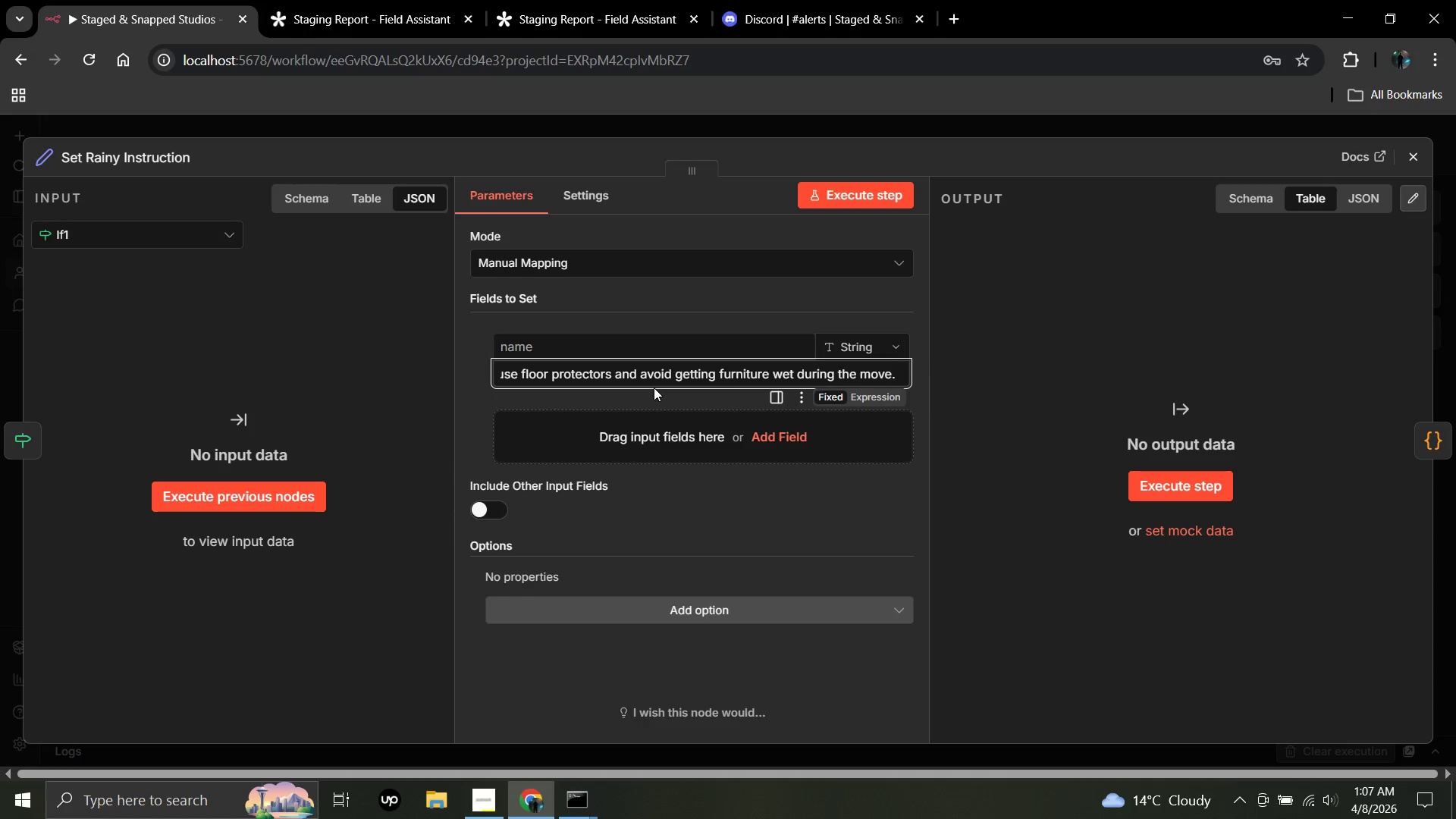 
left_click([475, 421])
 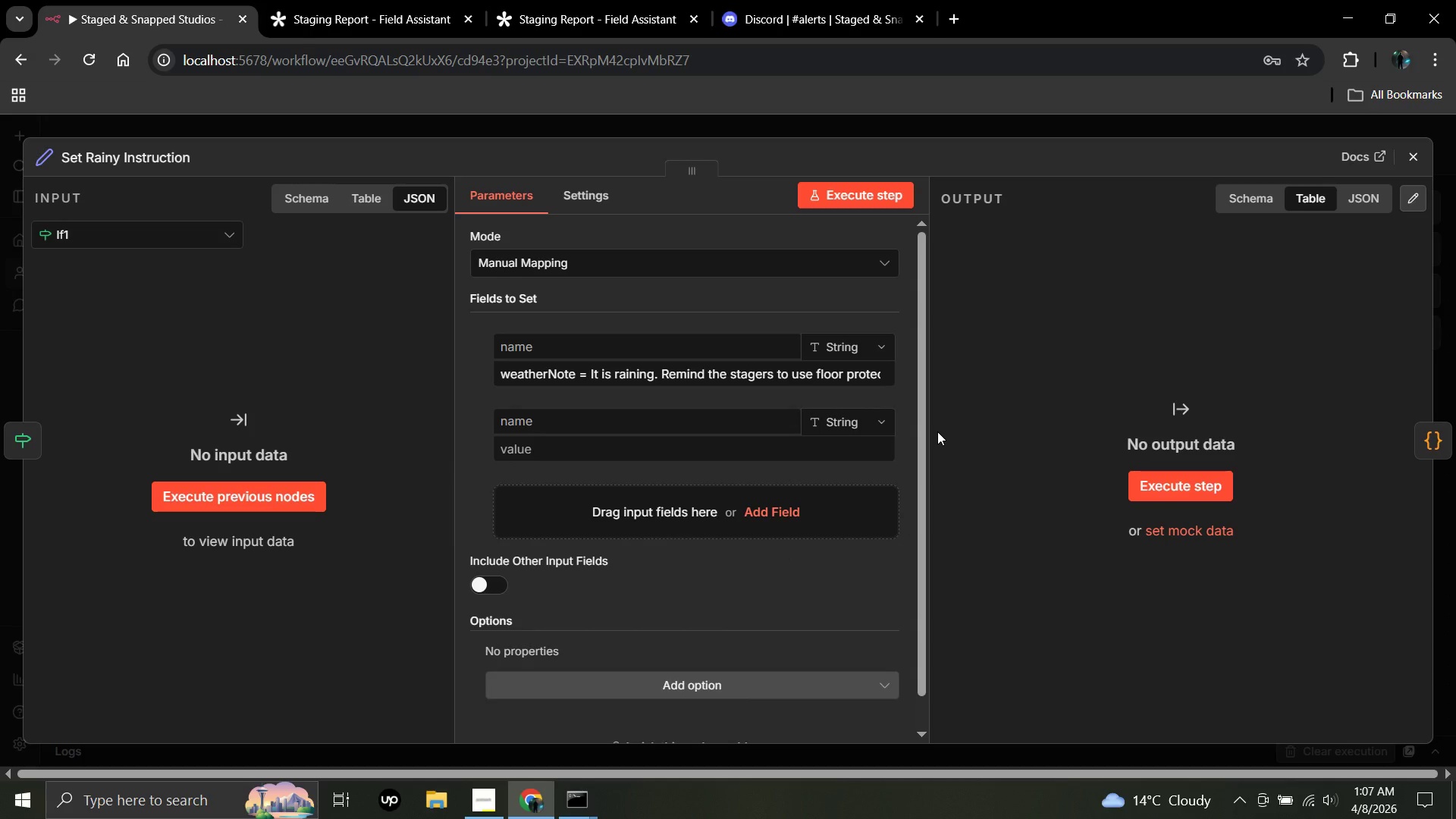 
wait(10.55)
 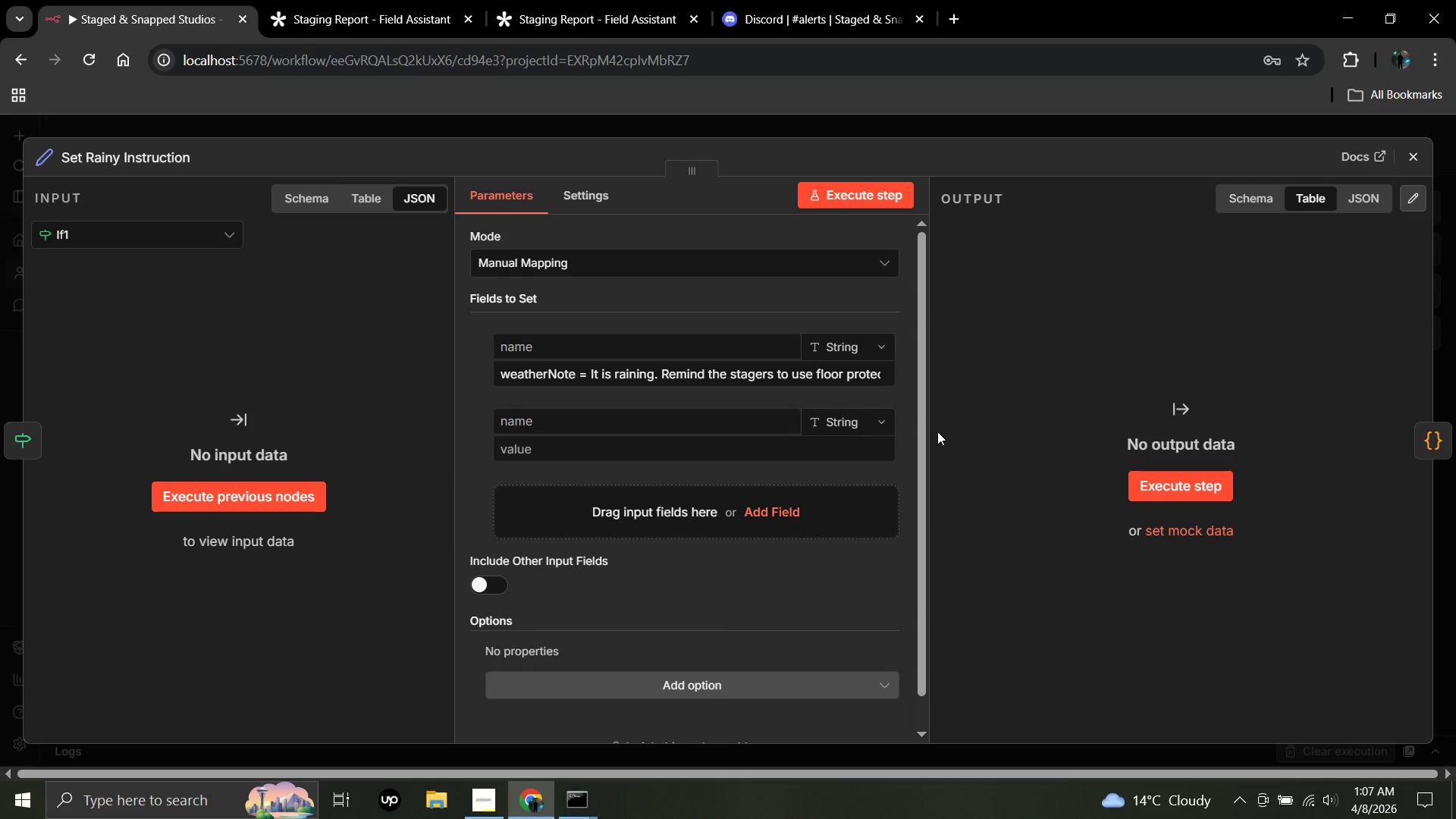 
left_click([552, 265])
 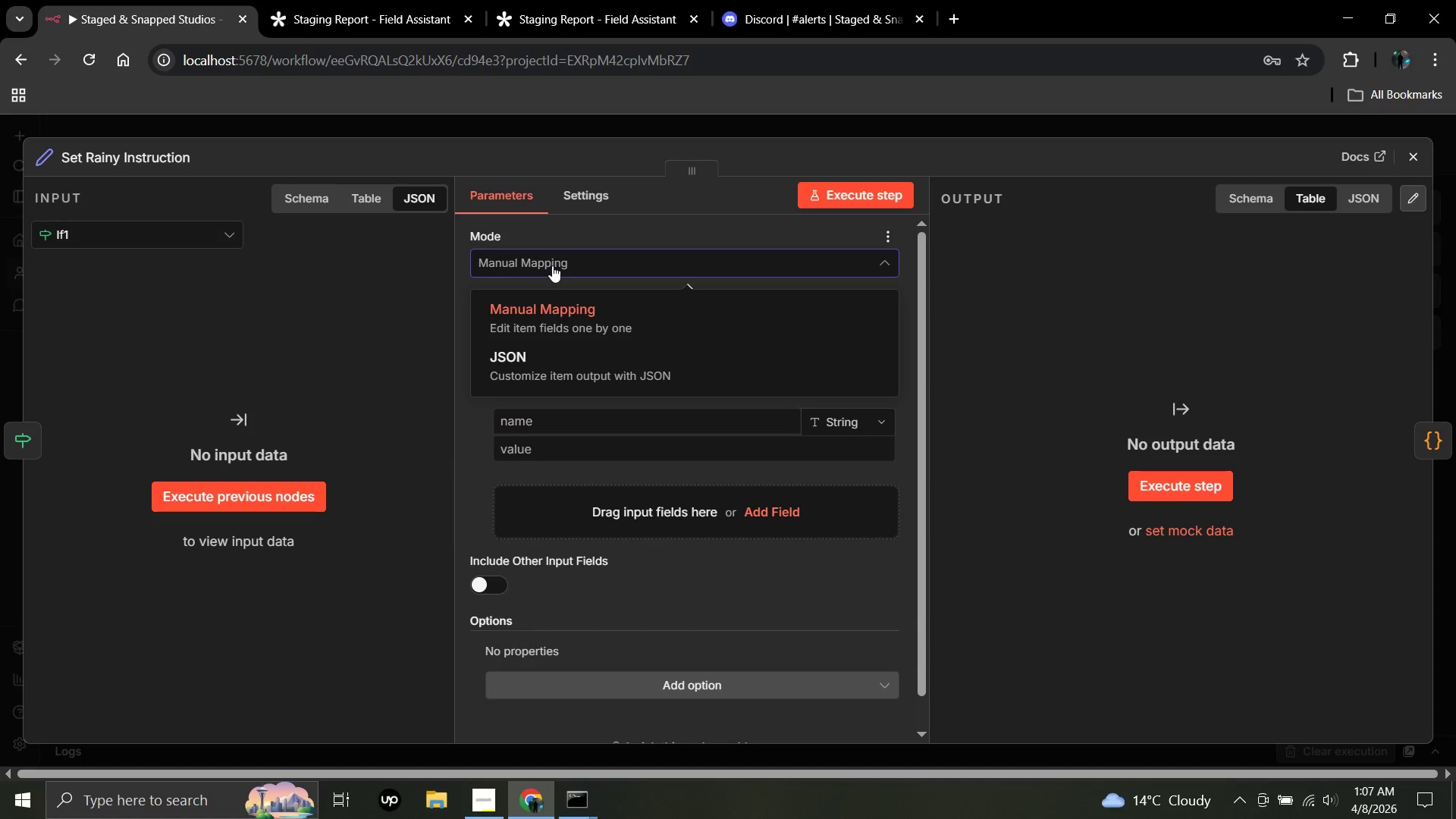 
left_click([552, 265])
 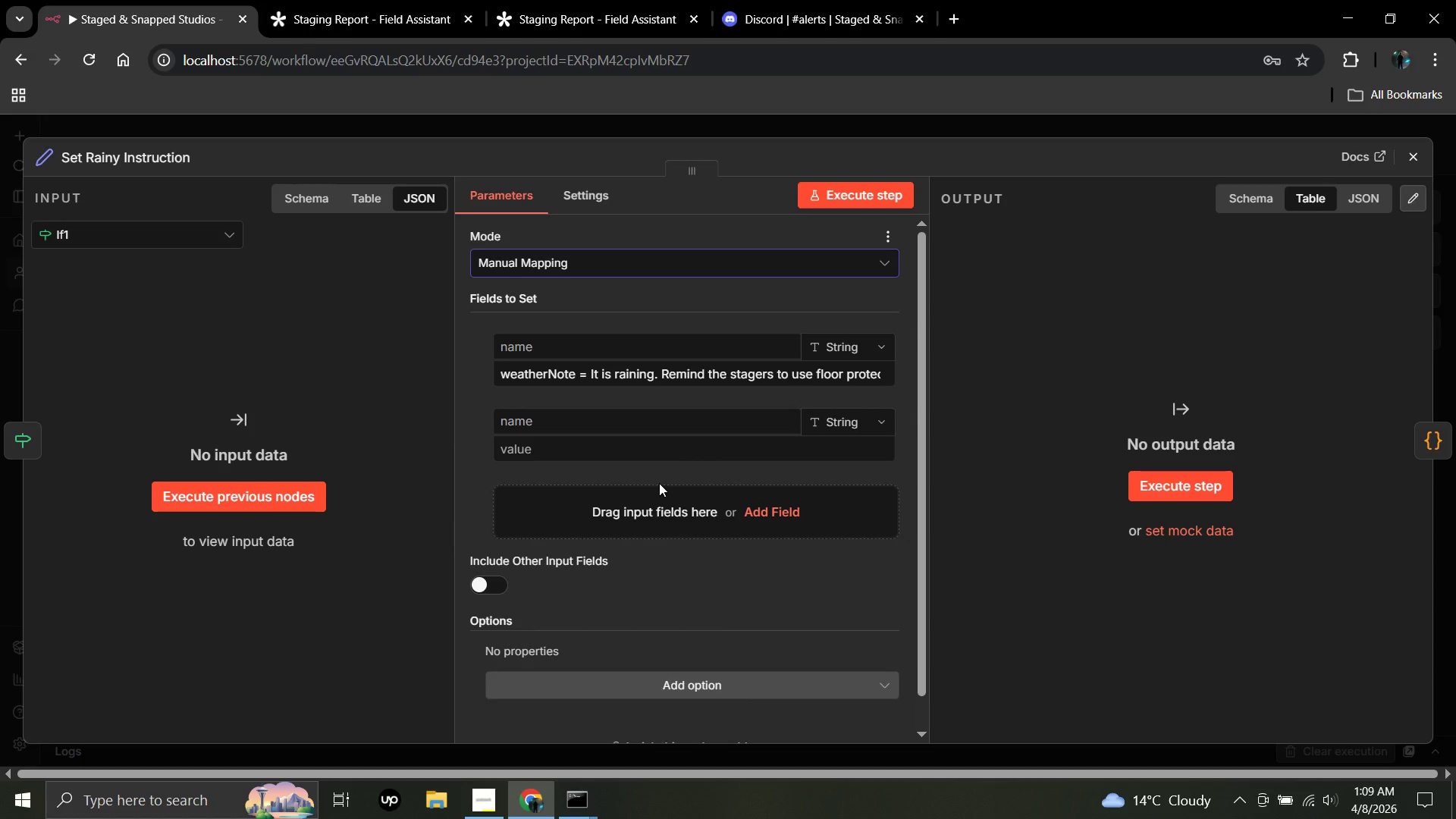 
wait(114.39)
 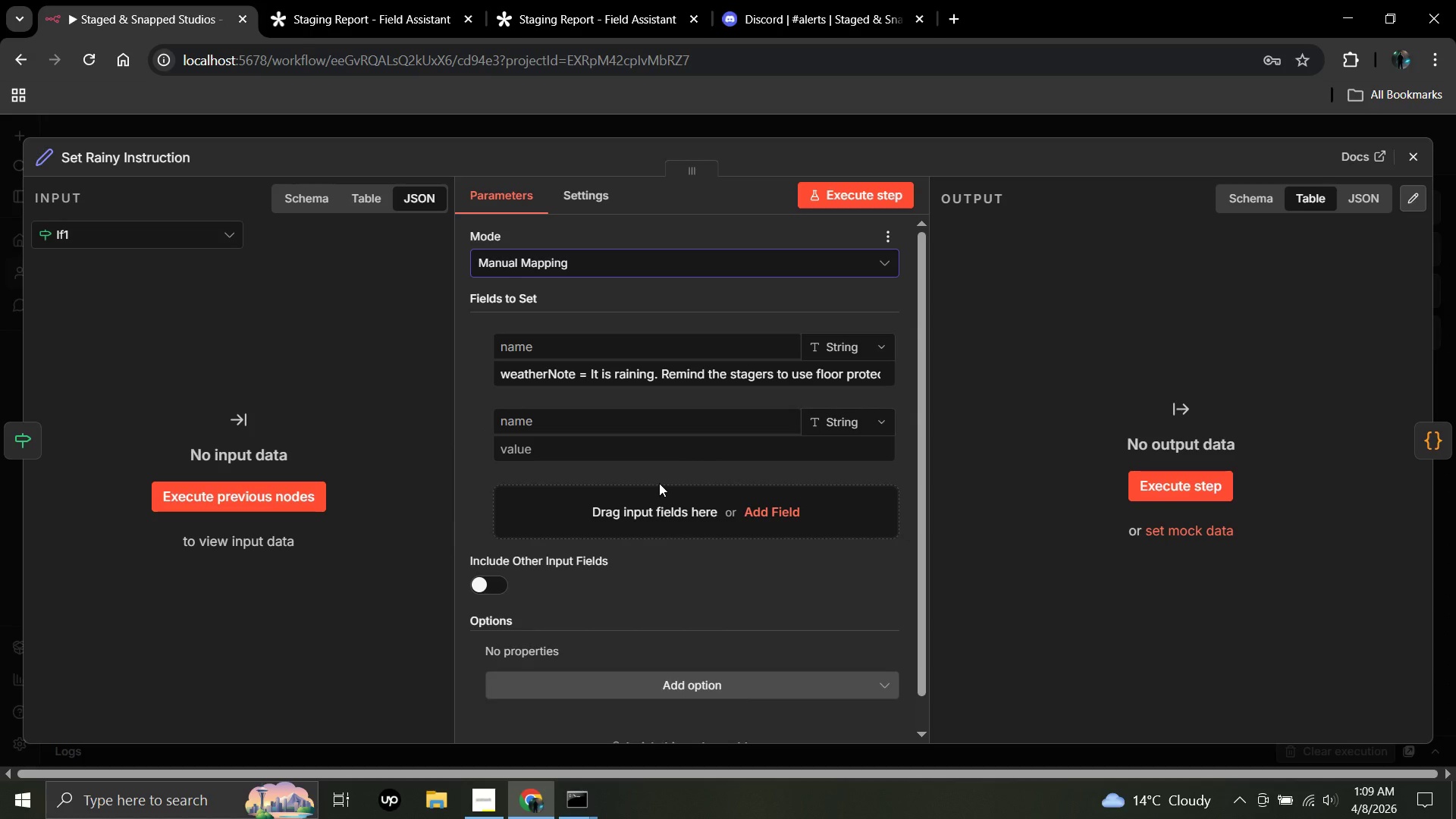 
left_click([588, 374])
 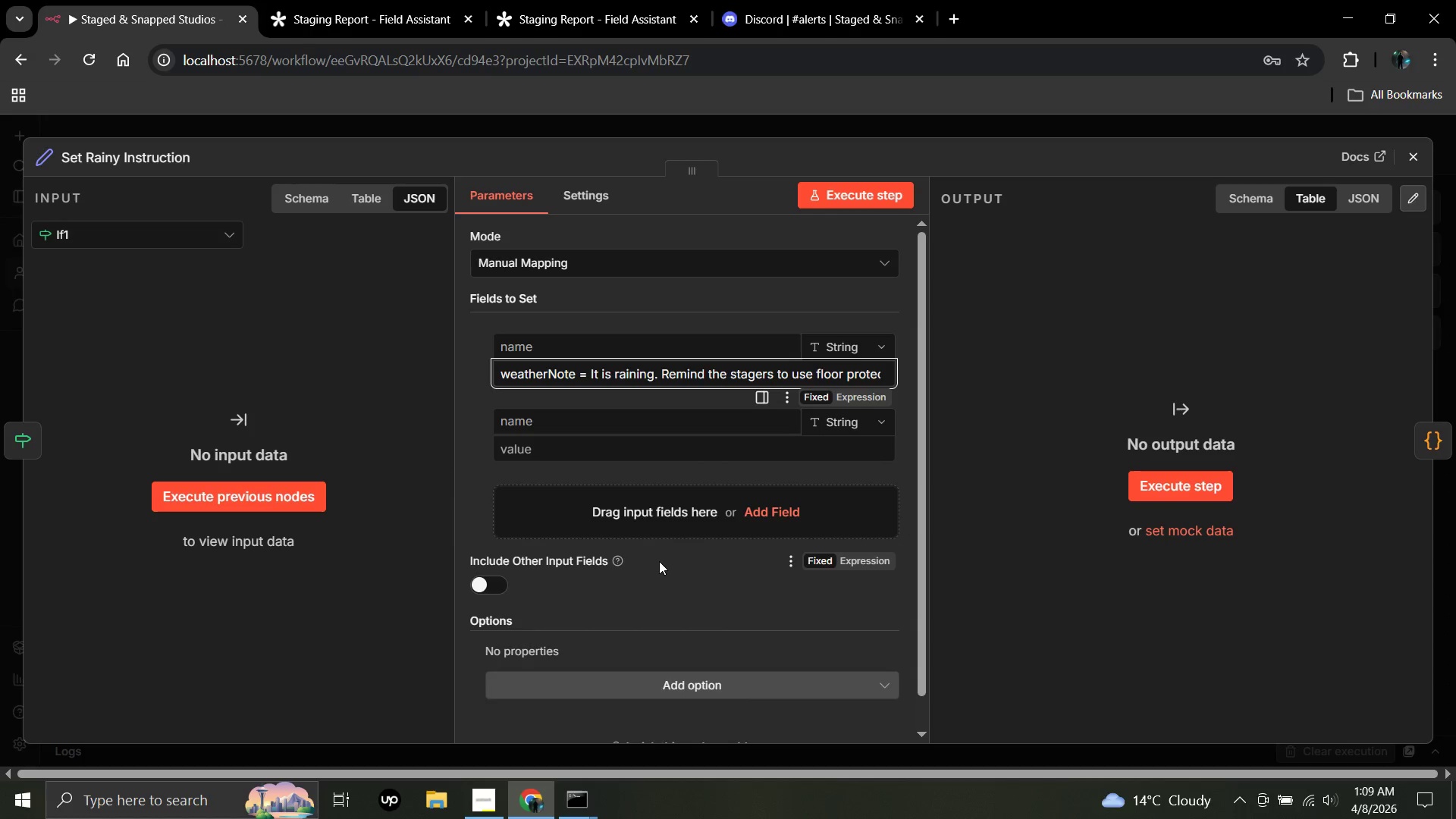 
key(ArrowRight)
 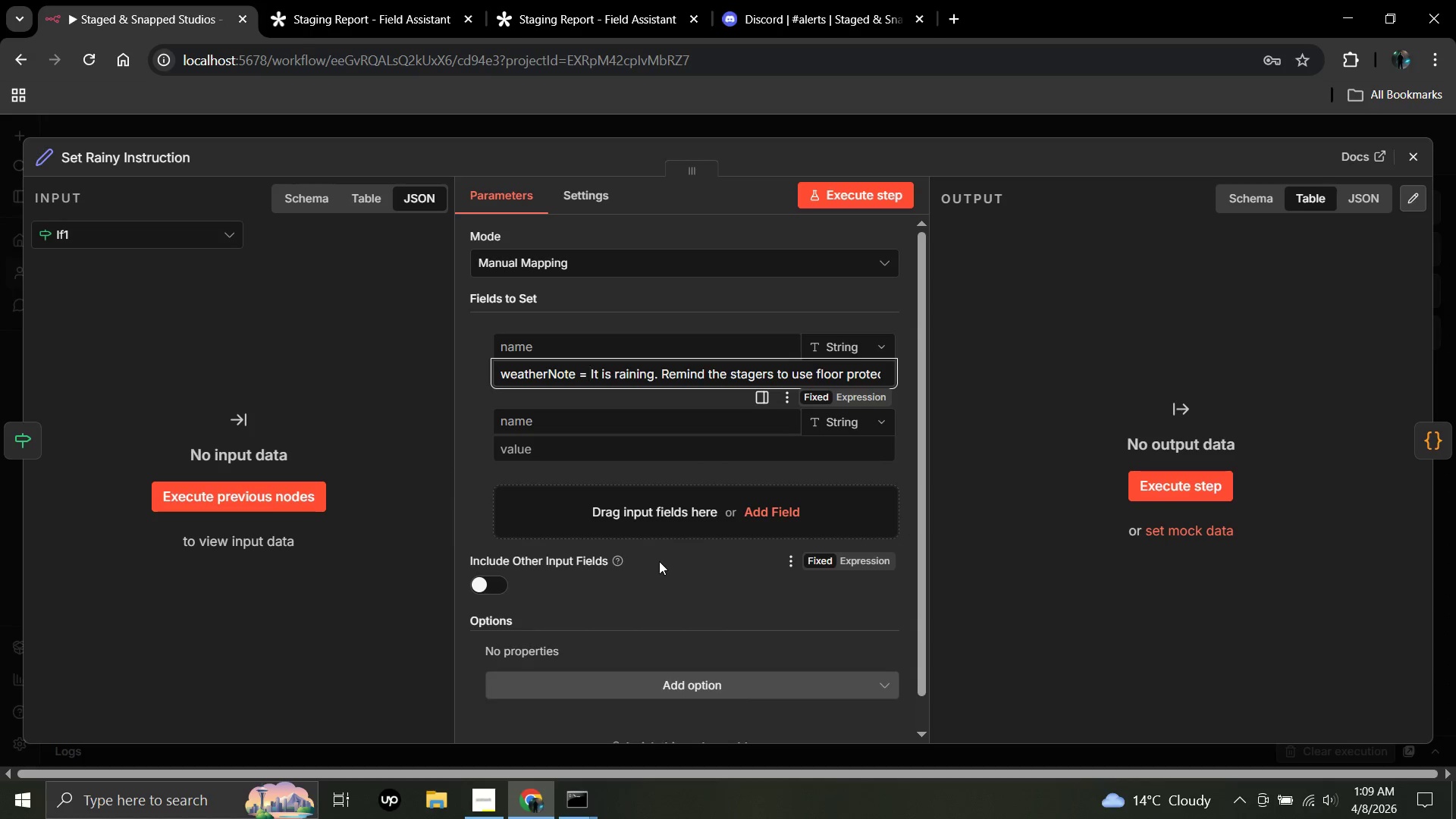 
key(Backspace)
 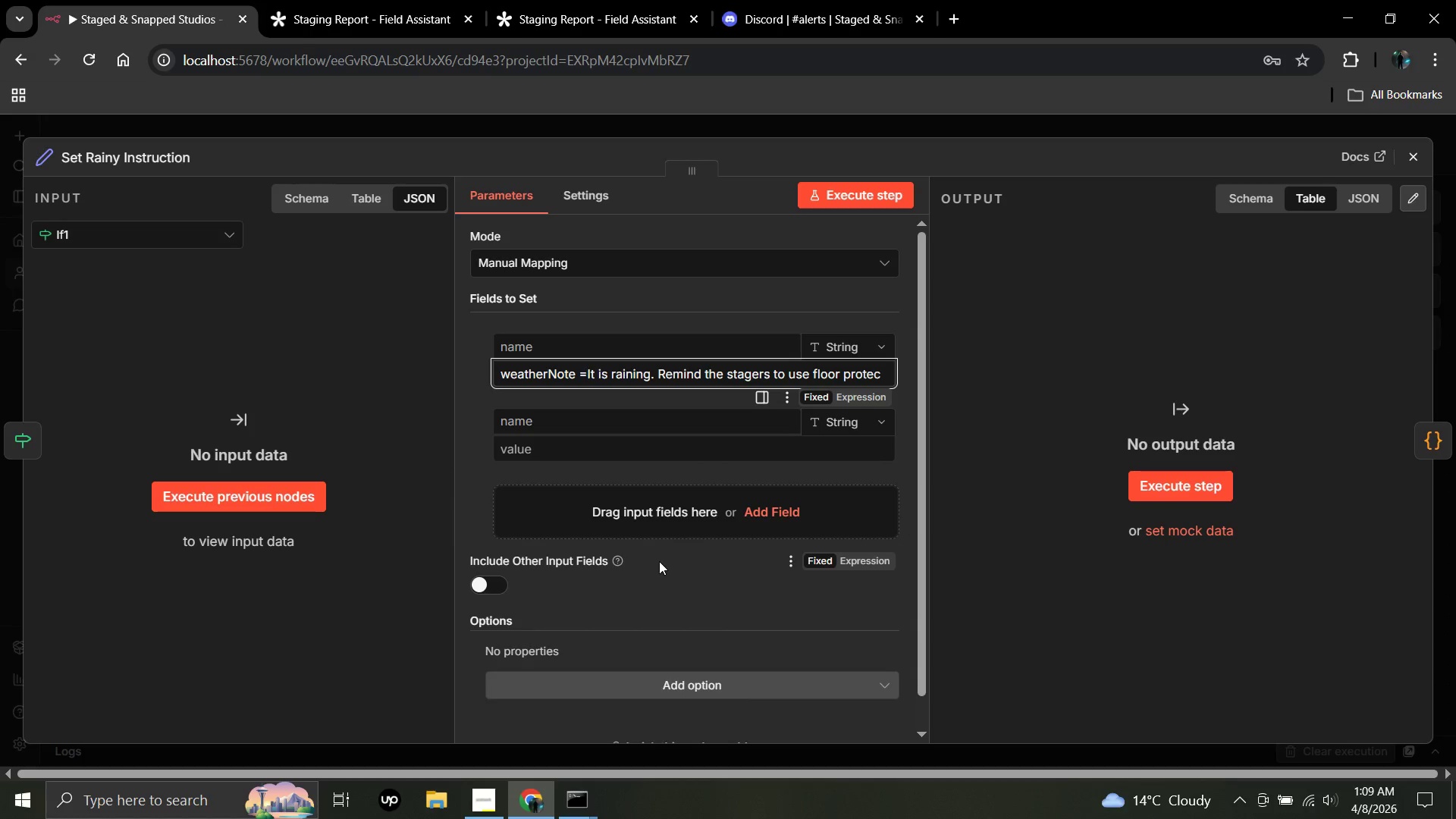 
key(Backspace)
 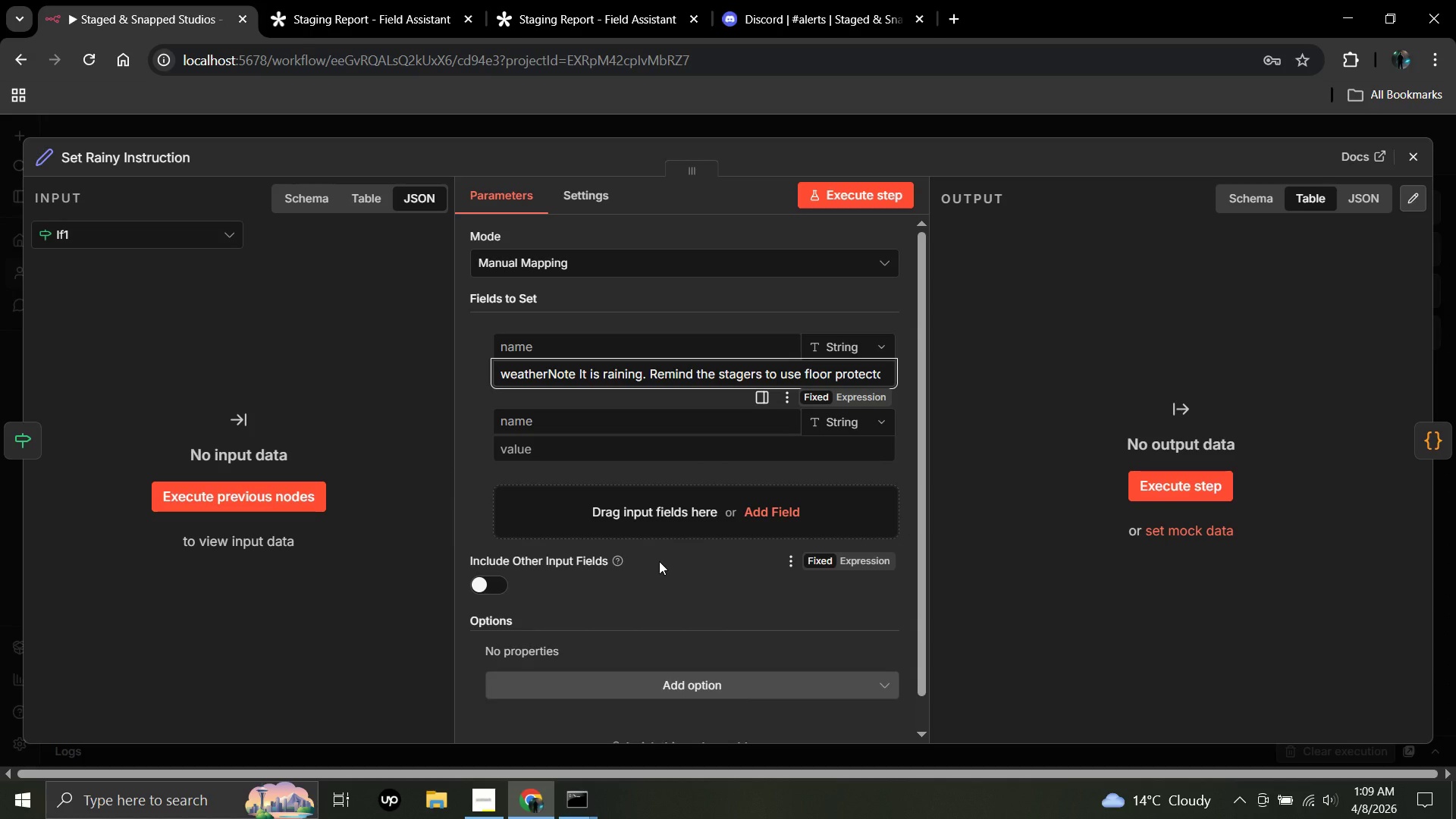 
key(Backspace)
 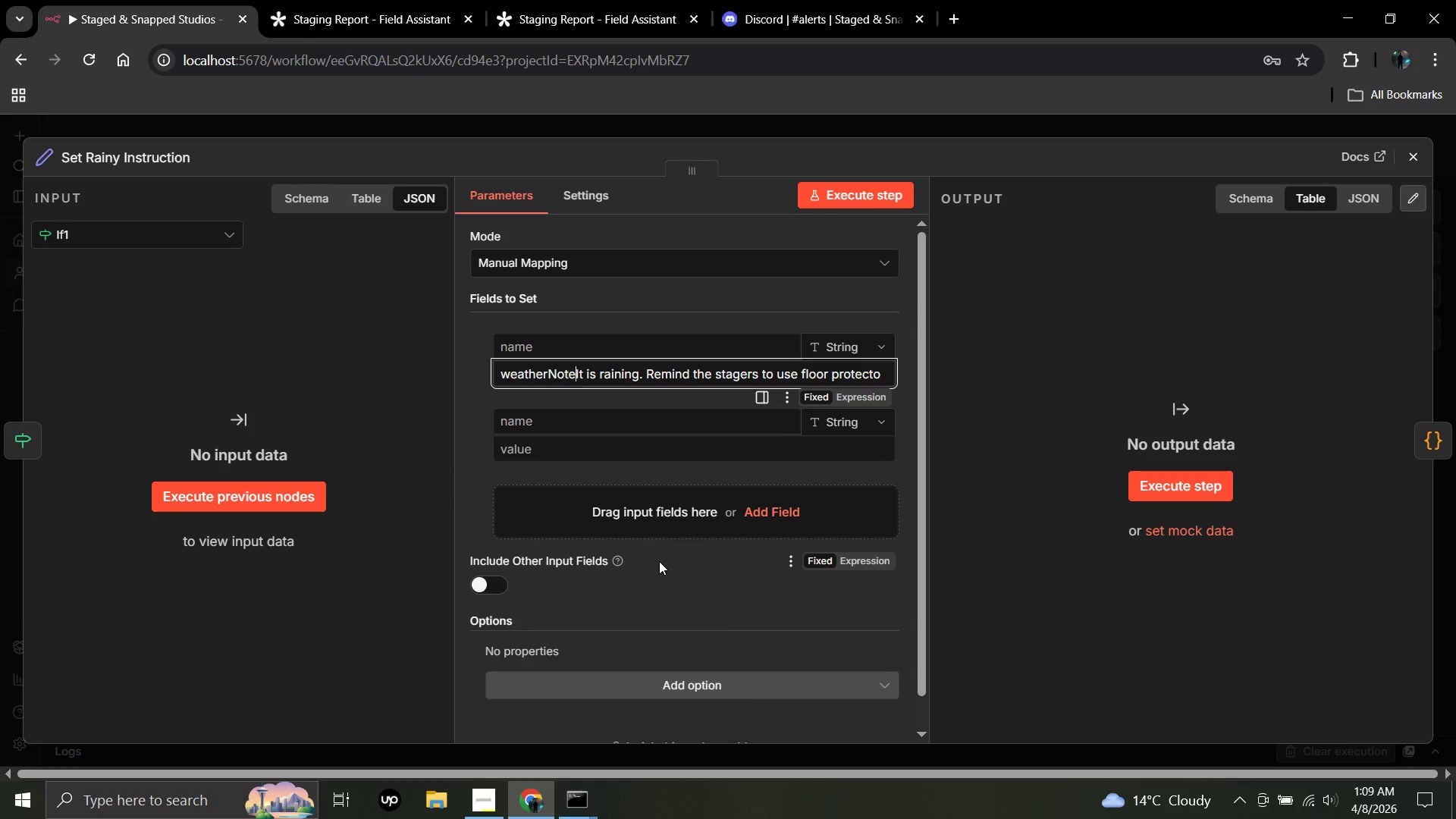 
hold_key(key=ShiftRight, duration=1.78)
 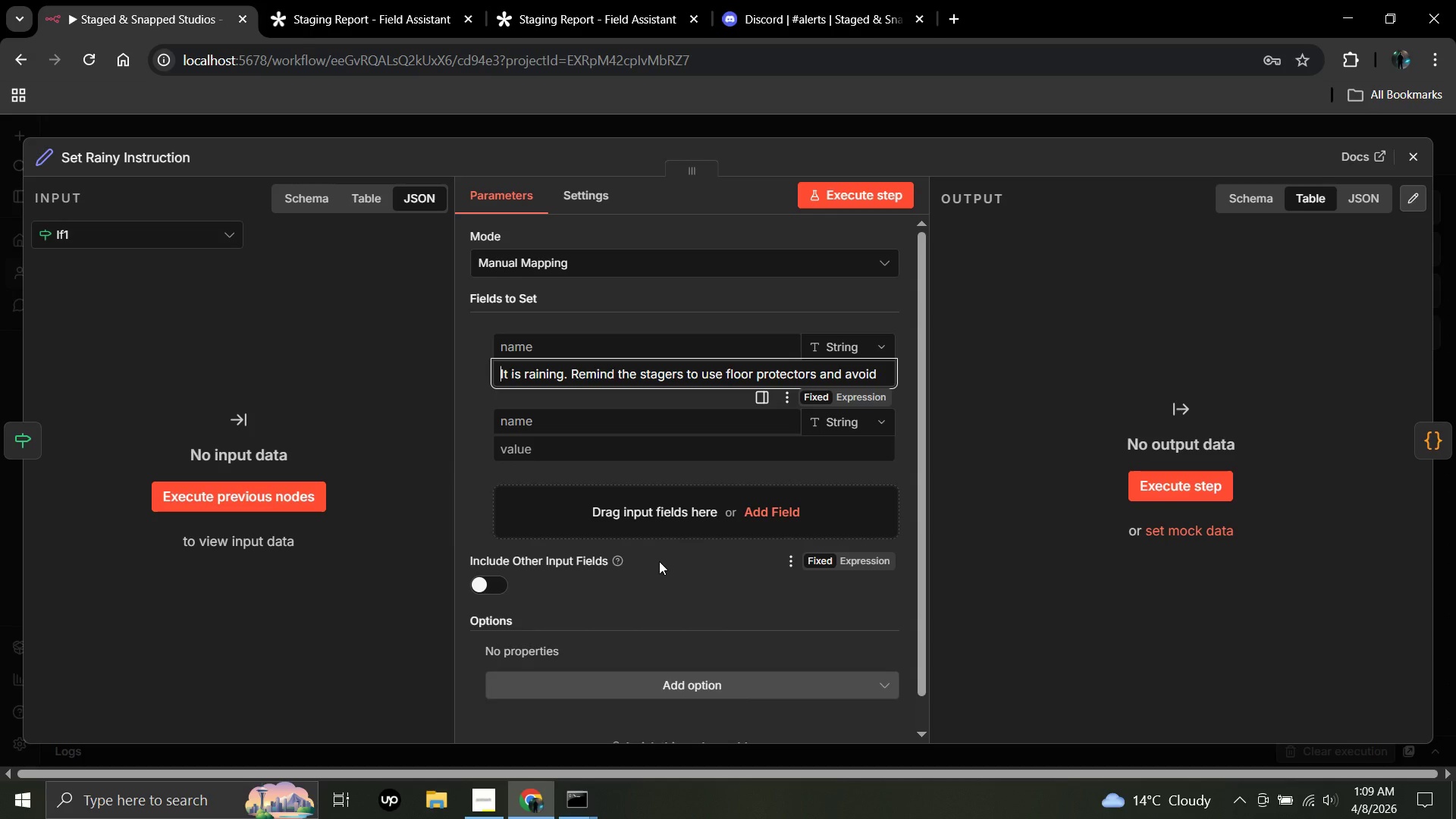 
hold_key(key=ArrowLeft, duration=0.89)
 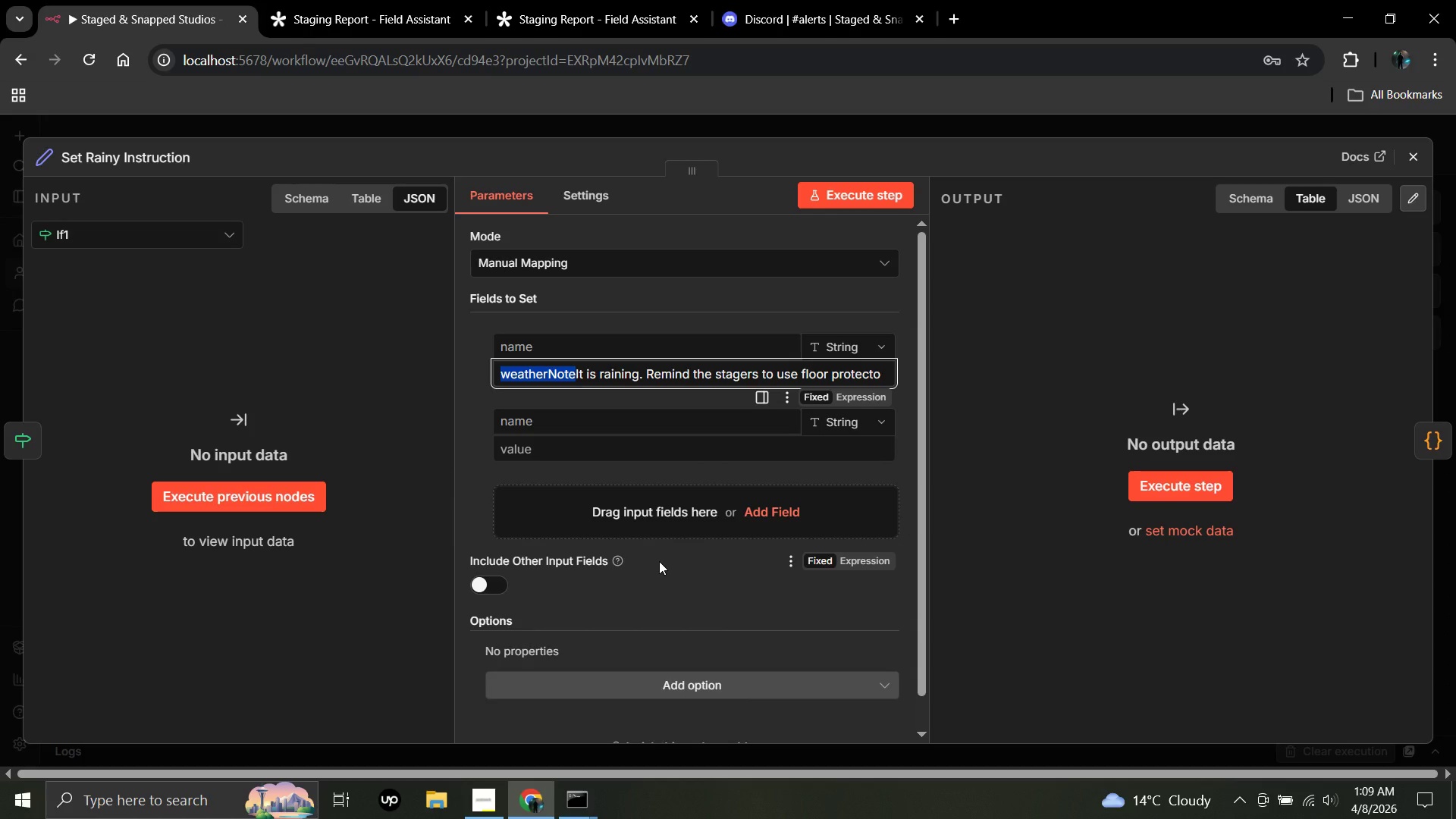 
key(Control+X)
 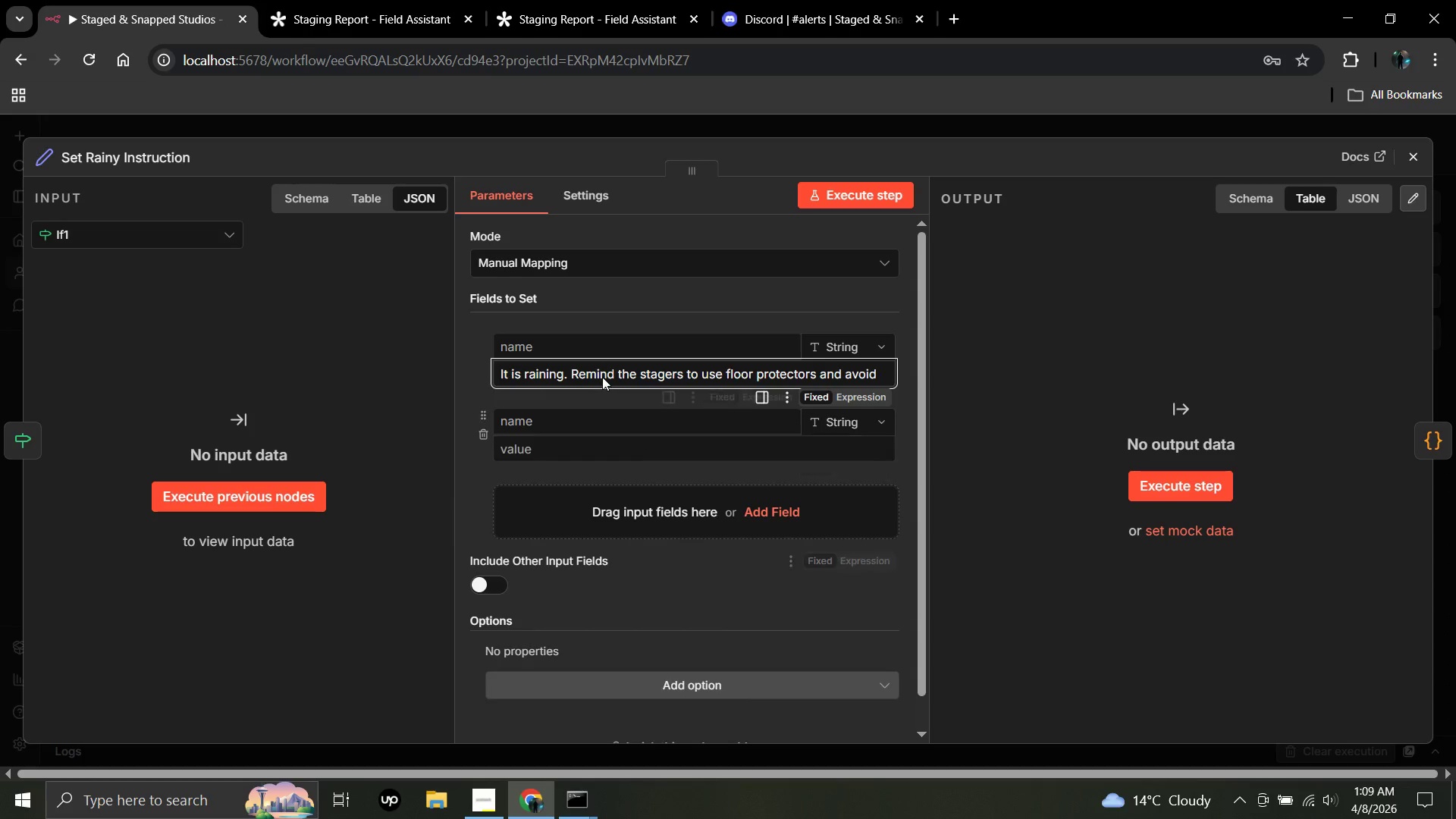 
left_click([607, 353])
 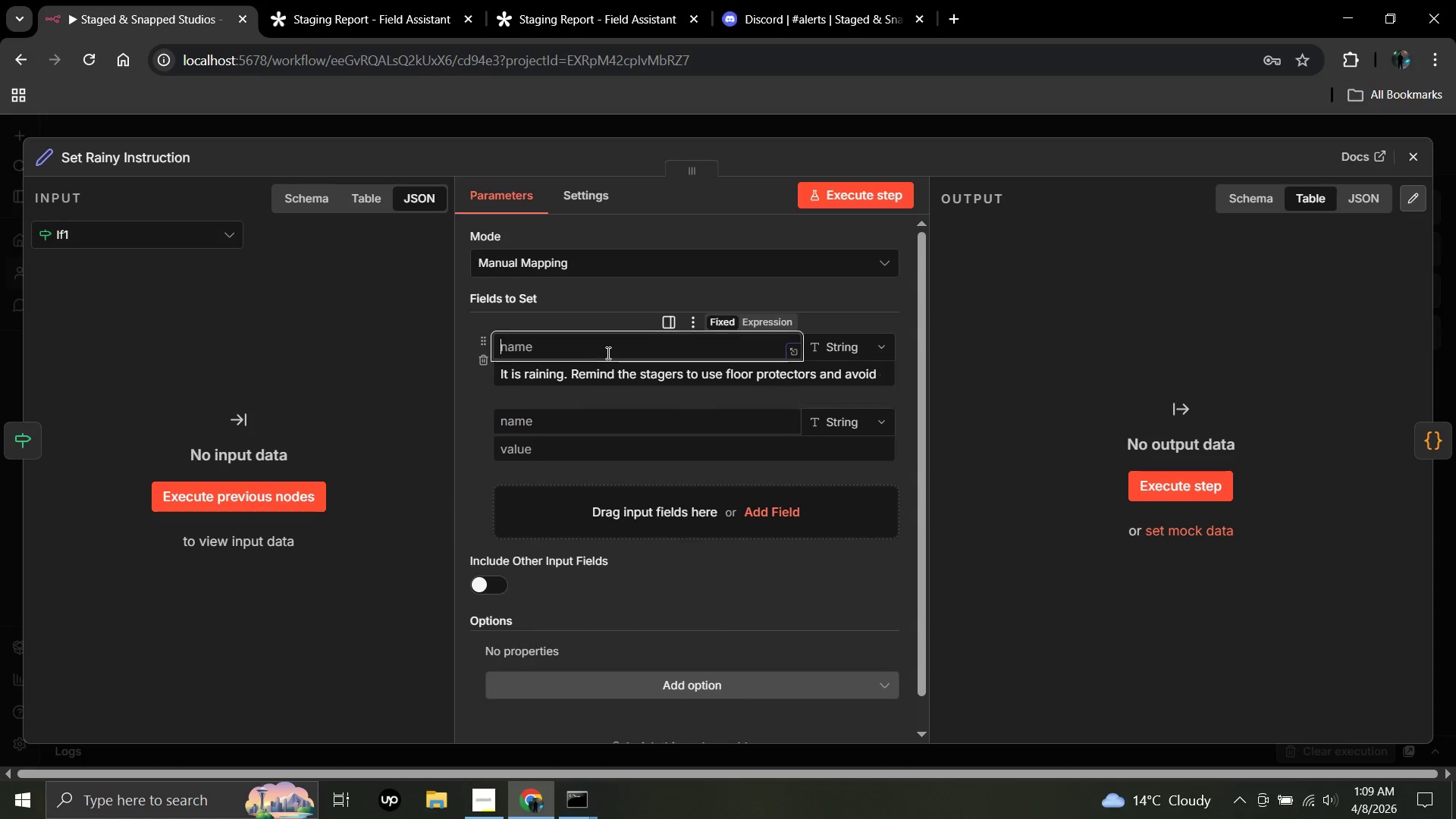 
key(Control+V)
 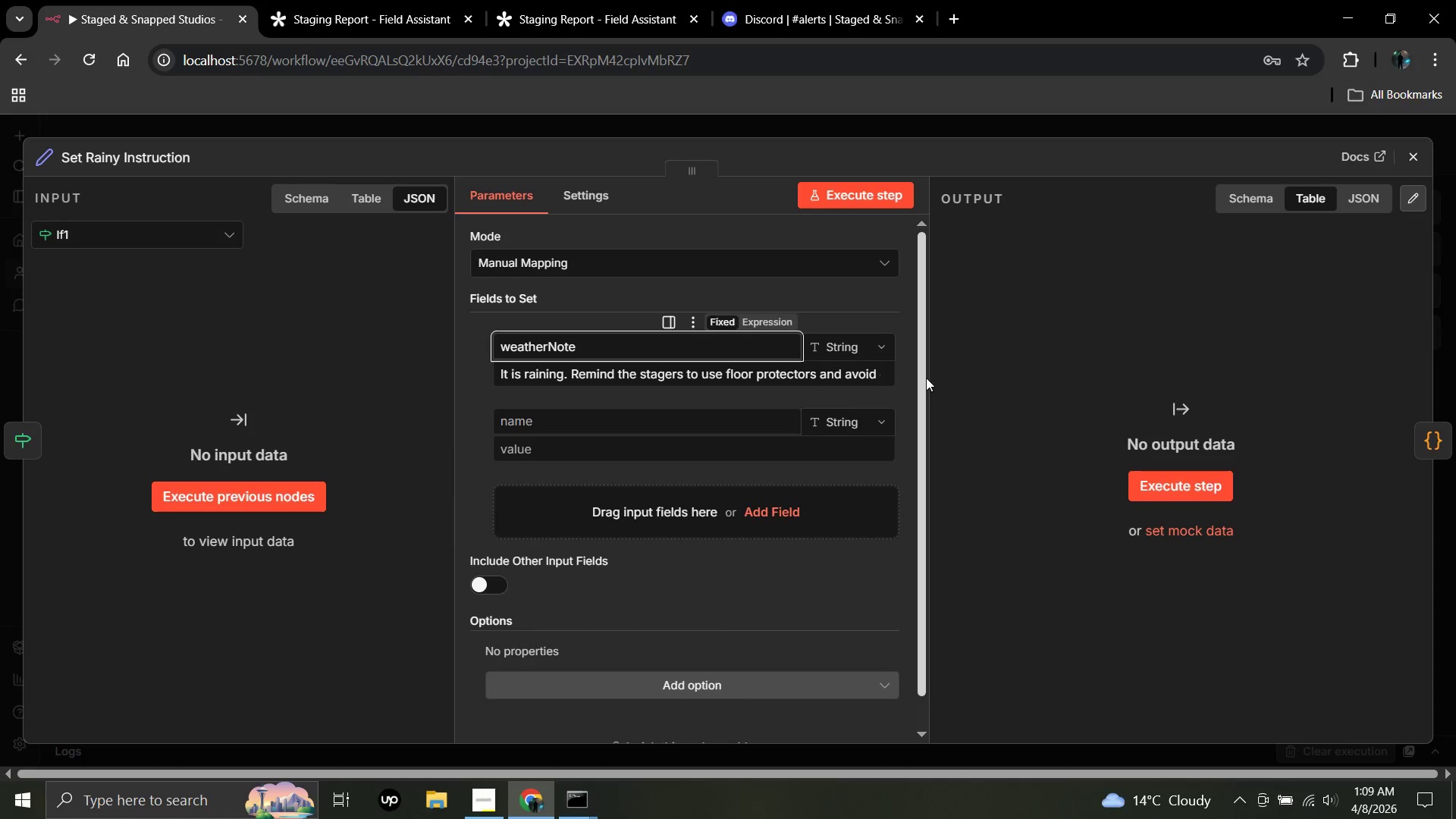 
wait(5.25)
 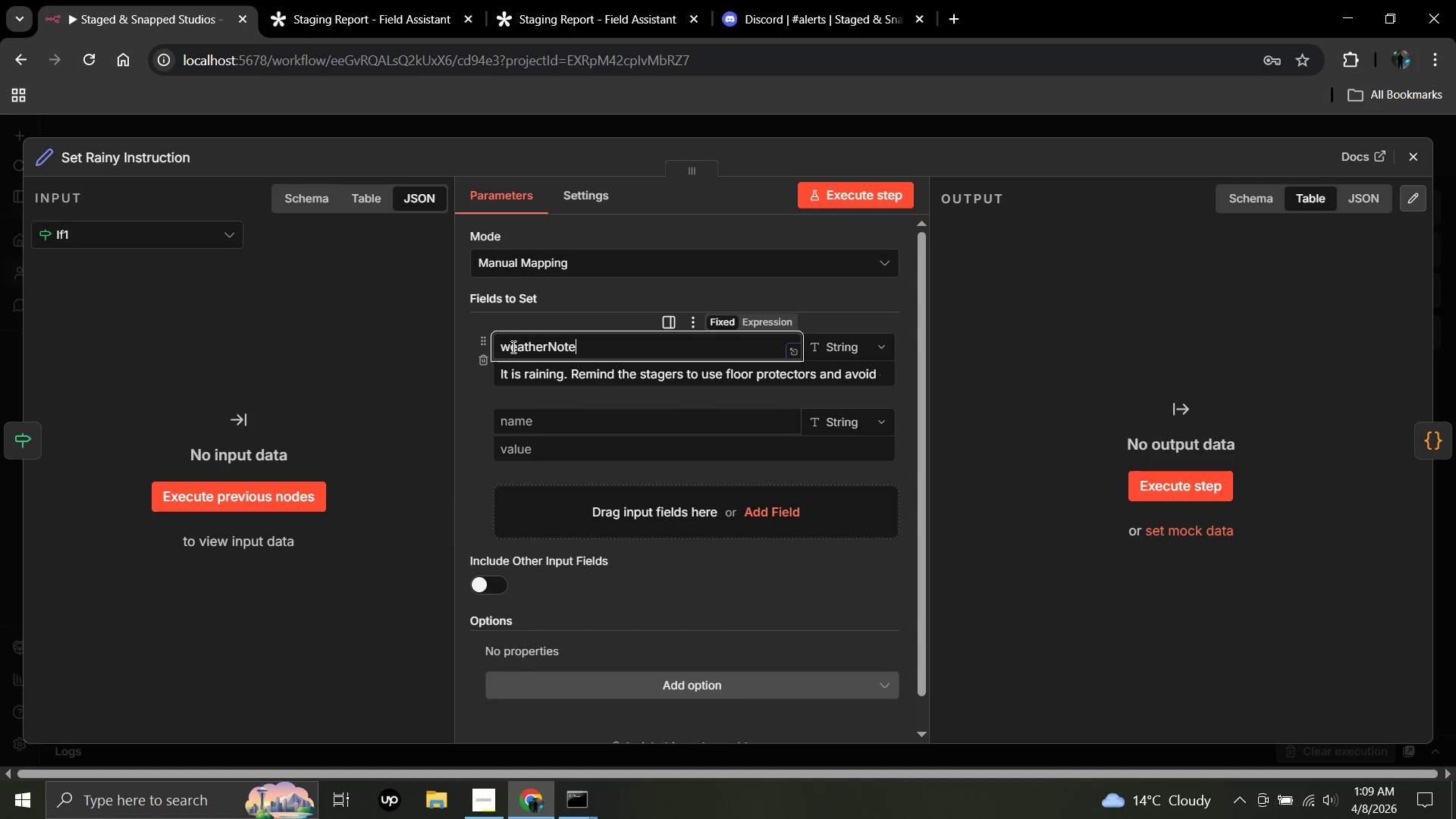 
left_click([981, 388])
 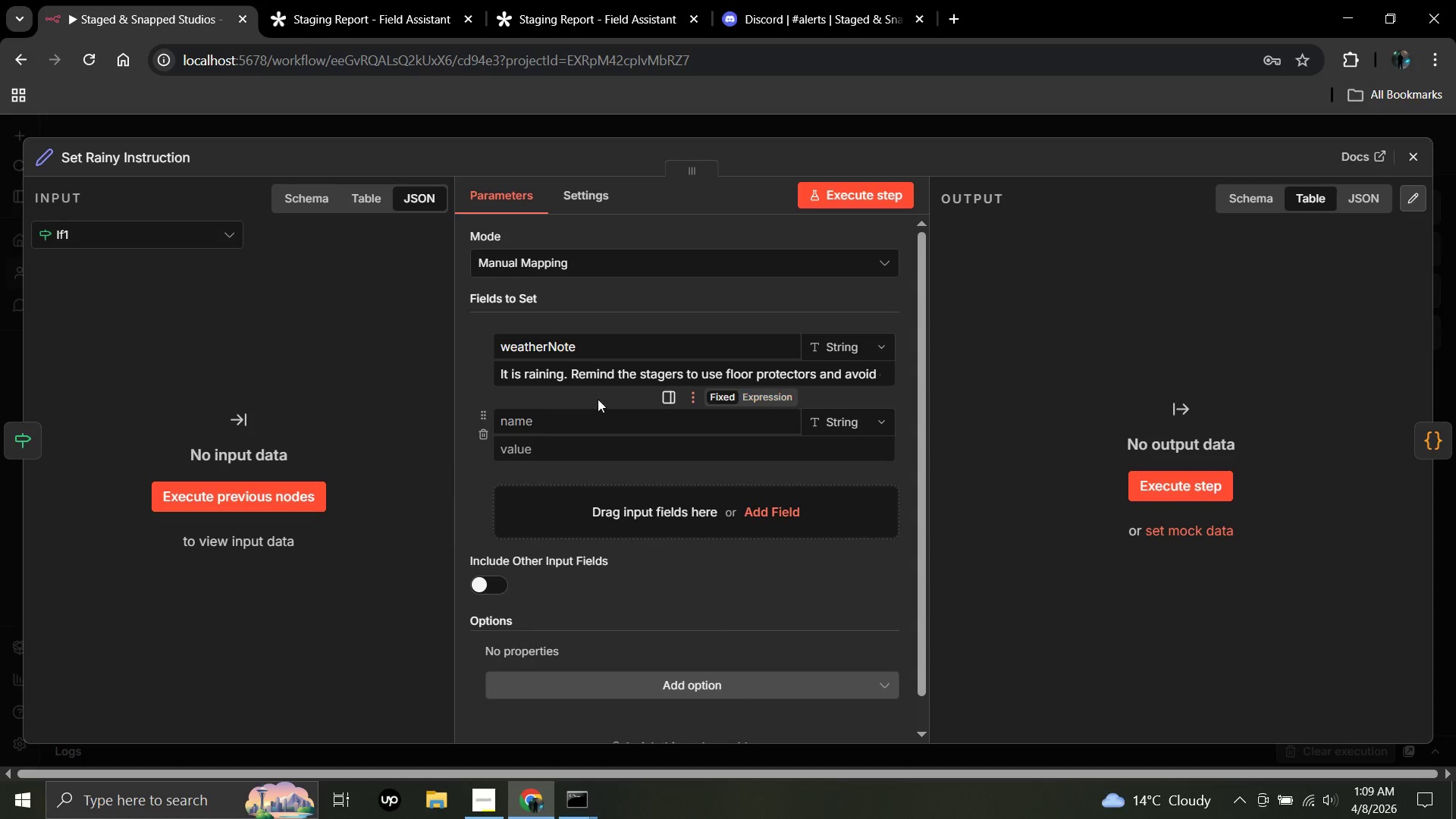 
left_click([482, 430])
 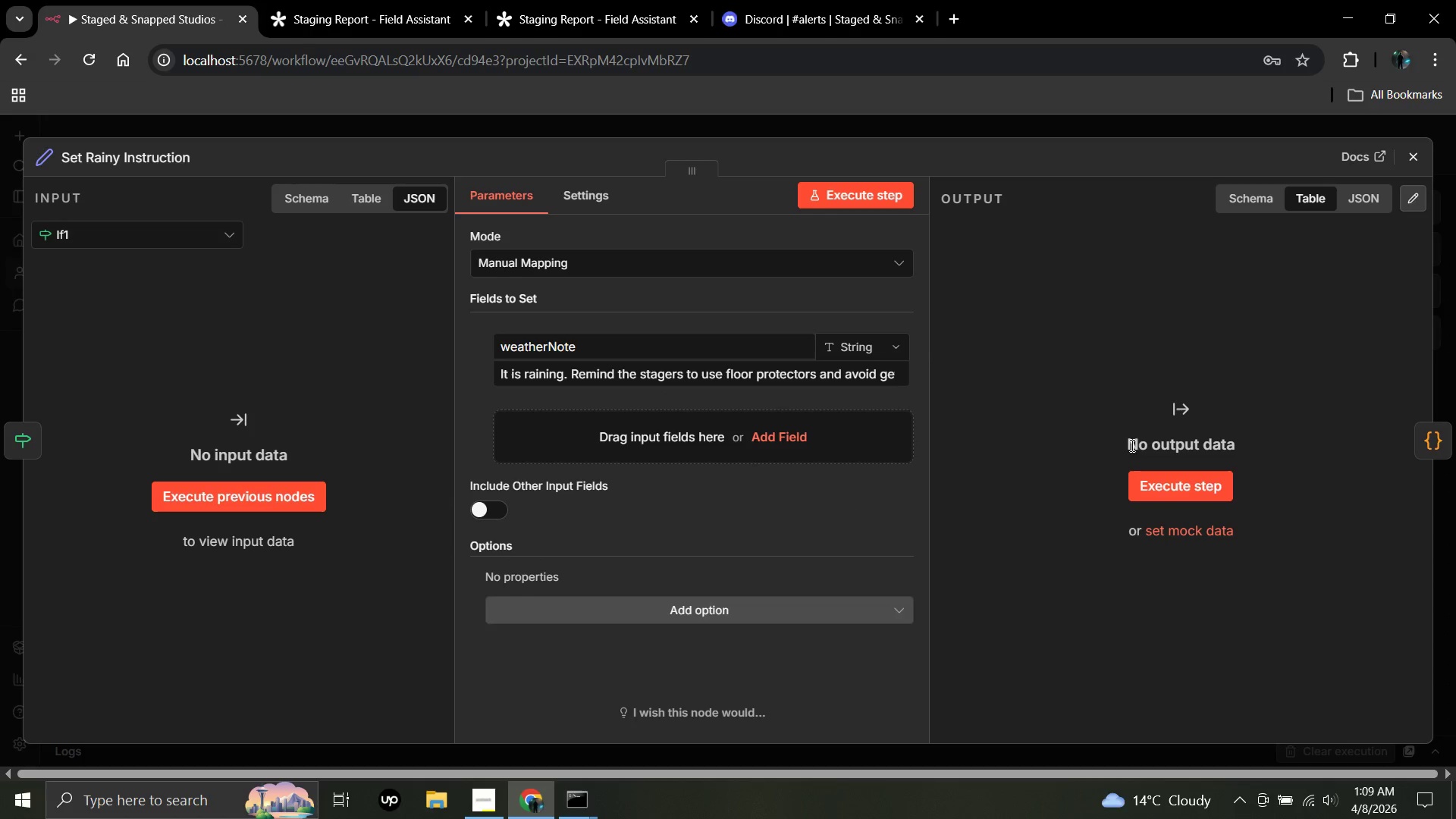 
left_click([1033, 427])
 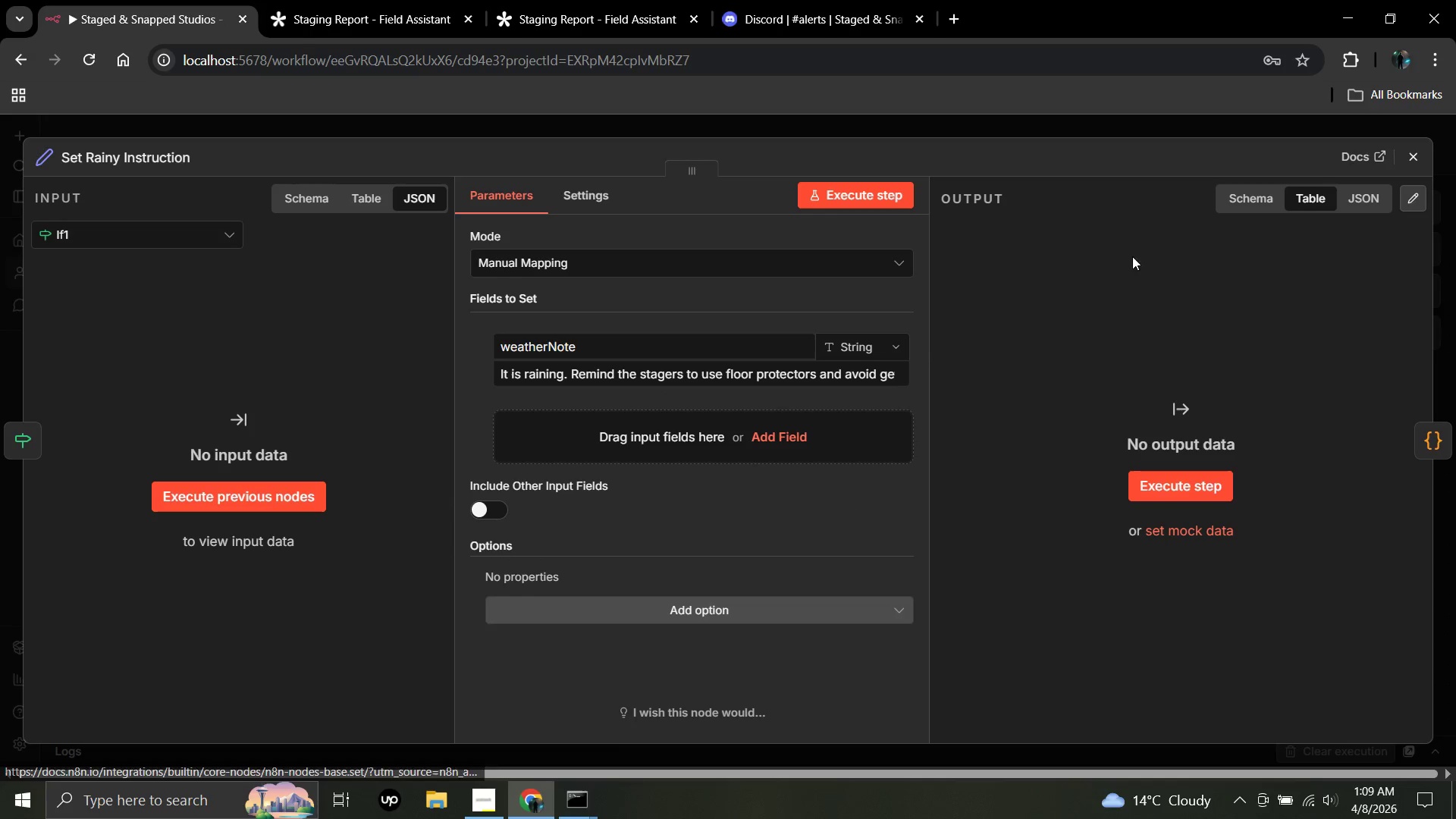 
key(Control+S)
 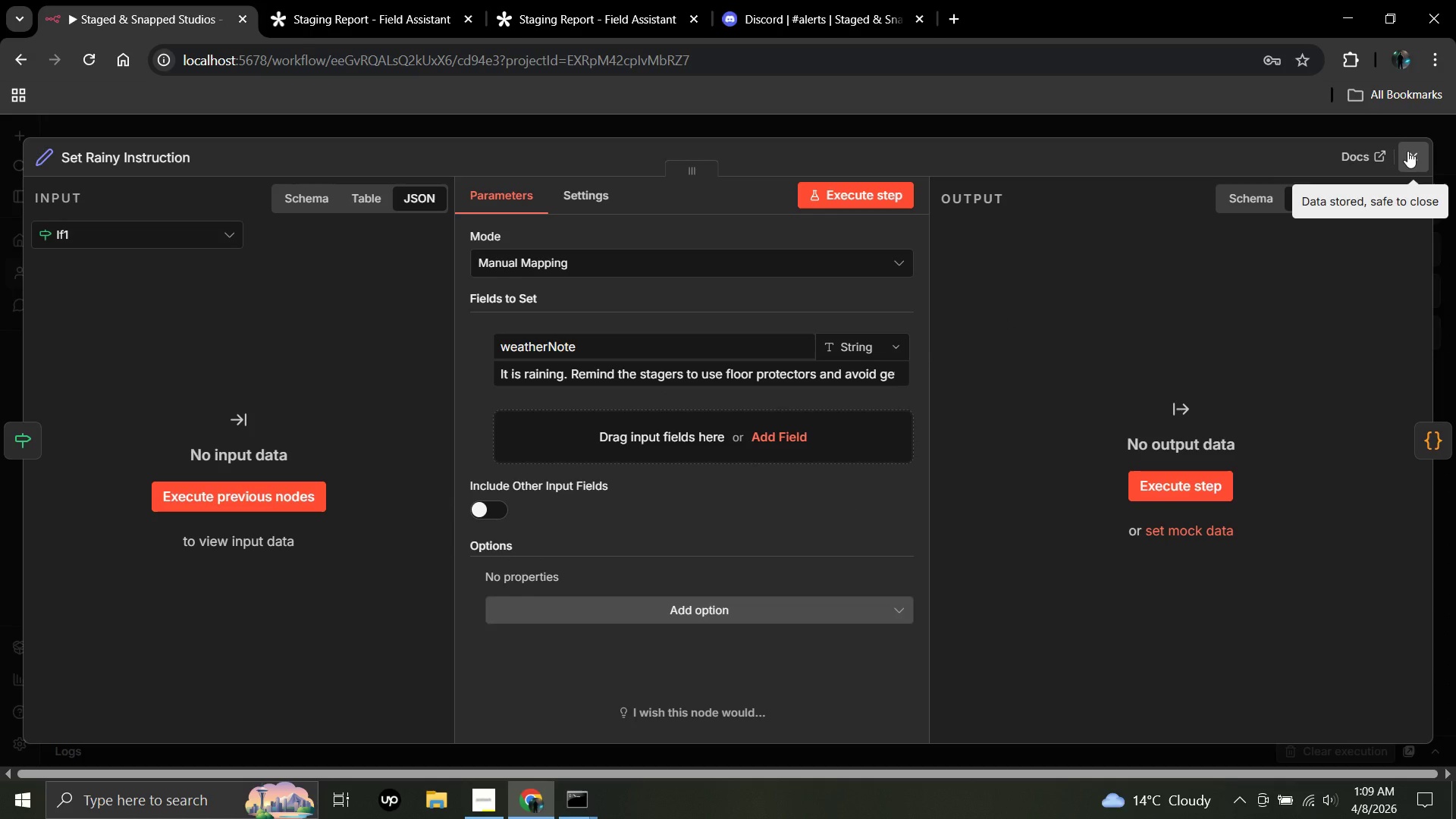 
left_click([1407, 151])
 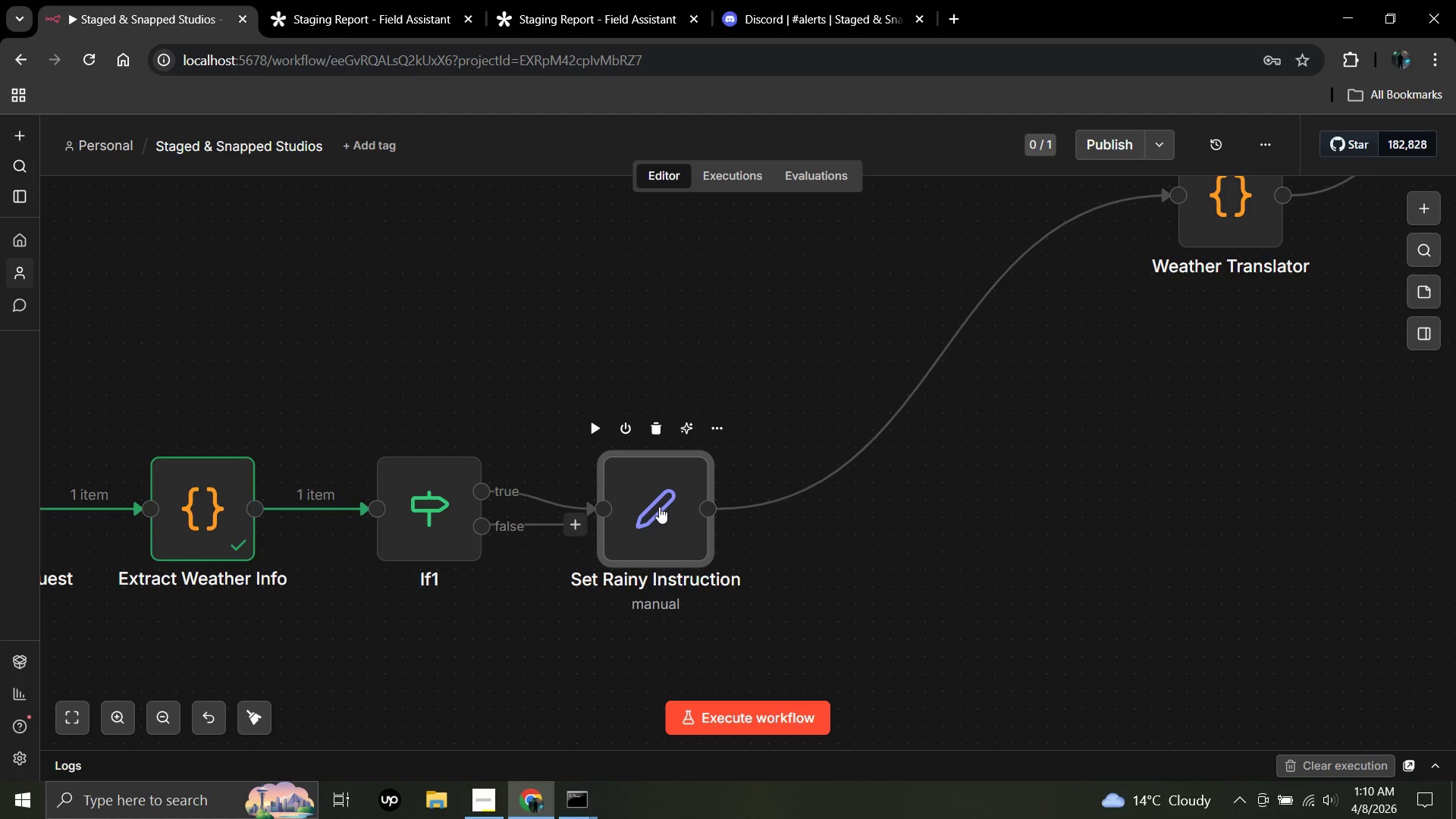 
left_click_drag(start_coordinate=[659, 507], to_coordinate=[711, 394])
 